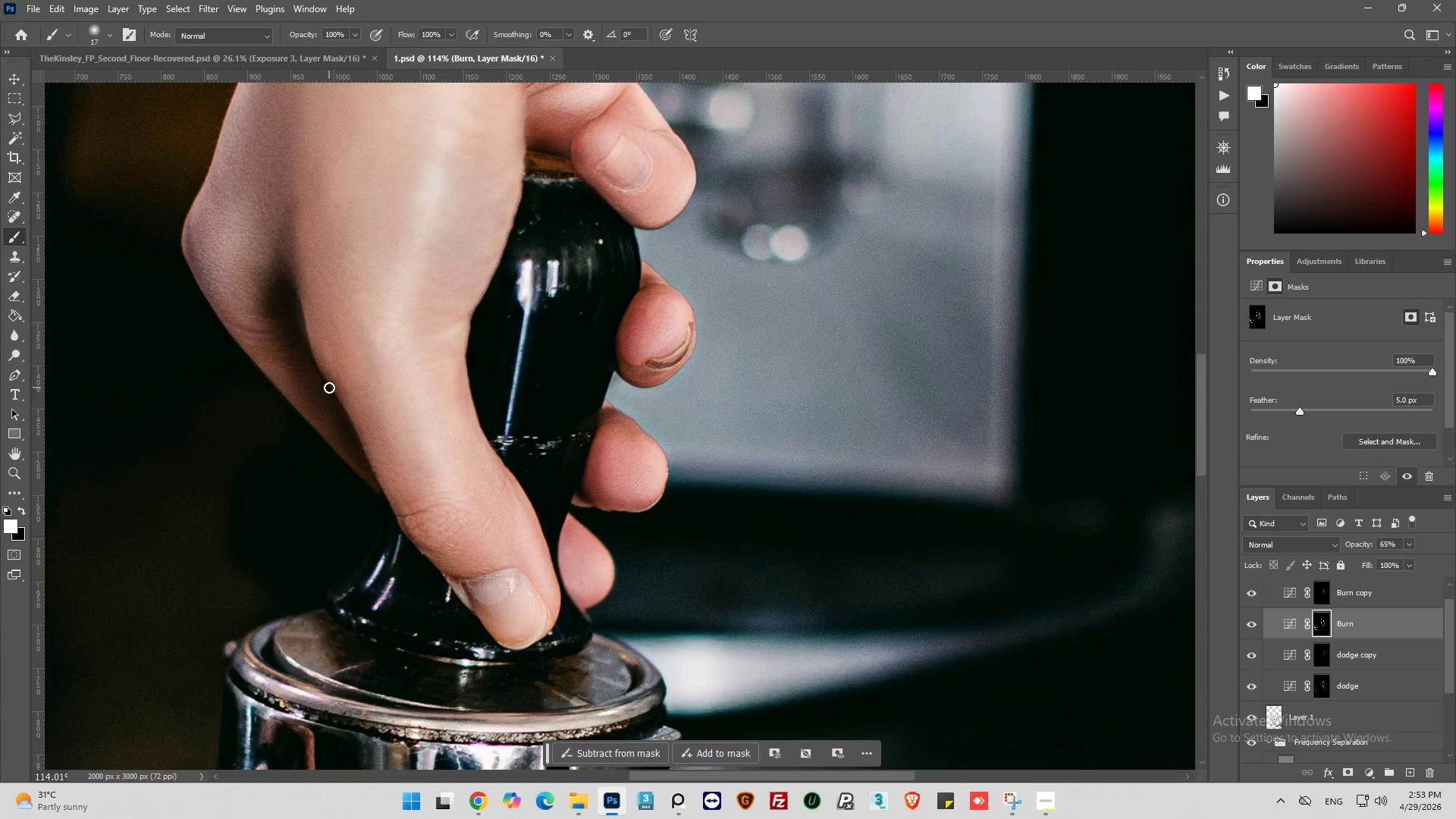 
left_click_drag(start_coordinate=[329, 388], to_coordinate=[354, 440])
 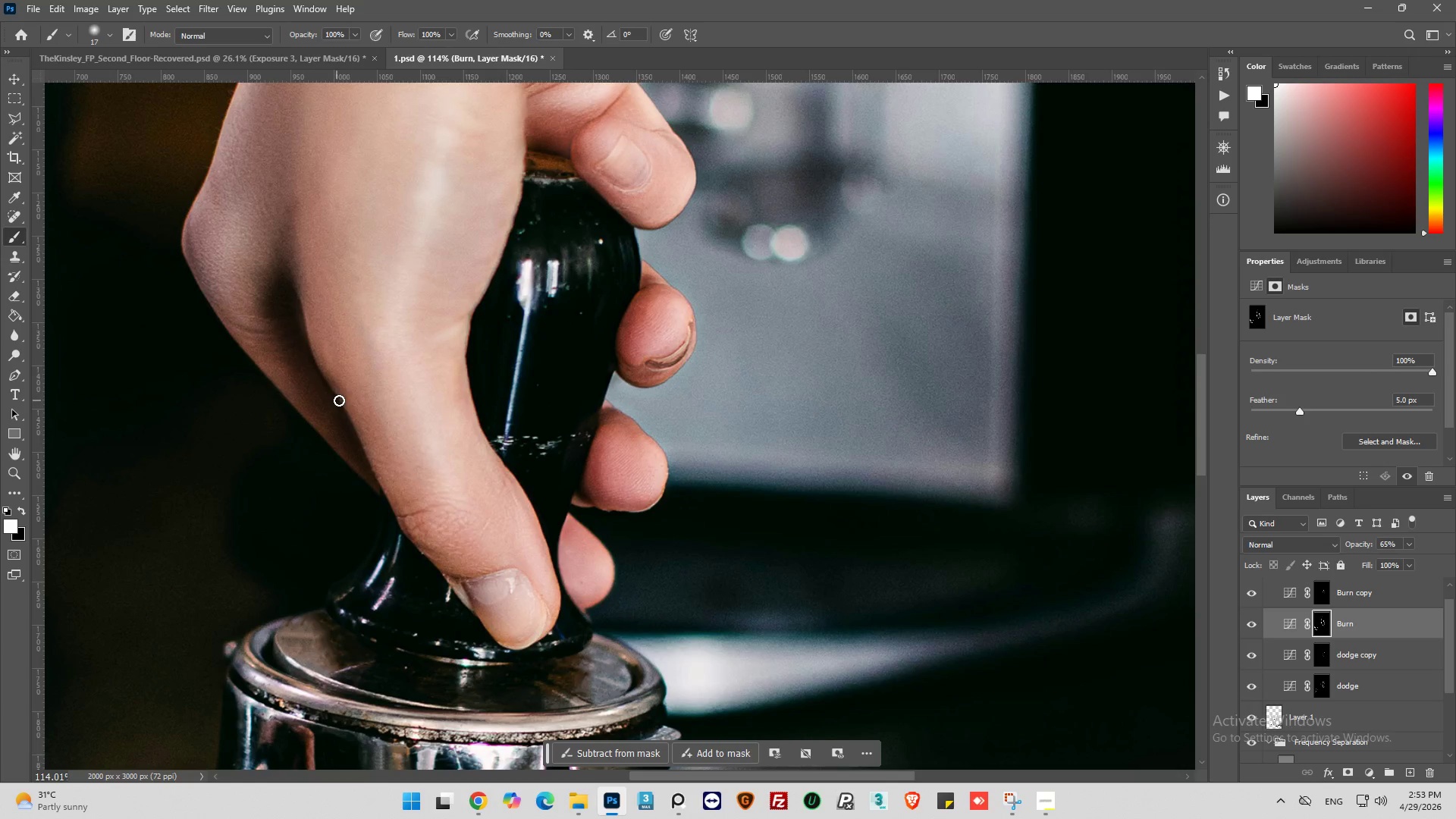 
left_click_drag(start_coordinate=[339, 400], to_coordinate=[362, 448])
 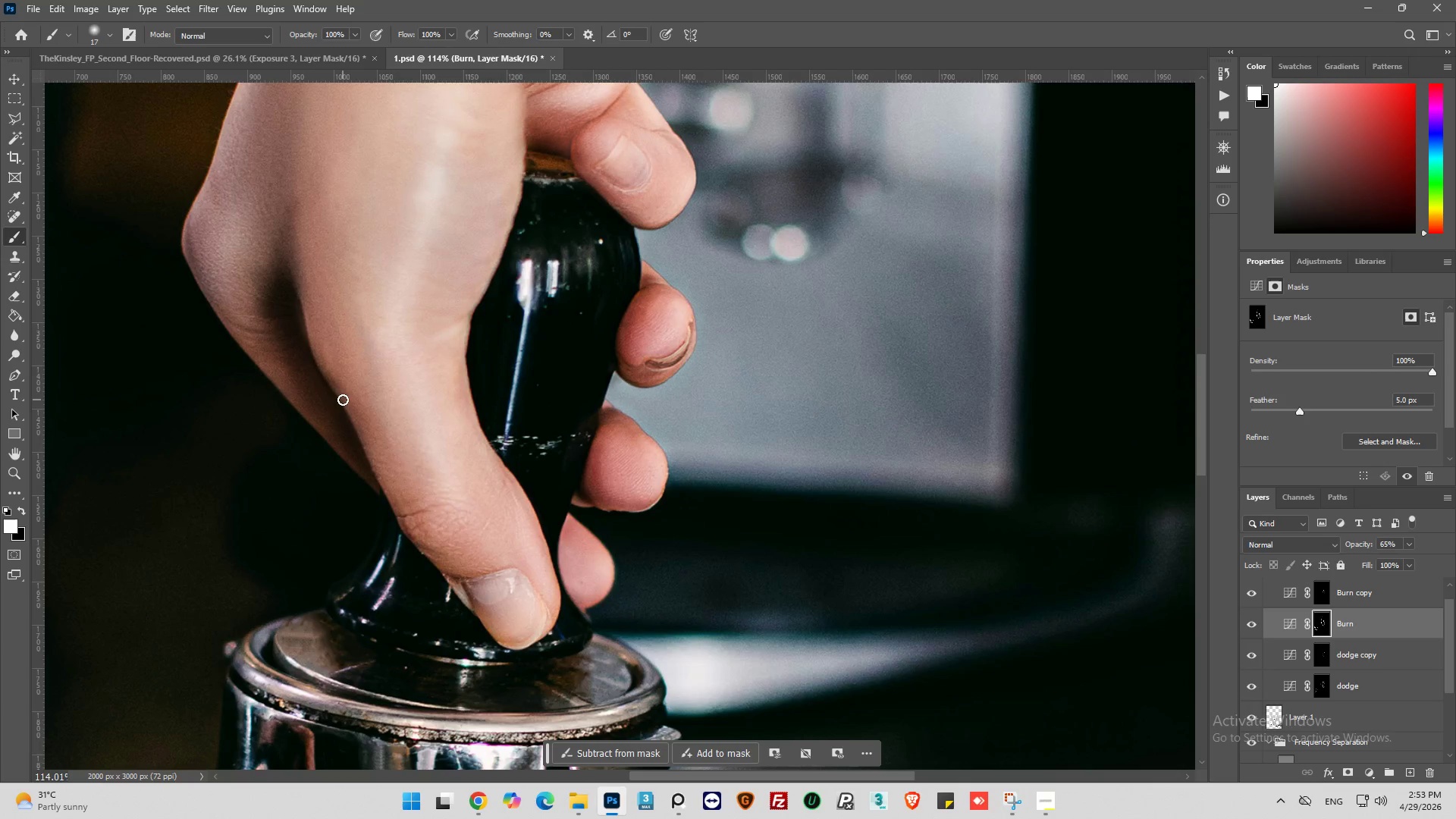 
left_click_drag(start_coordinate=[347, 400], to_coordinate=[373, 485])
 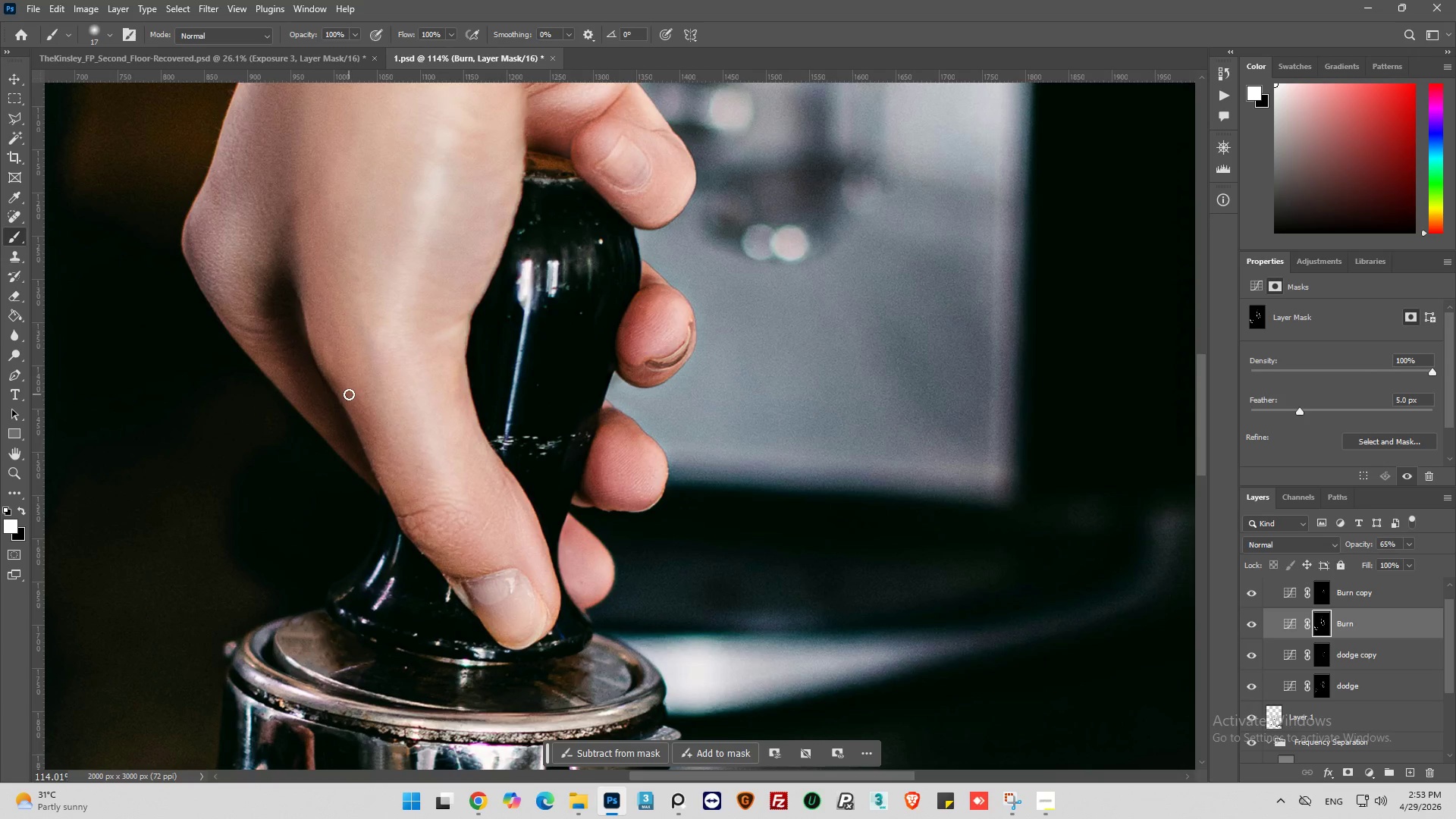 
left_click_drag(start_coordinate=[348, 396], to_coordinate=[367, 467])
 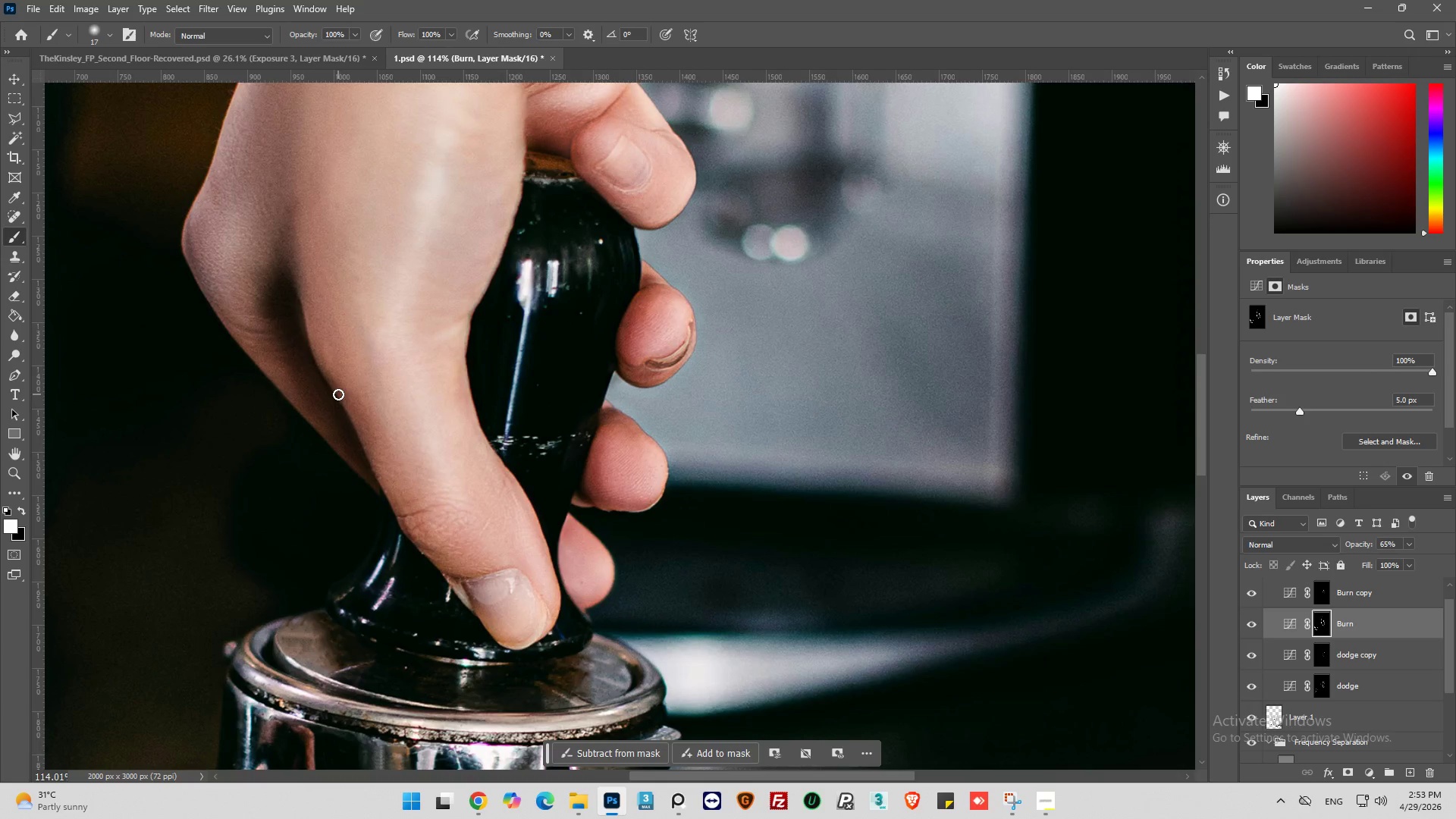 
left_click_drag(start_coordinate=[339, 396], to_coordinate=[380, 497])
 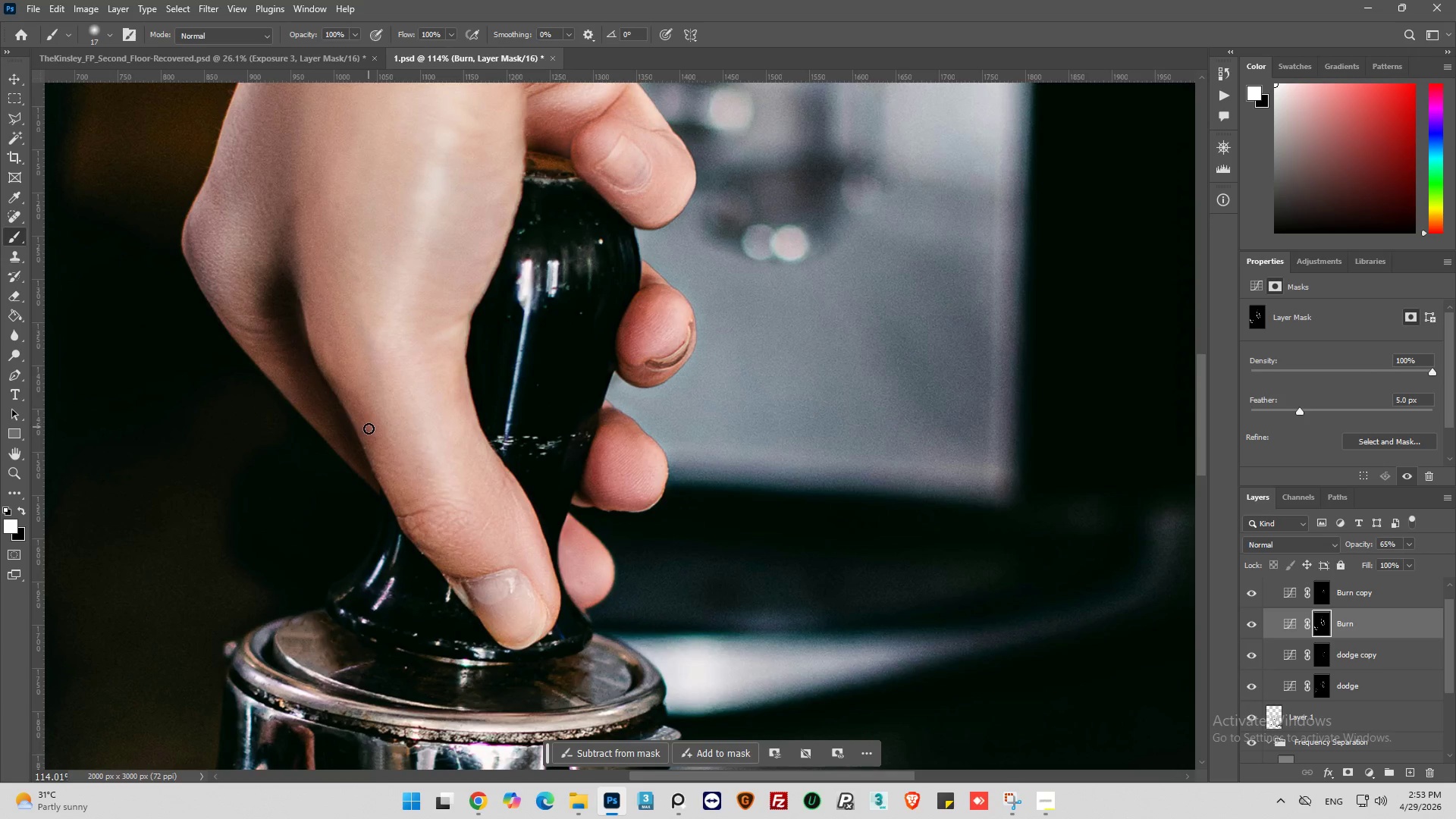 
left_click_drag(start_coordinate=[369, 441], to_coordinate=[400, 537])
 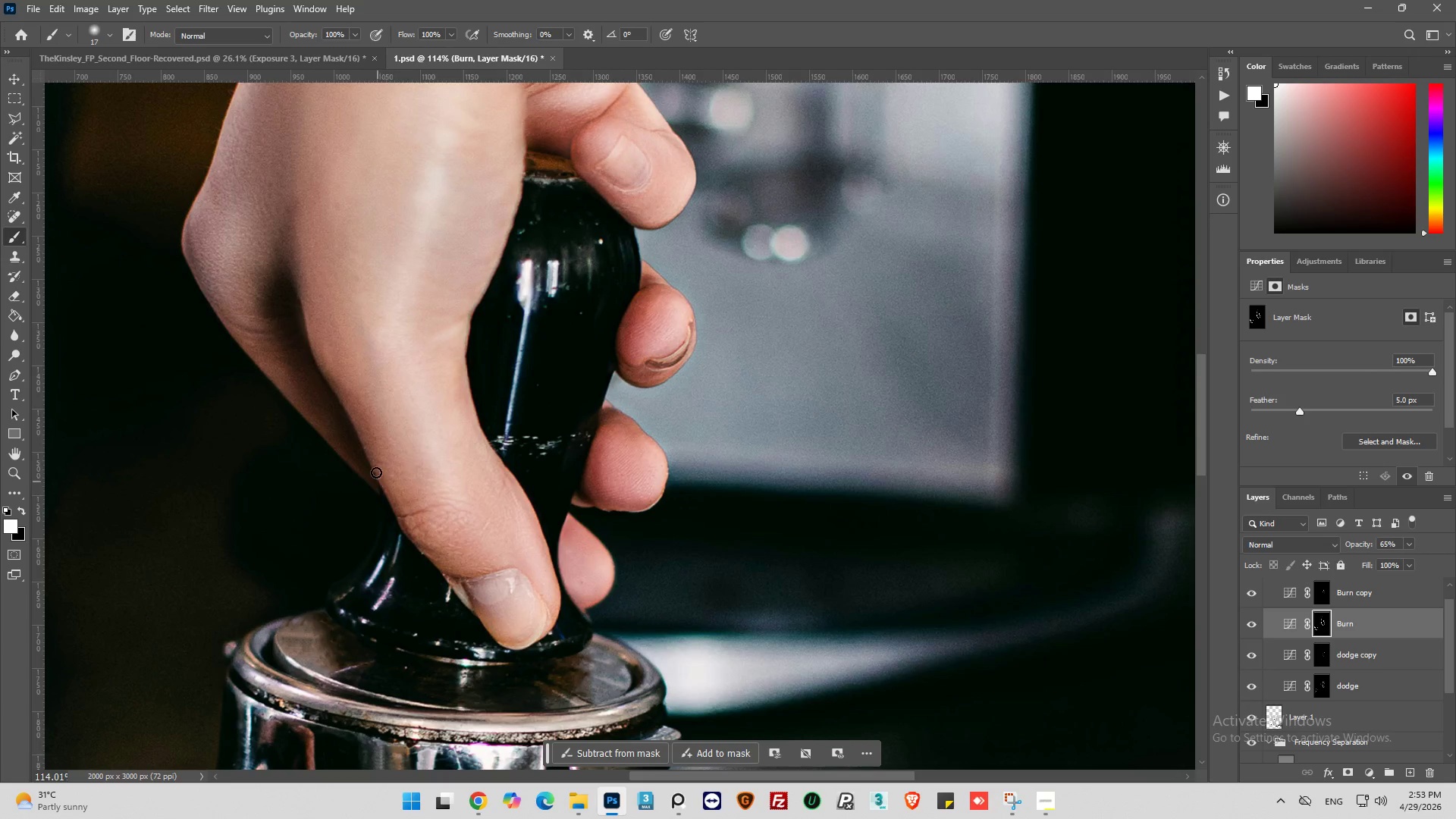 
left_click_drag(start_coordinate=[374, 467], to_coordinate=[402, 528])
 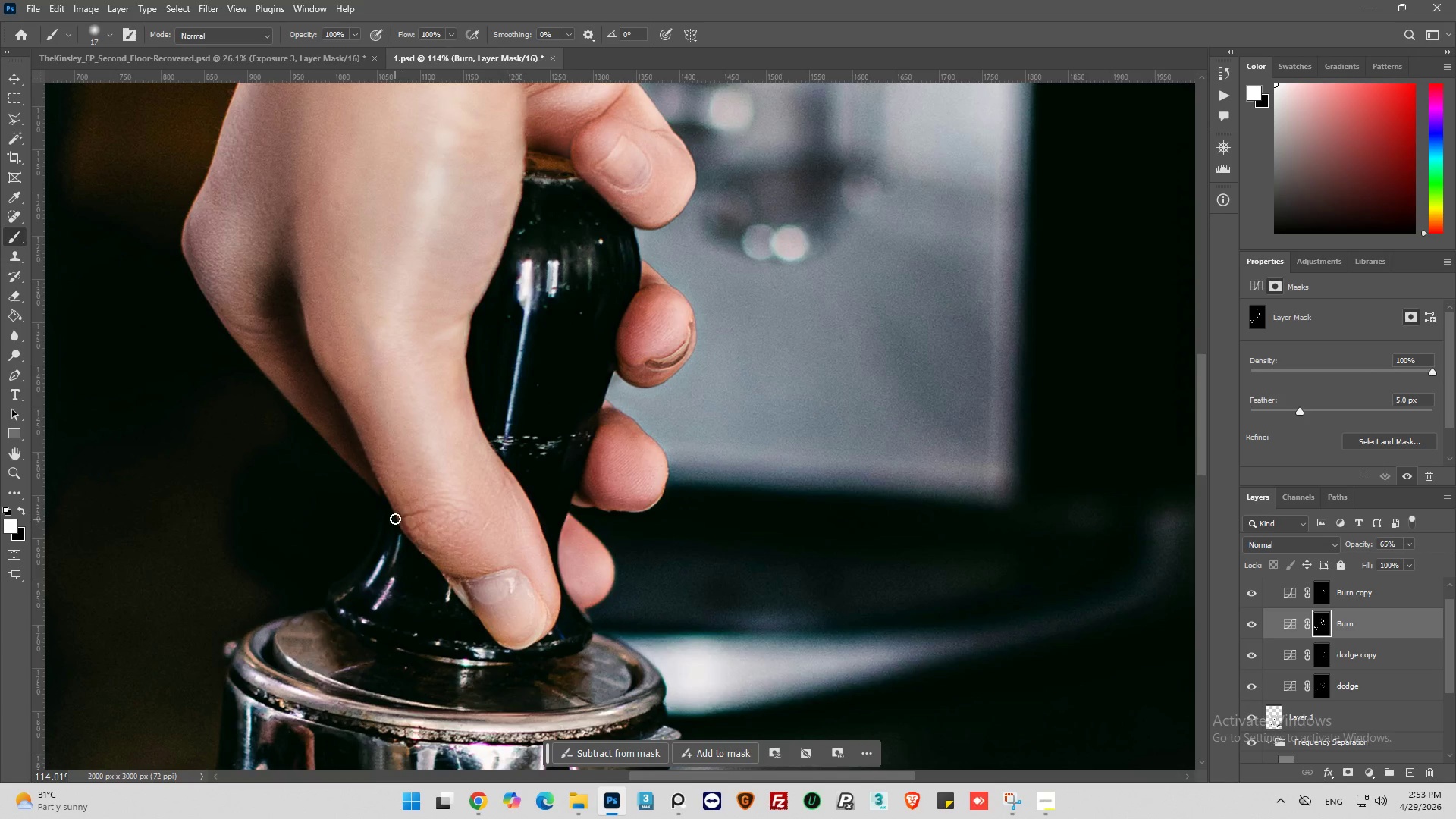 
left_click([395, 519])
 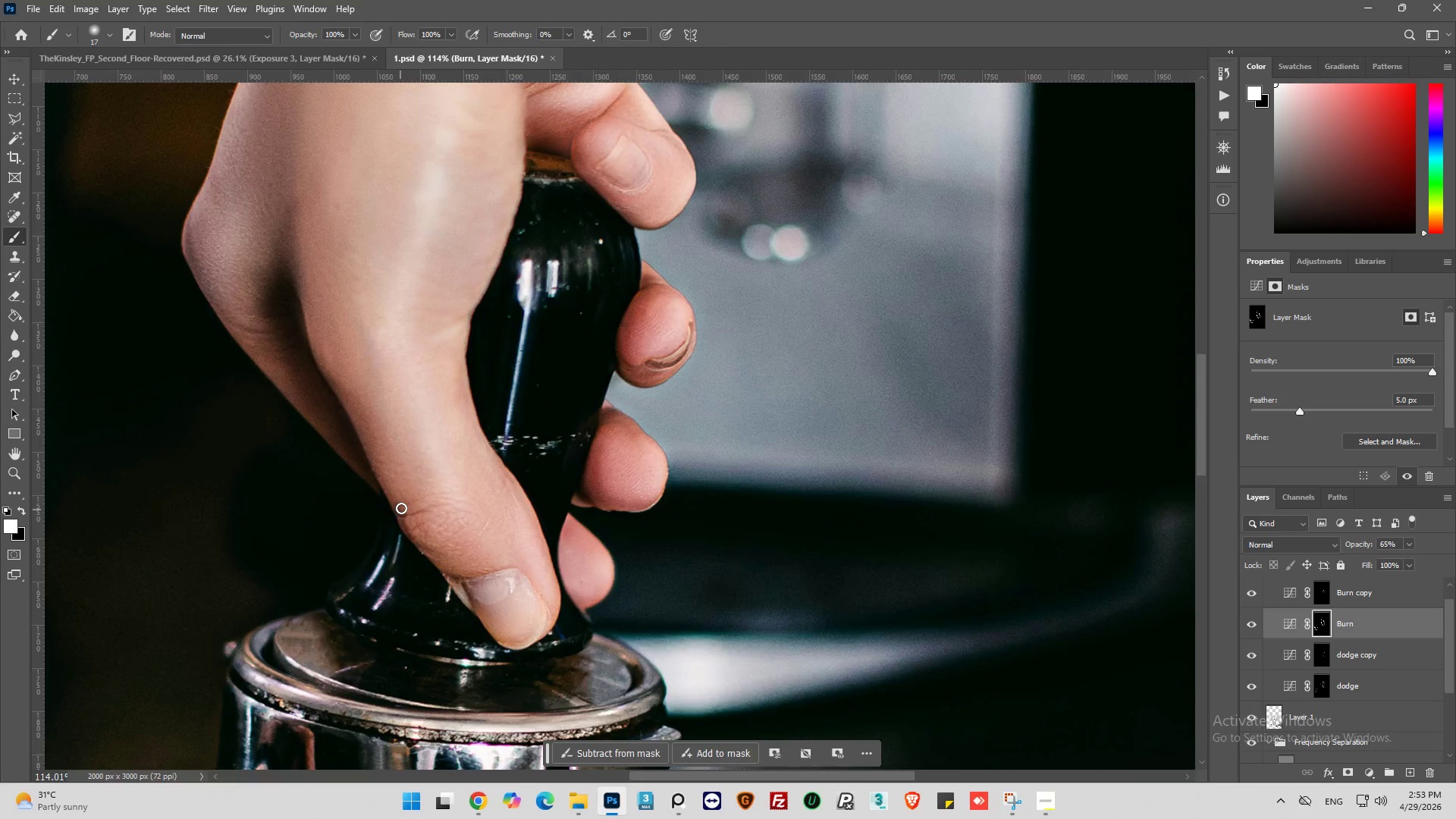 
left_click_drag(start_coordinate=[402, 507], to_coordinate=[376, 479])
 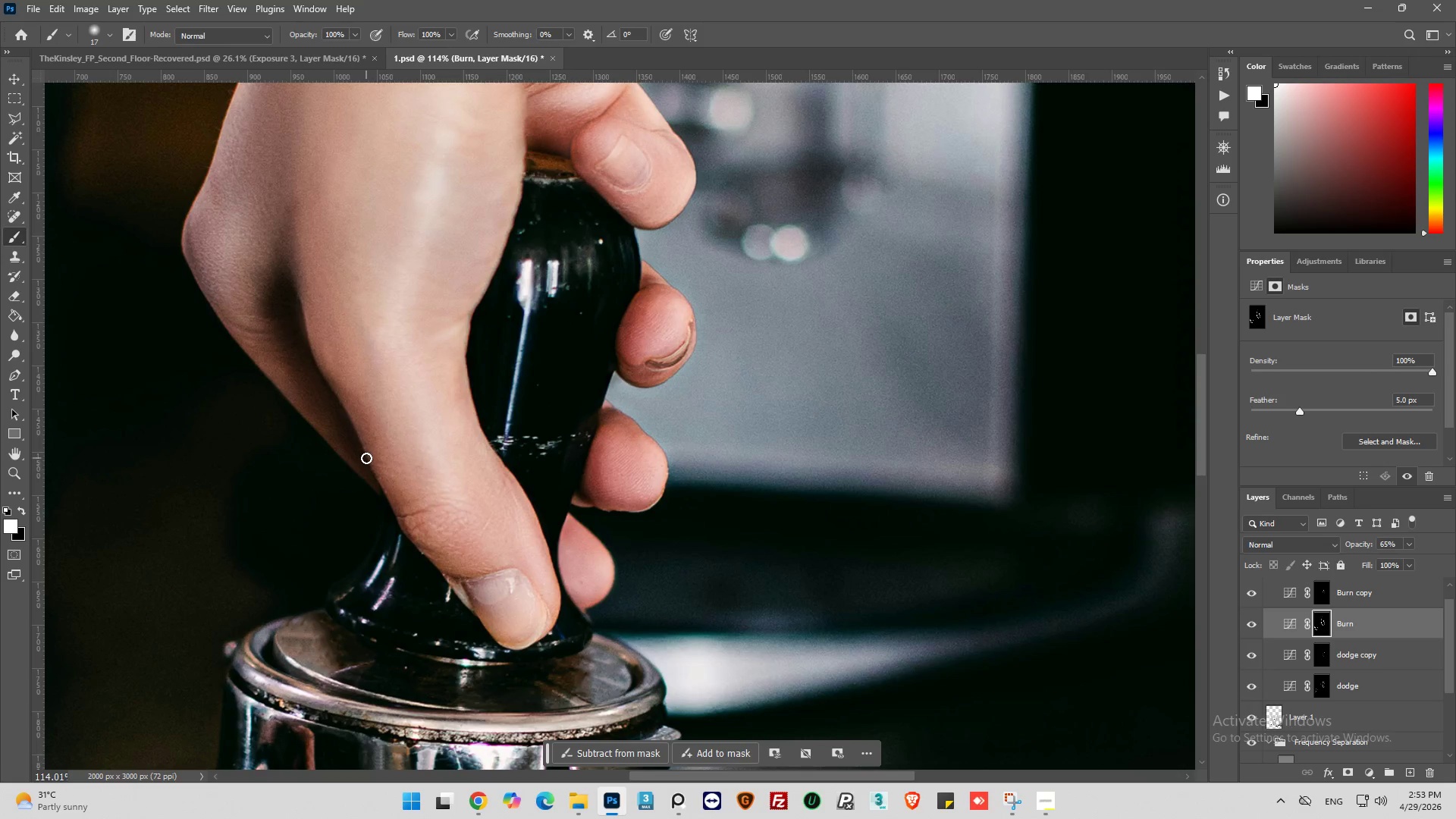 
left_click_drag(start_coordinate=[368, 463], to_coordinate=[365, 424])
 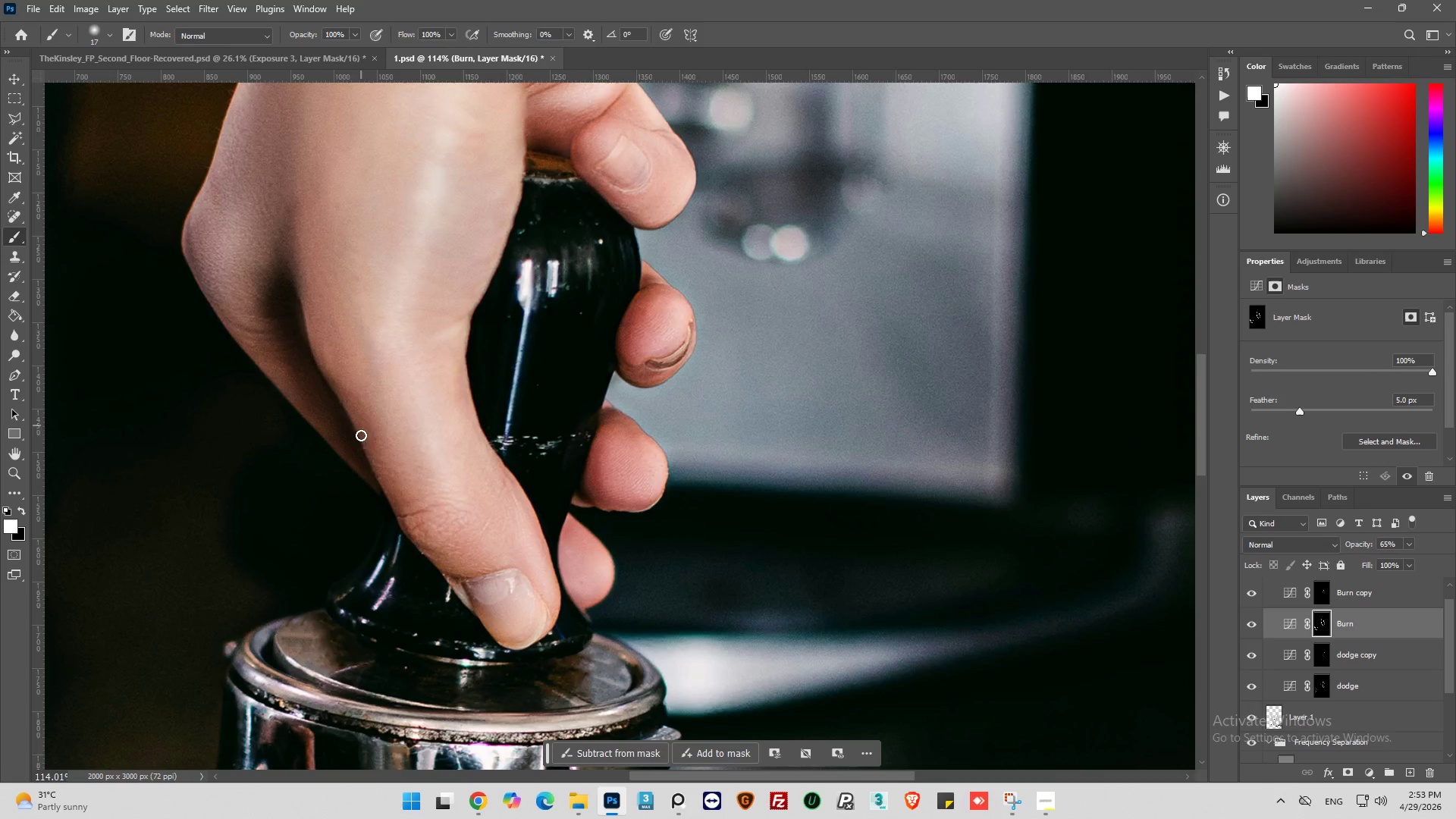 
left_click_drag(start_coordinate=[362, 441], to_coordinate=[403, 546])
 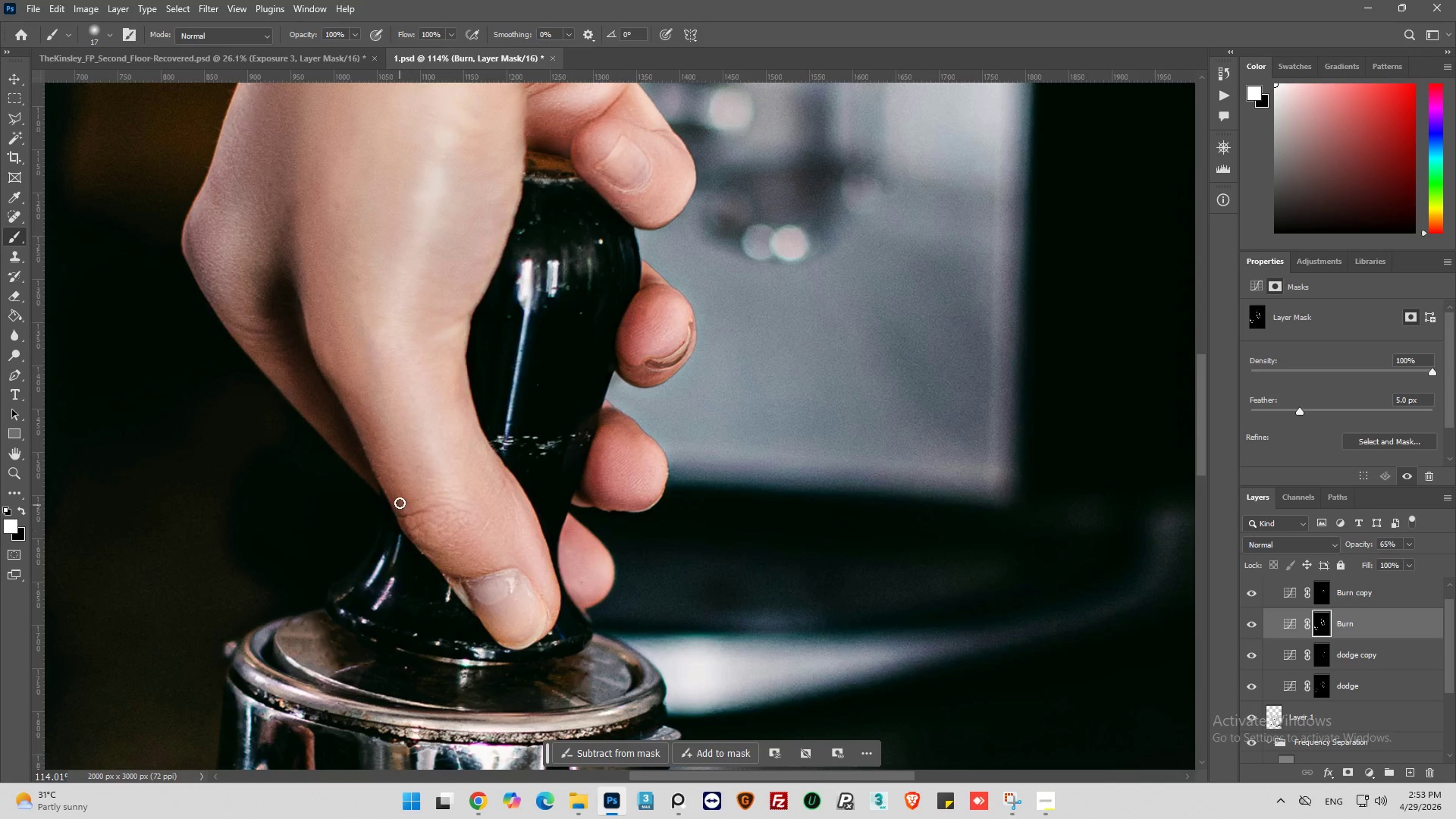 
left_click_drag(start_coordinate=[398, 497], to_coordinate=[344, 393])
 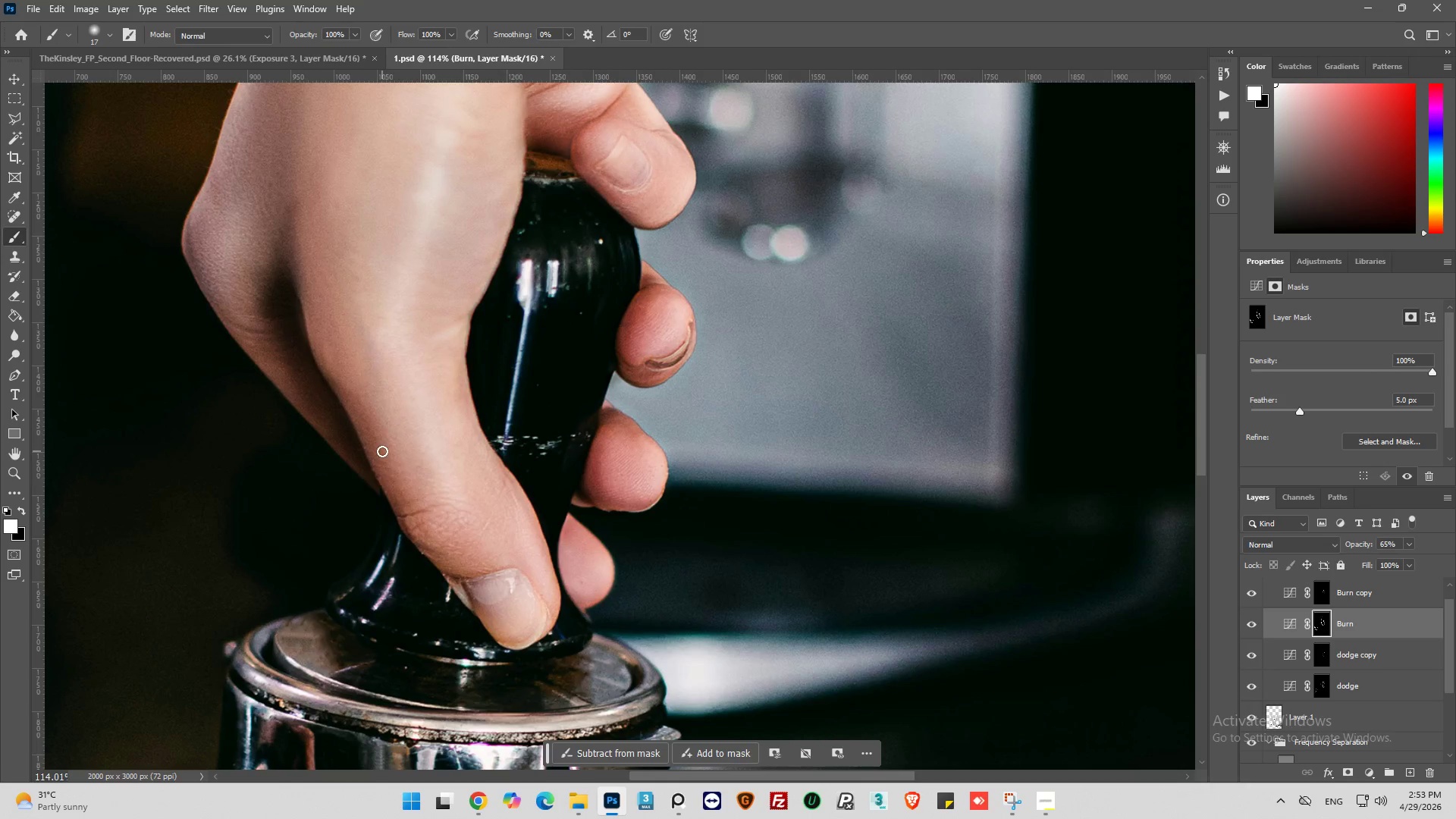 
left_click_drag(start_coordinate=[379, 449], to_coordinate=[407, 498])
 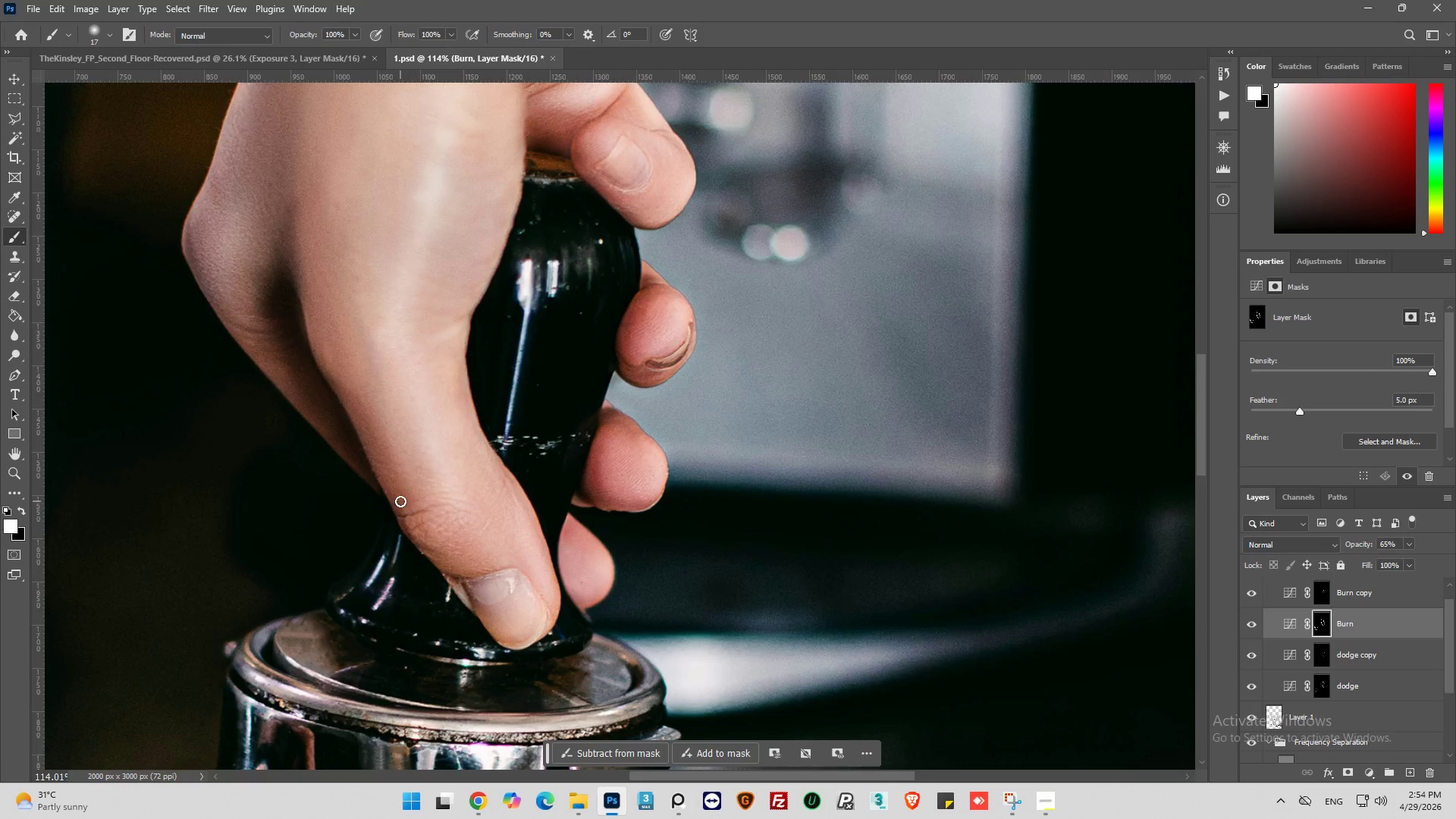 
left_click_drag(start_coordinate=[400, 501], to_coordinate=[419, 501])
 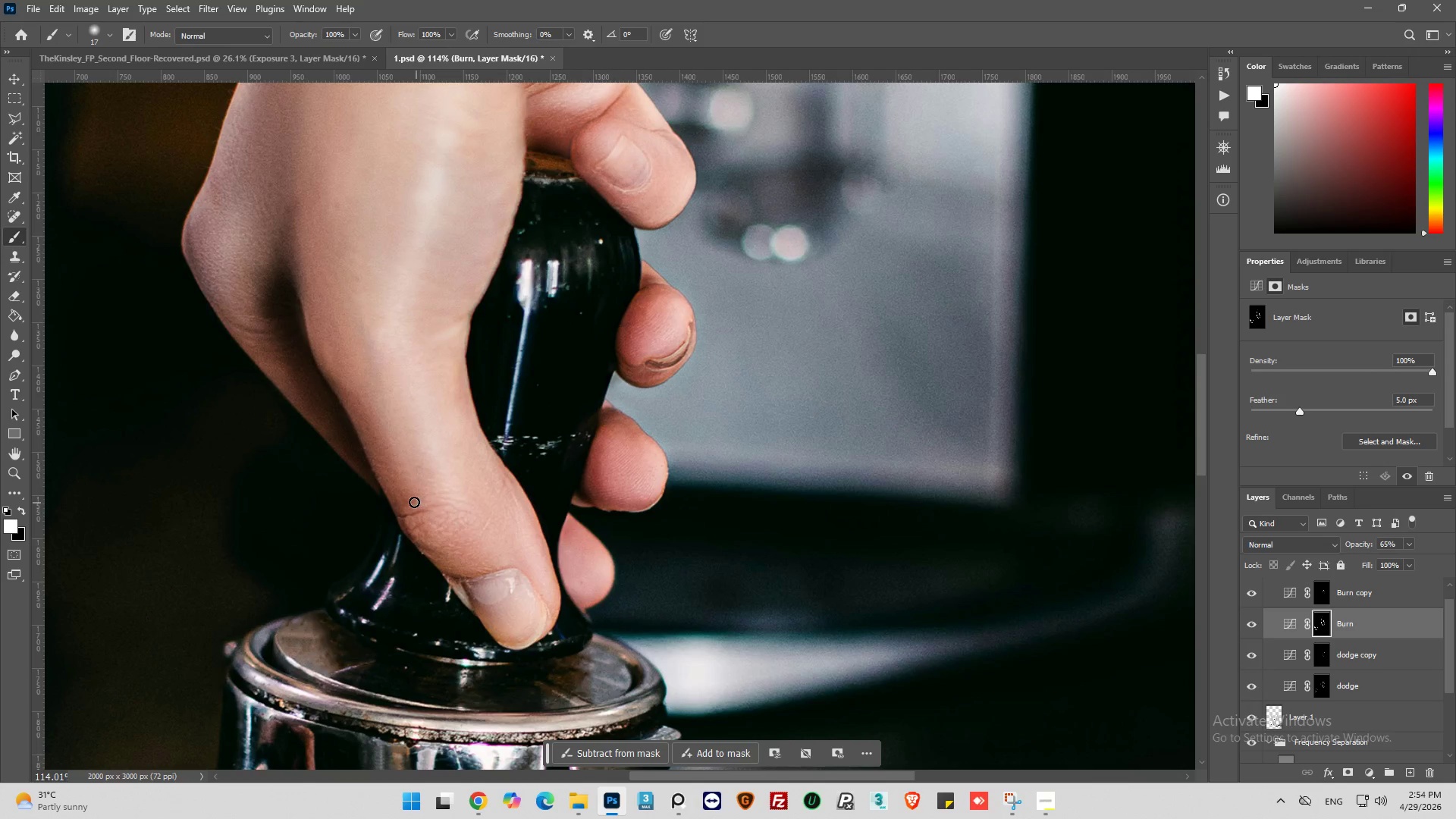 
left_click_drag(start_coordinate=[413, 502], to_coordinate=[384, 463])
 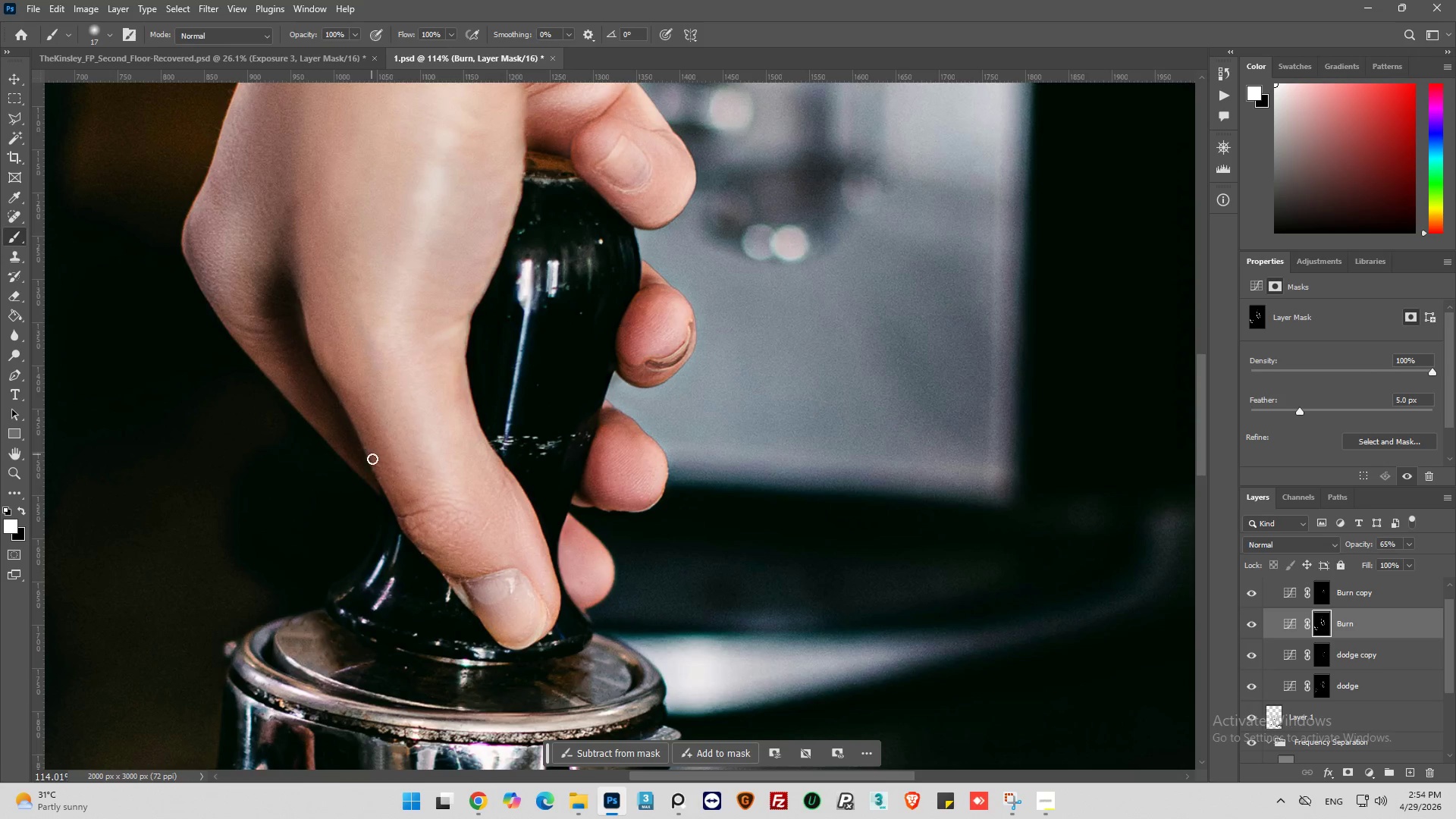 
left_click_drag(start_coordinate=[372, 461], to_coordinate=[397, 502])
 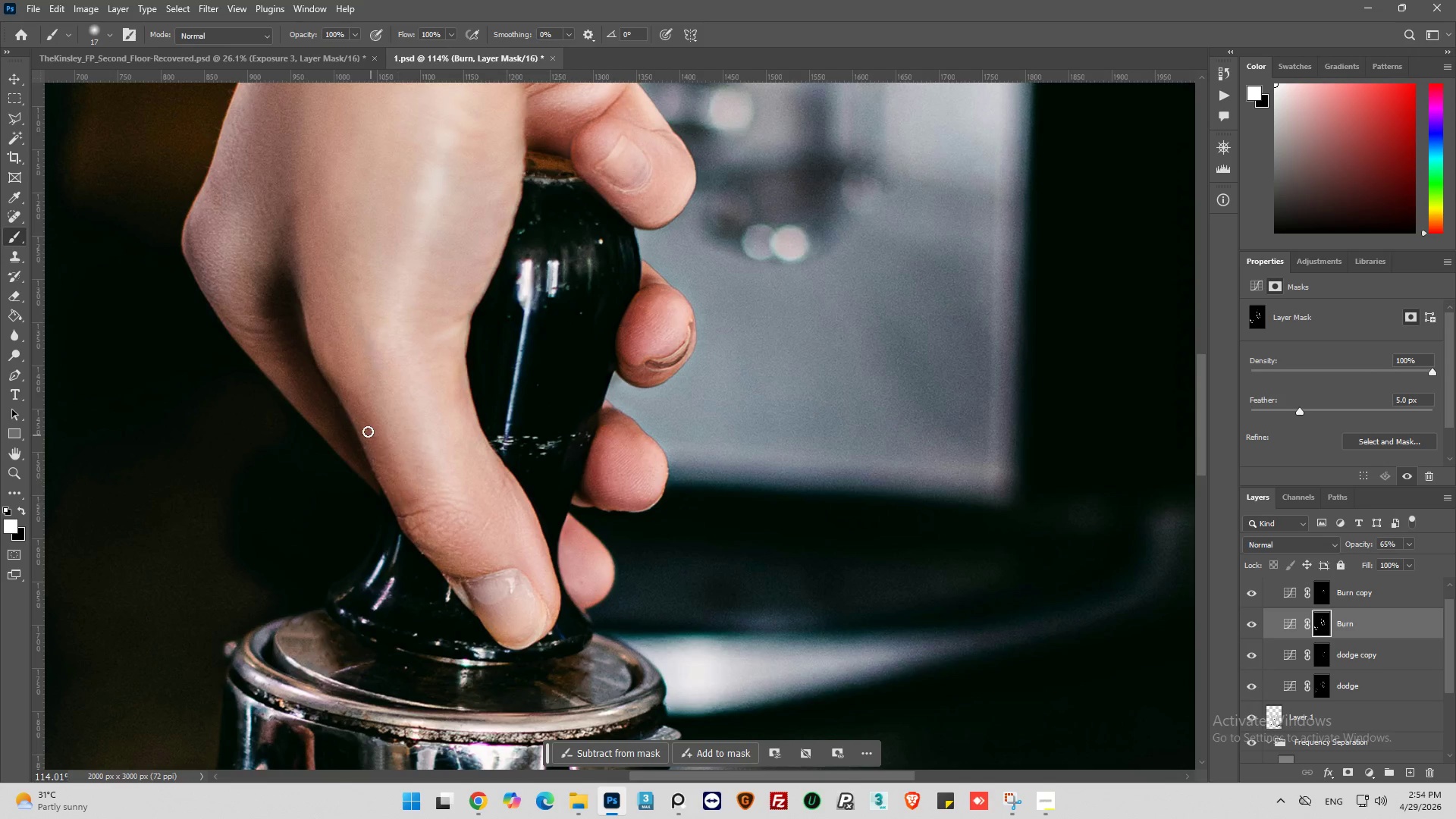 
left_click_drag(start_coordinate=[366, 431], to_coordinate=[318, 379])
 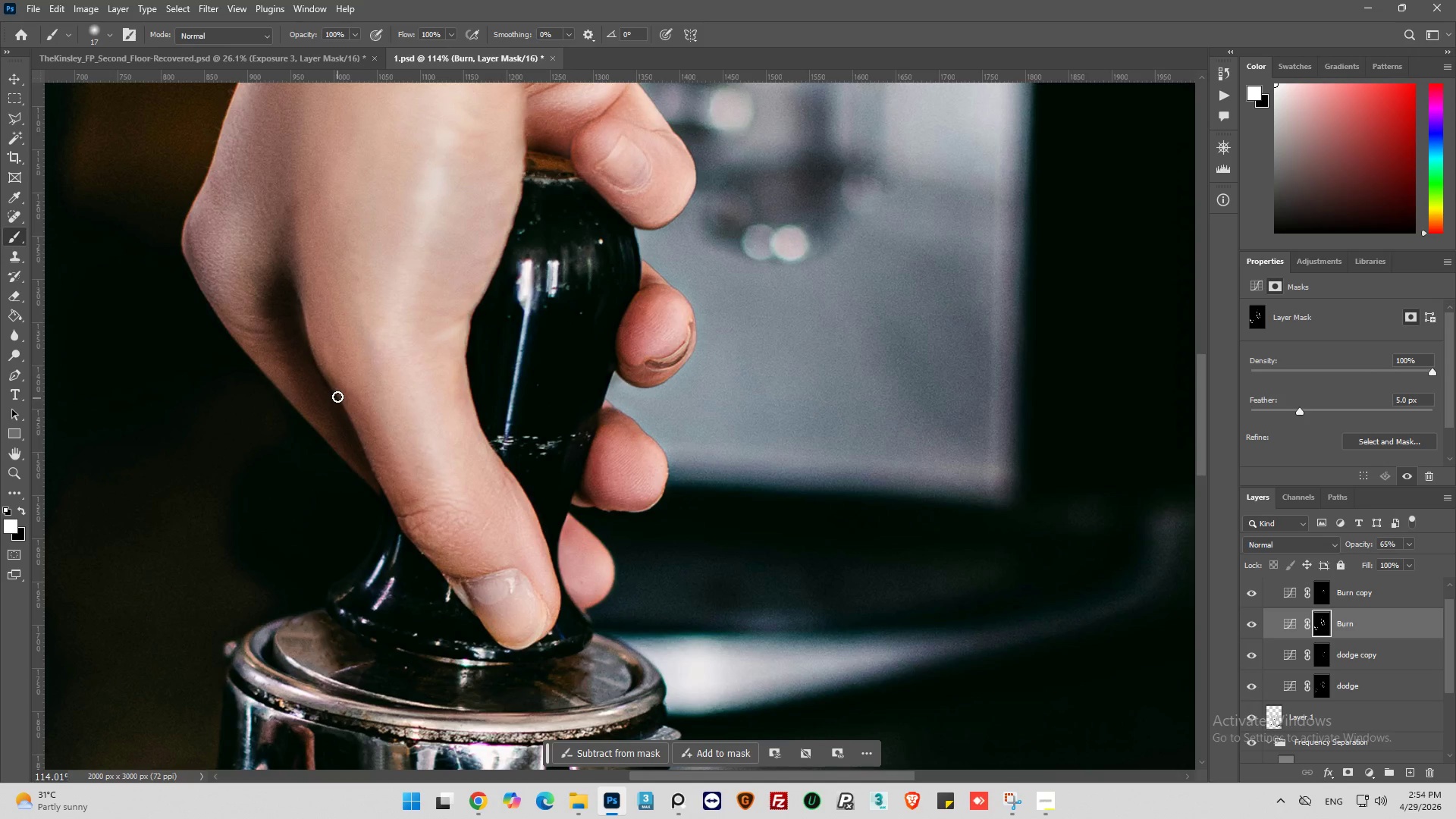 
left_click_drag(start_coordinate=[337, 396], to_coordinate=[275, 375])
 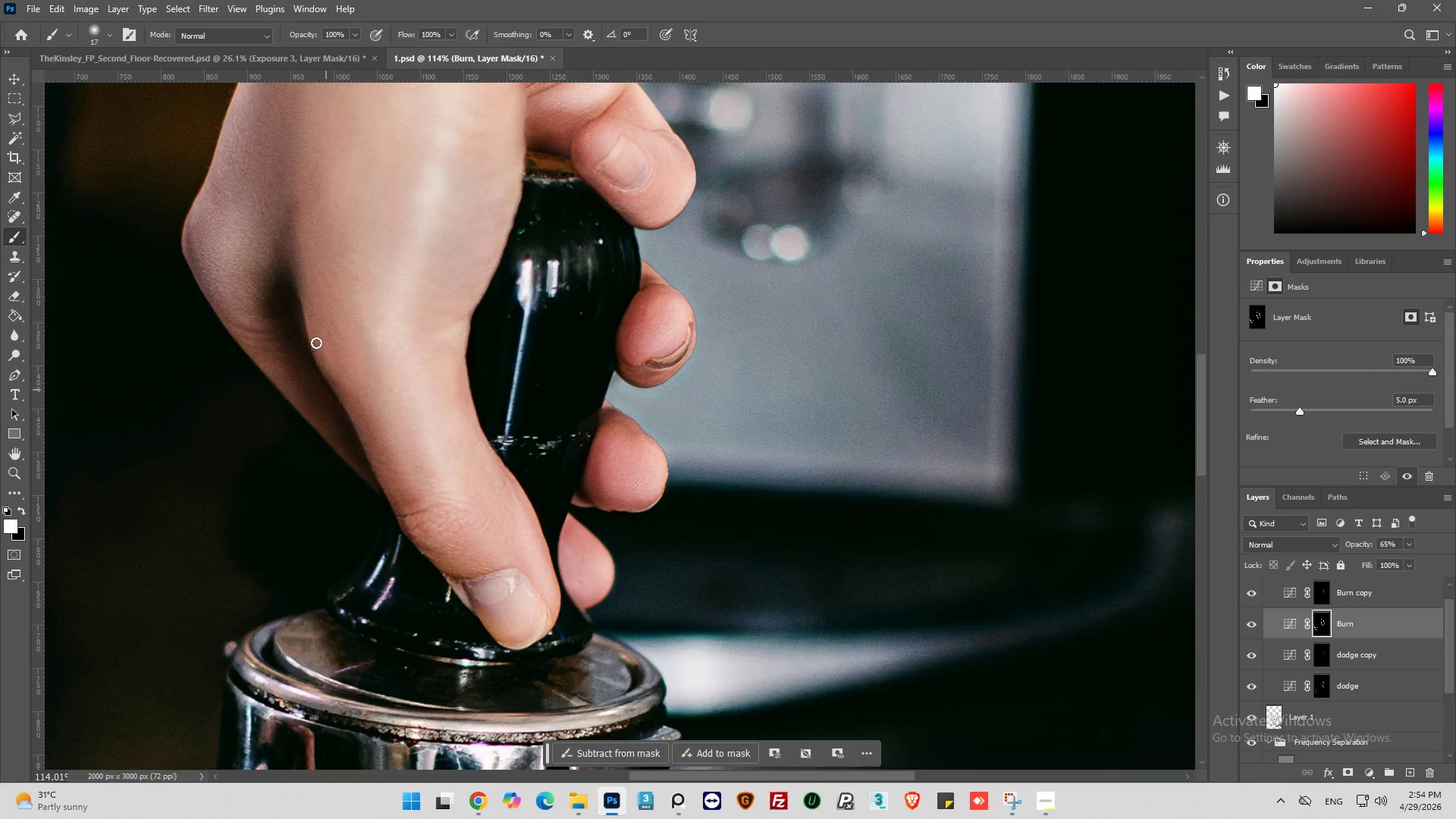 
left_click_drag(start_coordinate=[300, 313], to_coordinate=[289, 250])
 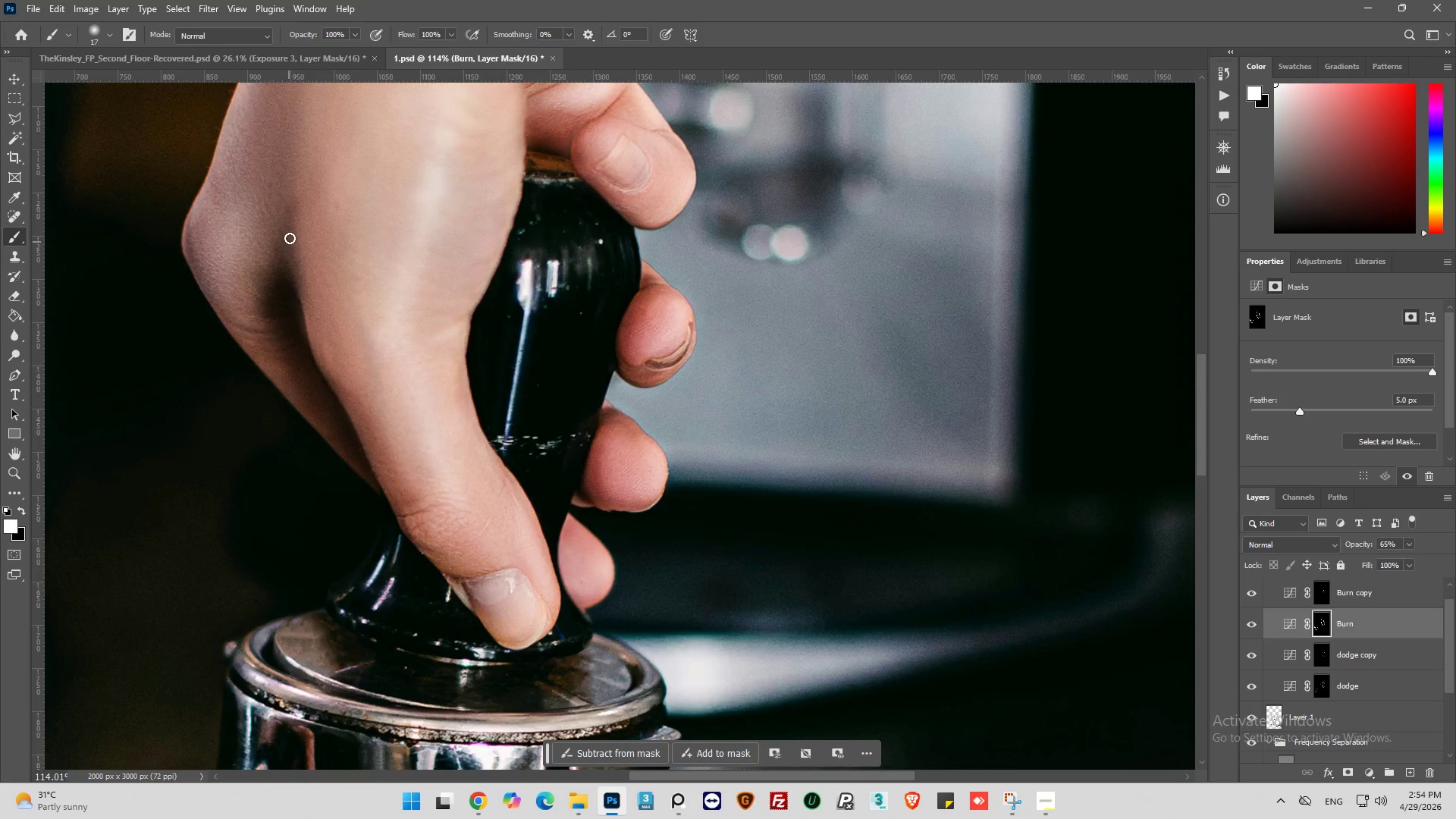 
left_click_drag(start_coordinate=[290, 237], to_coordinate=[290, 323])
 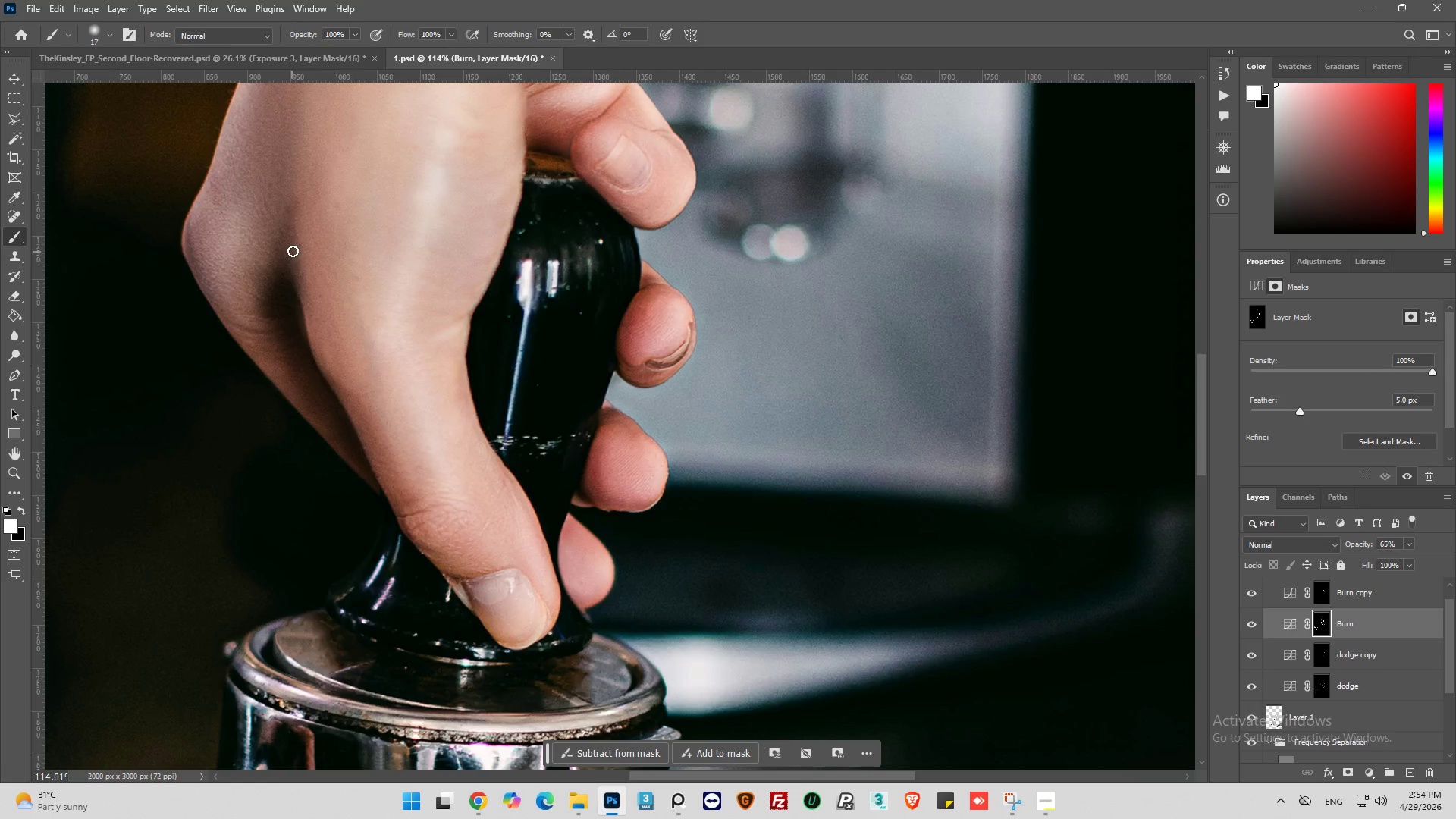 
left_click_drag(start_coordinate=[293, 253], to_coordinate=[307, 323])
 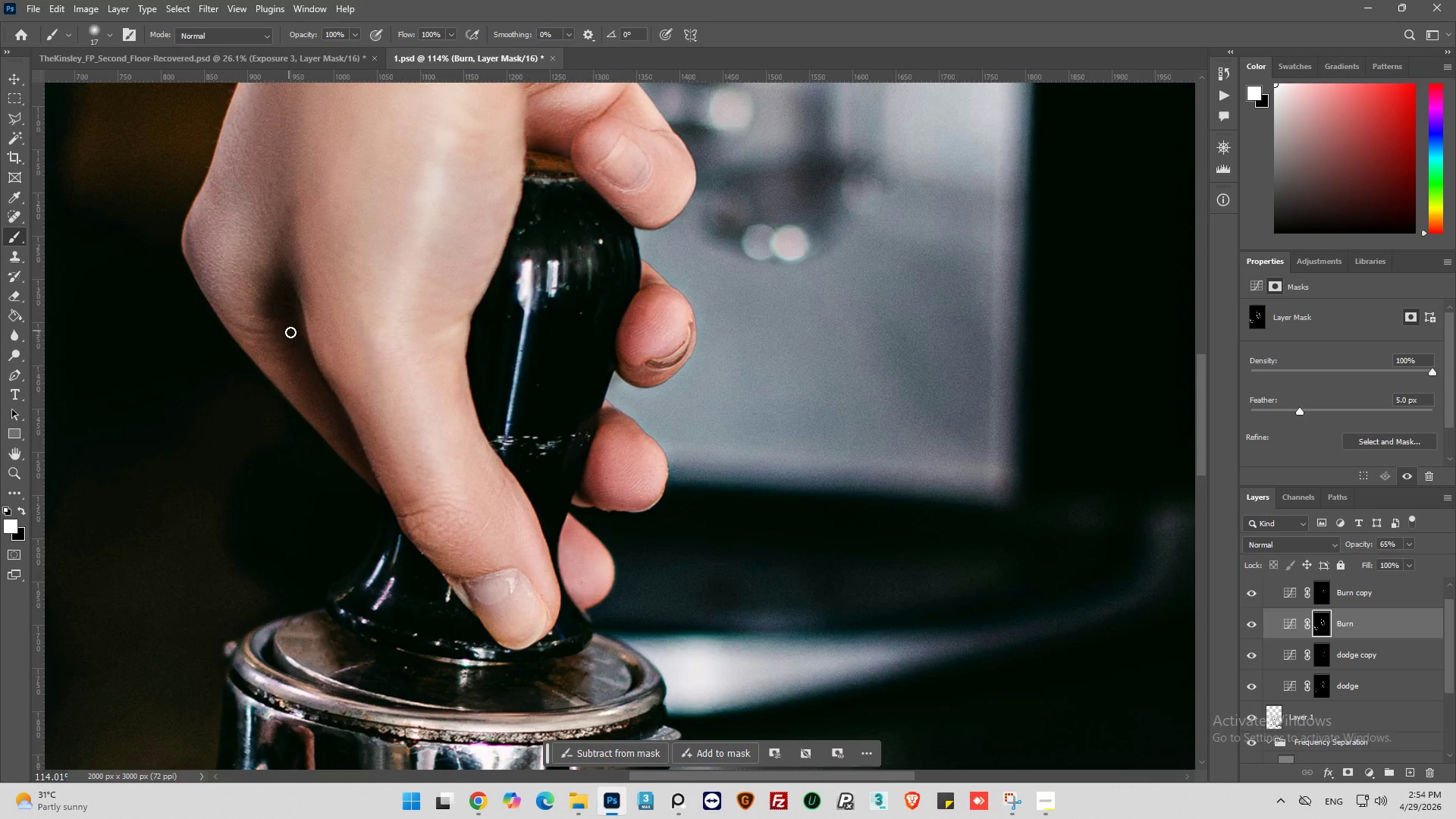 
key(Control+Z)
 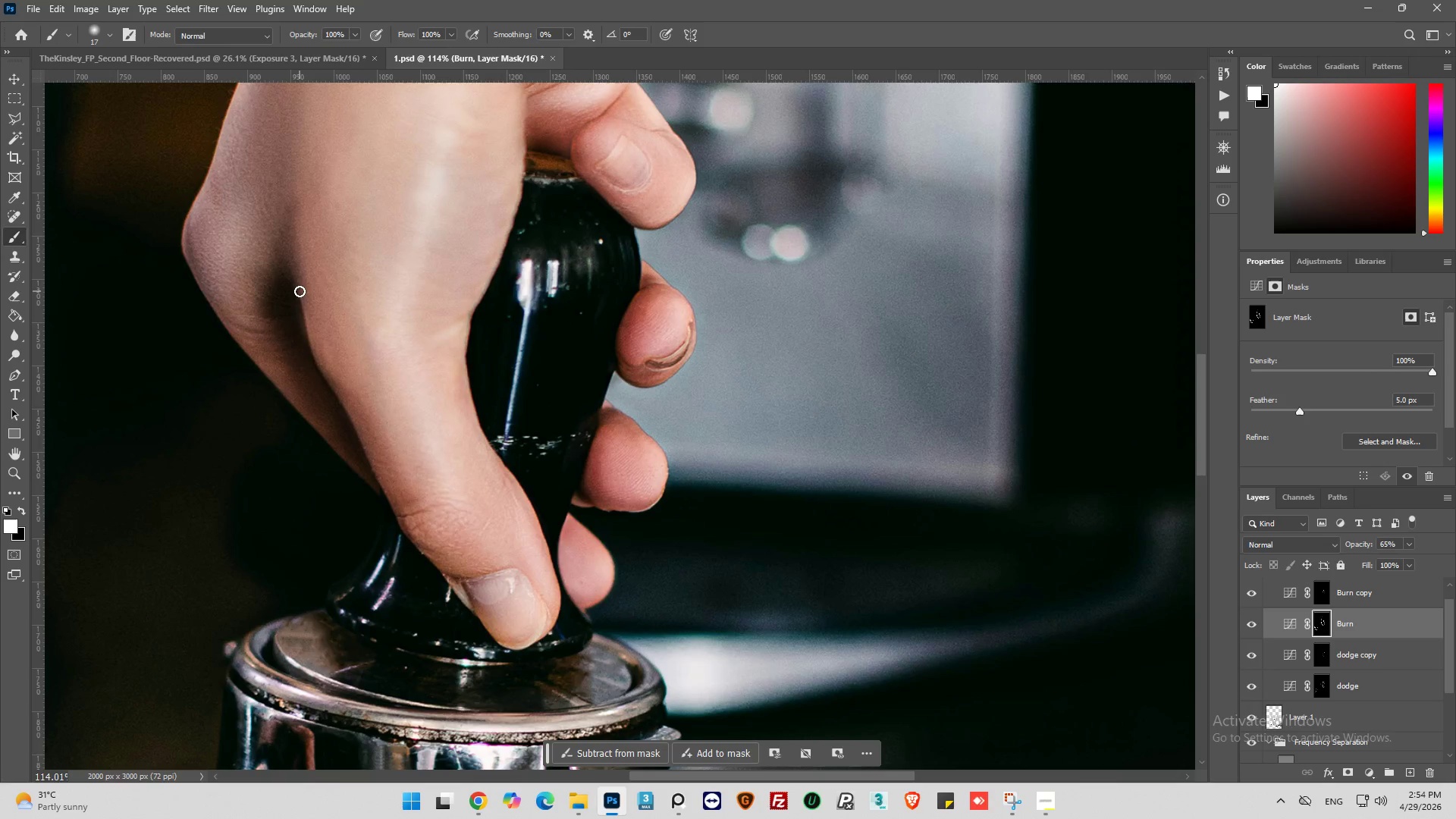 
left_click_drag(start_coordinate=[300, 291], to_coordinate=[300, 357])
 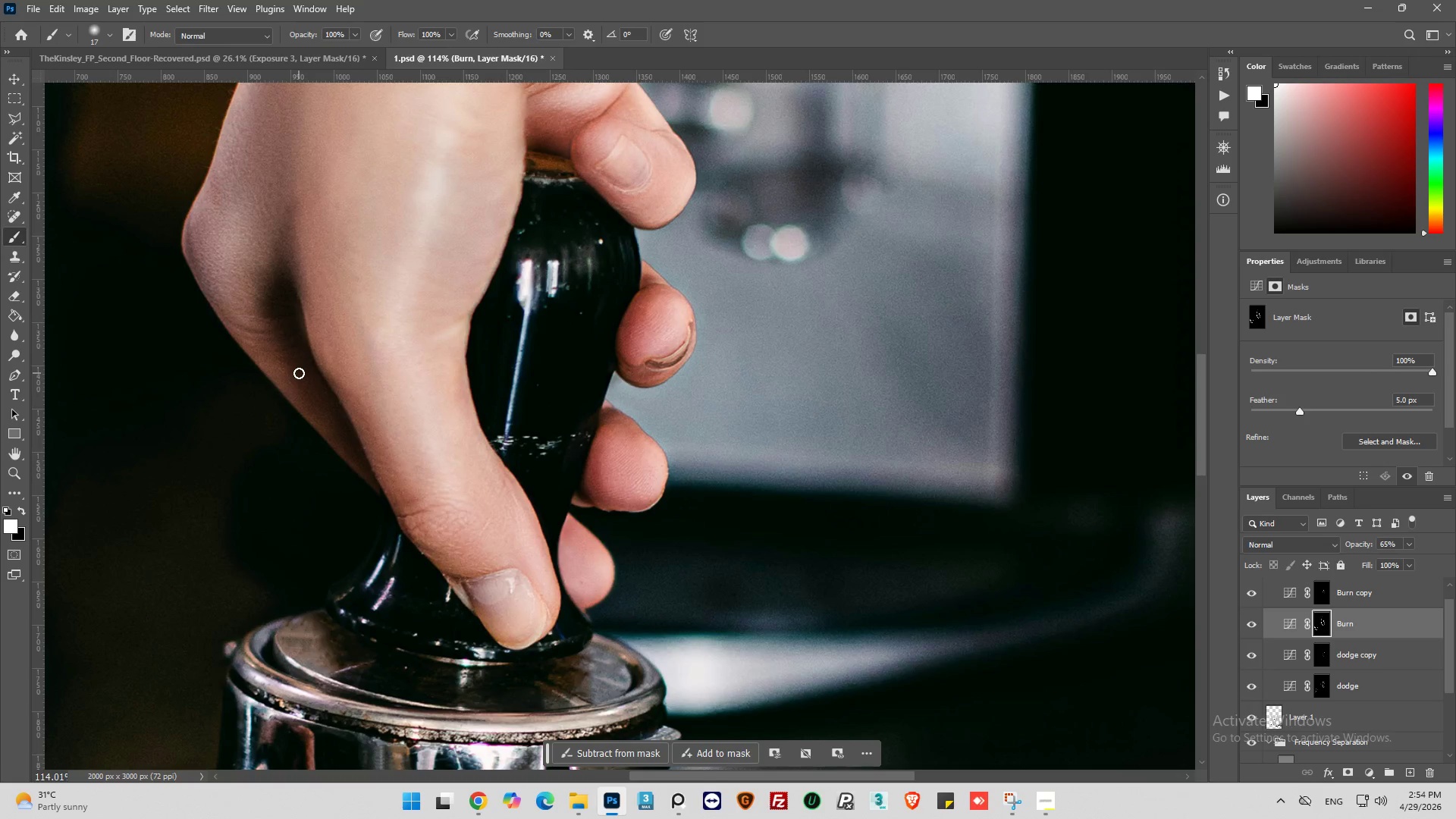 
key(Control+Z)
 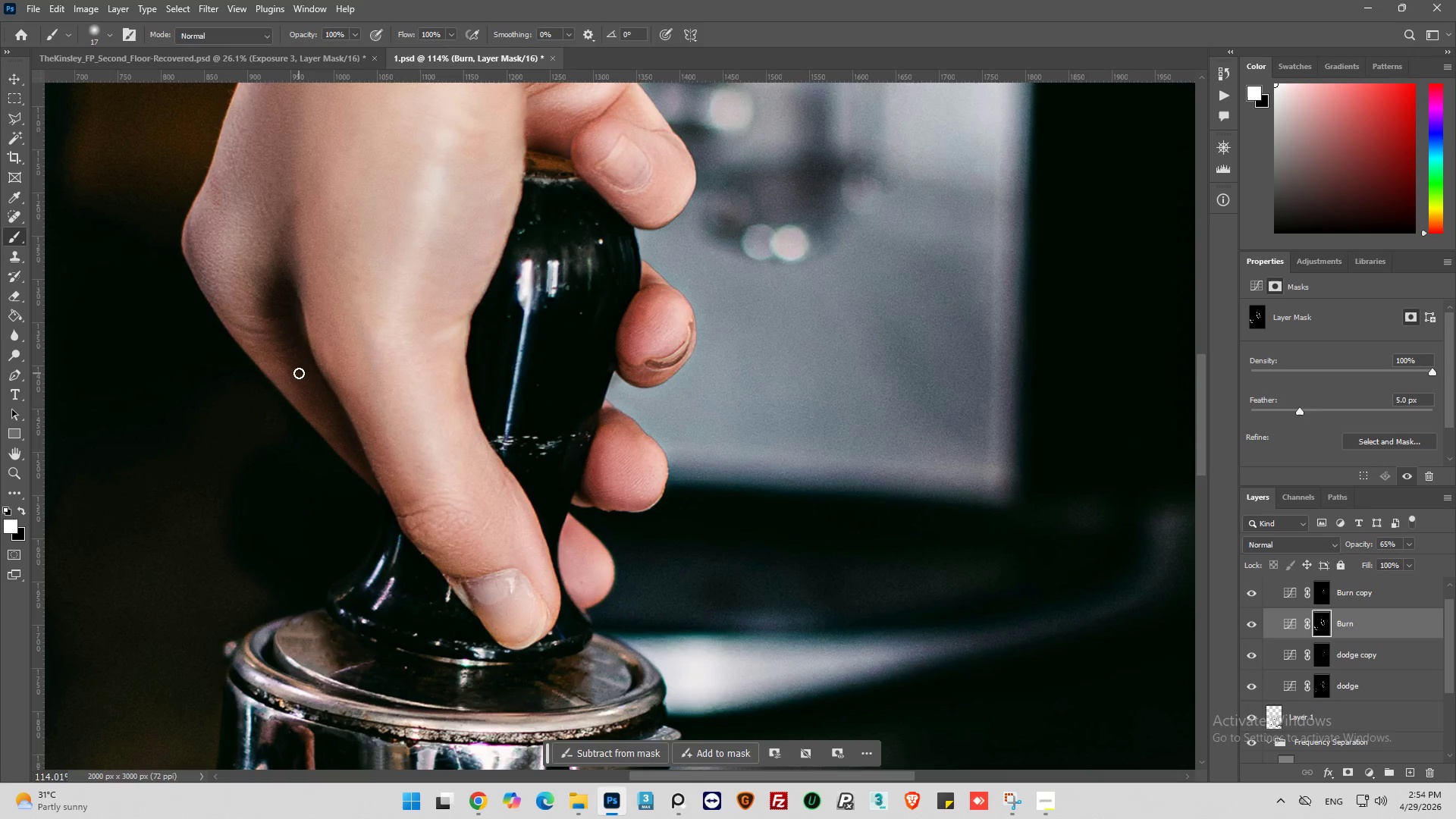 
key(Control+ControlLeft)
 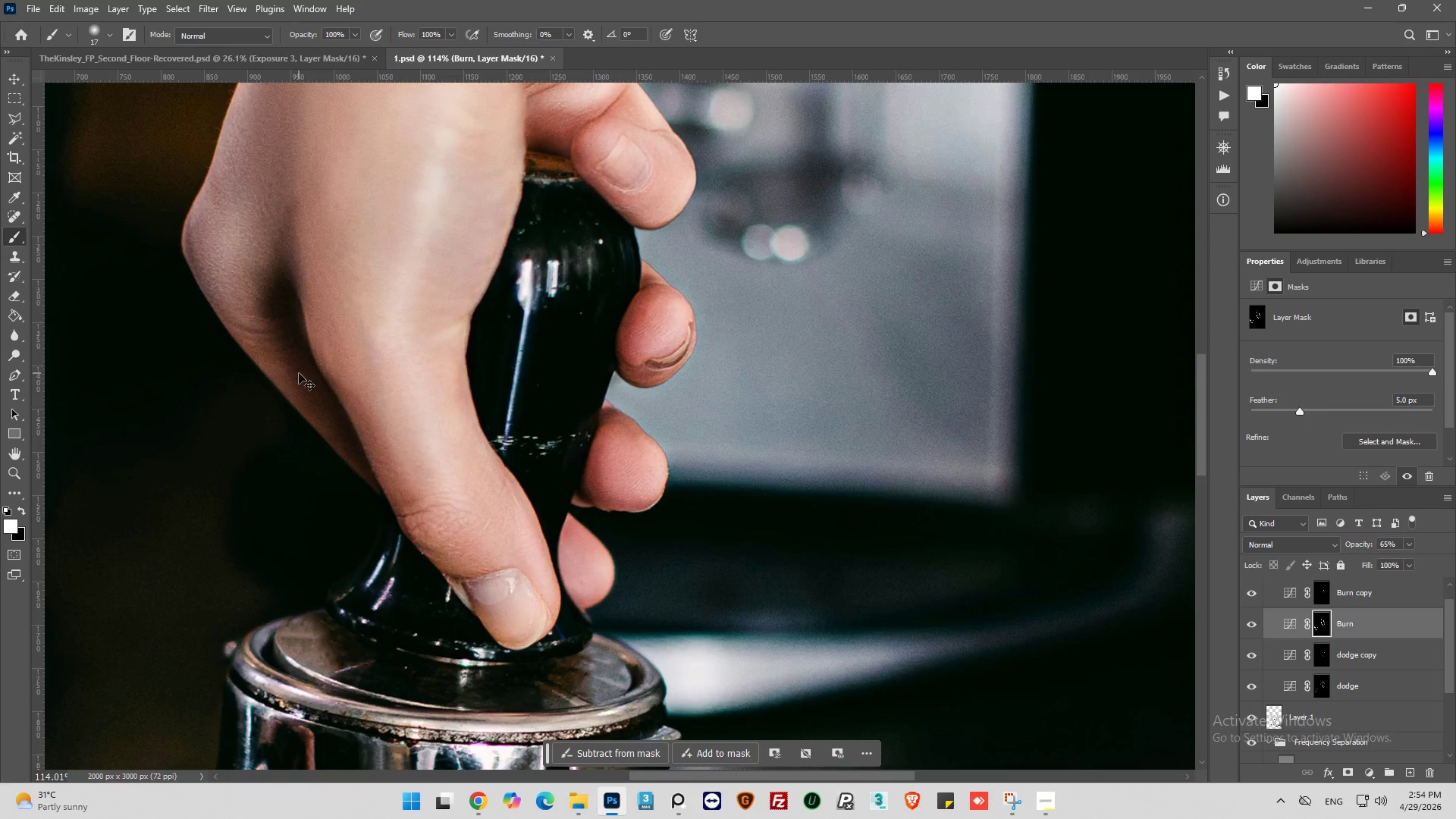 
key(Control+Z)
 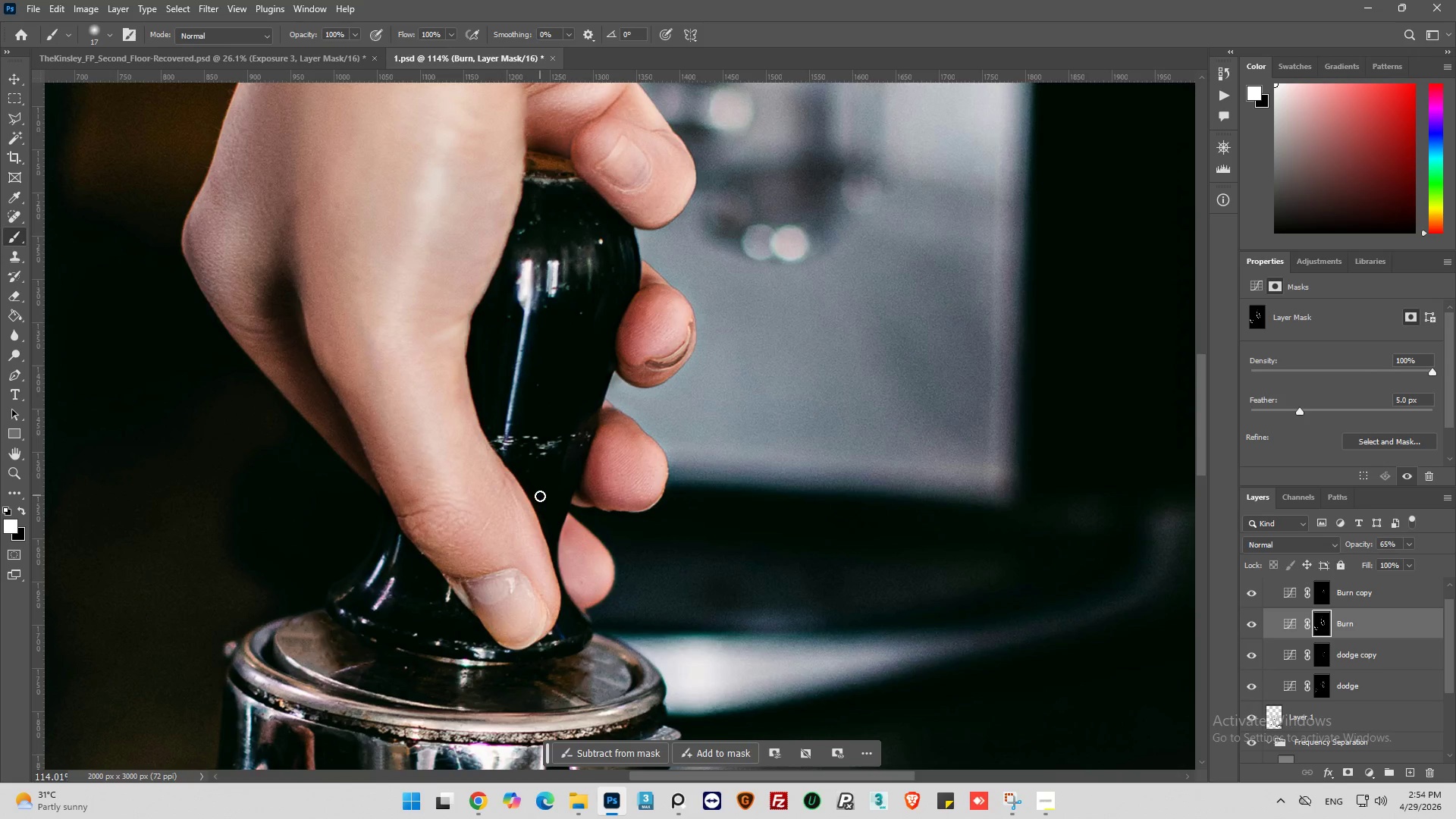 
scroll: coordinate [537, 496], scroll_direction: down, amount: 3.0
 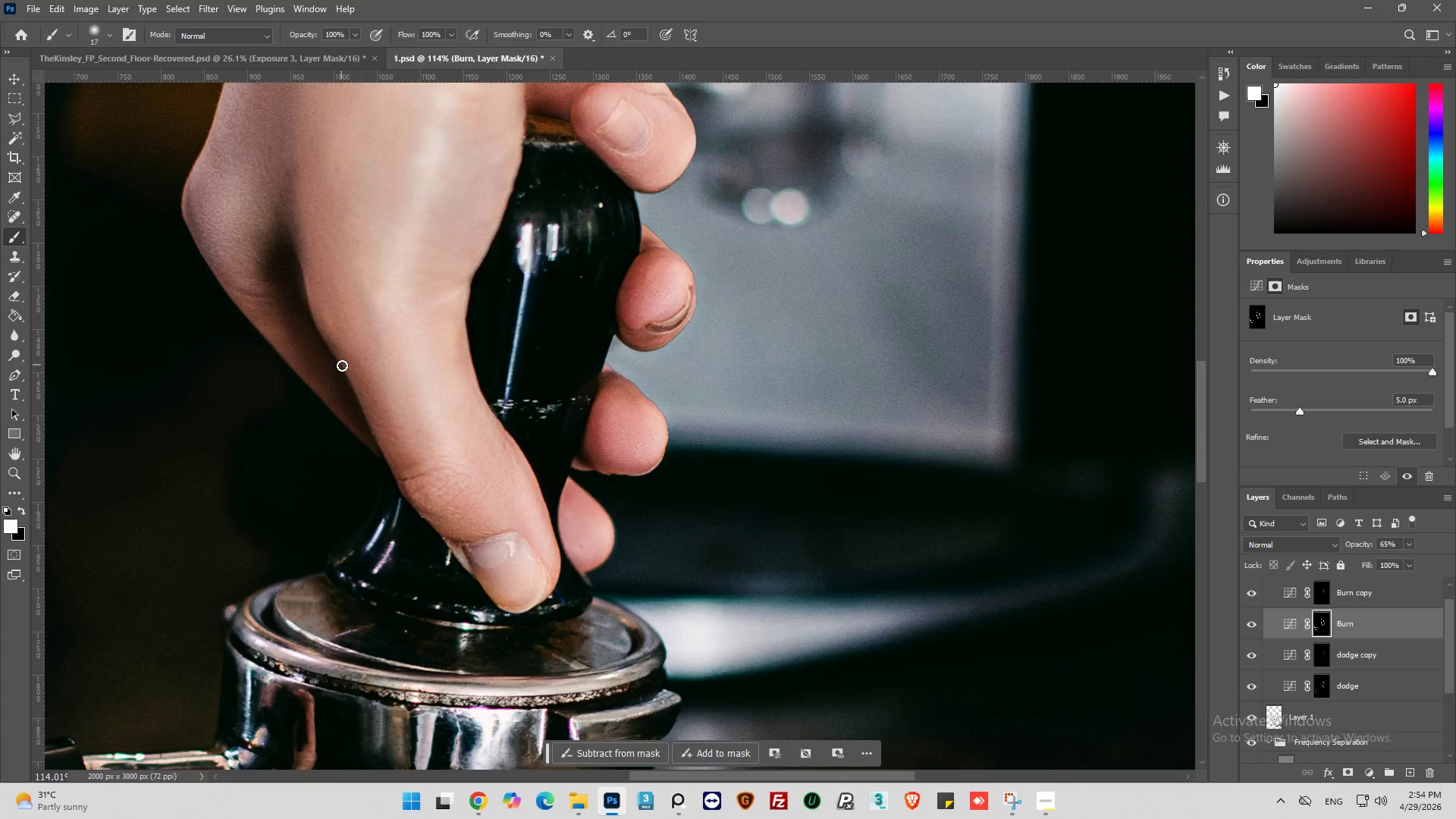 
left_click_drag(start_coordinate=[356, 380], to_coordinate=[389, 458])
 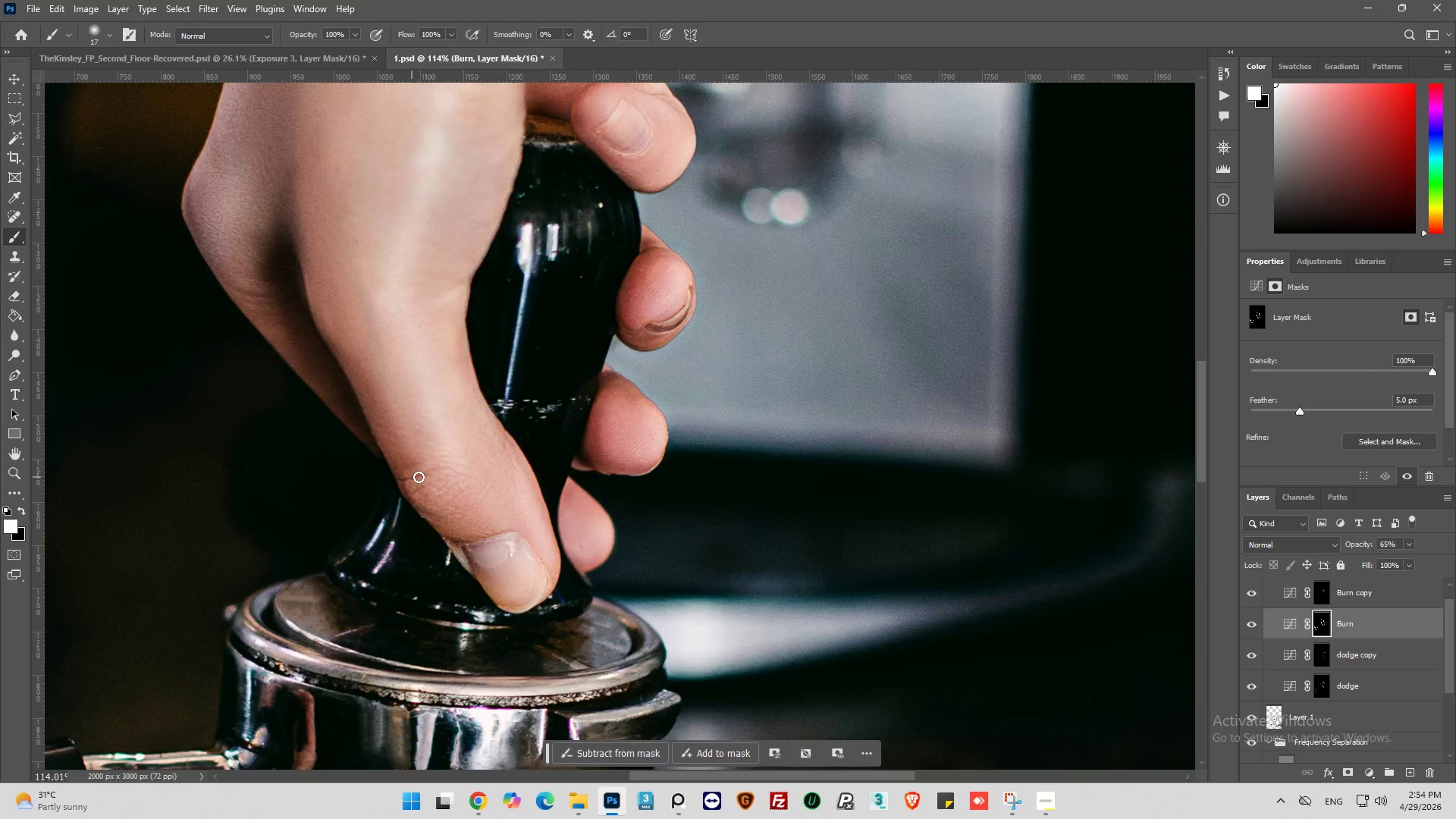 
key(Alt+AltLeft)
 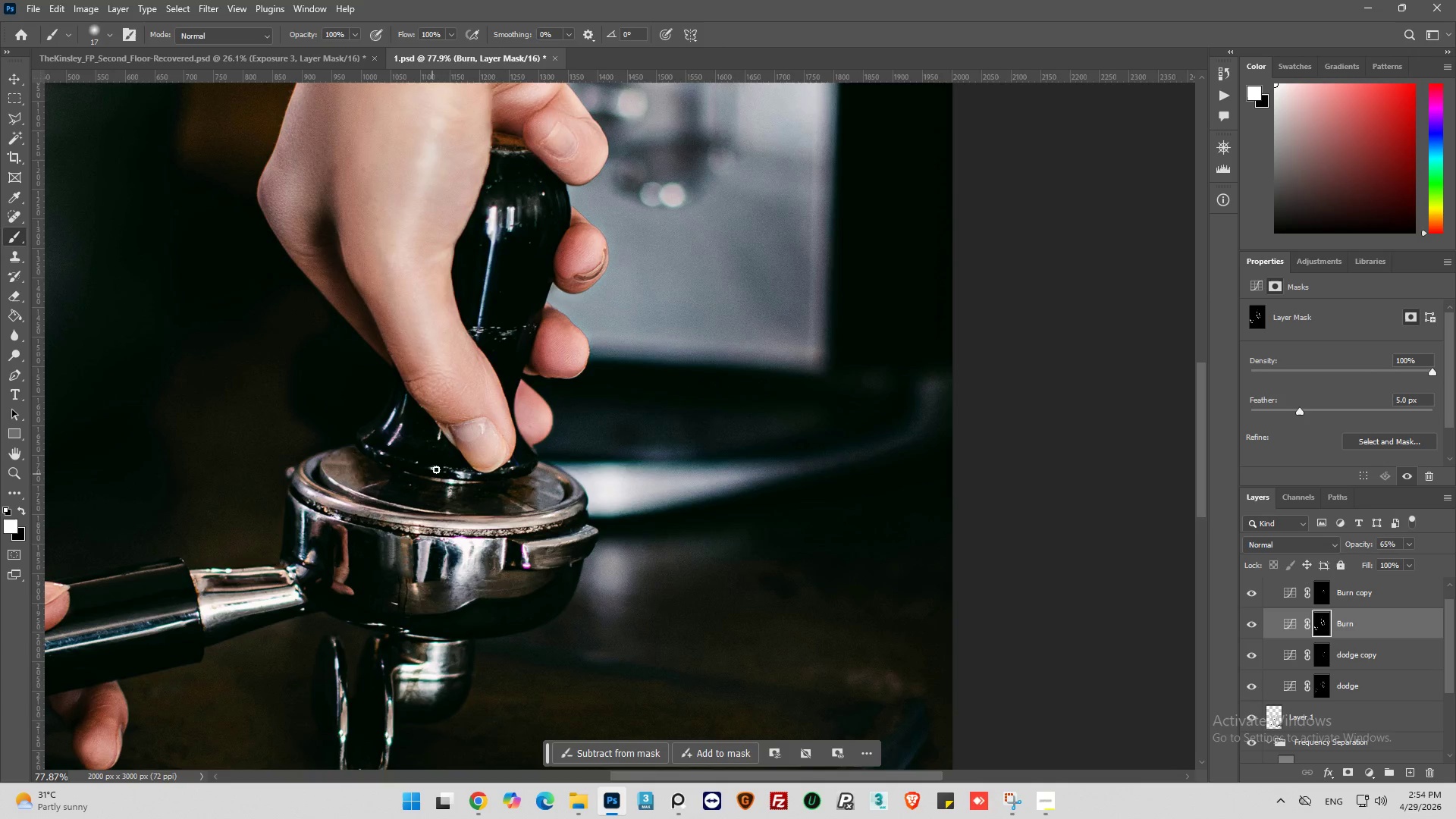 
hold_key(key=AltLeft, duration=0.58)
scroll: coordinate [440, 440], scroll_direction: down, amount: 1.0
 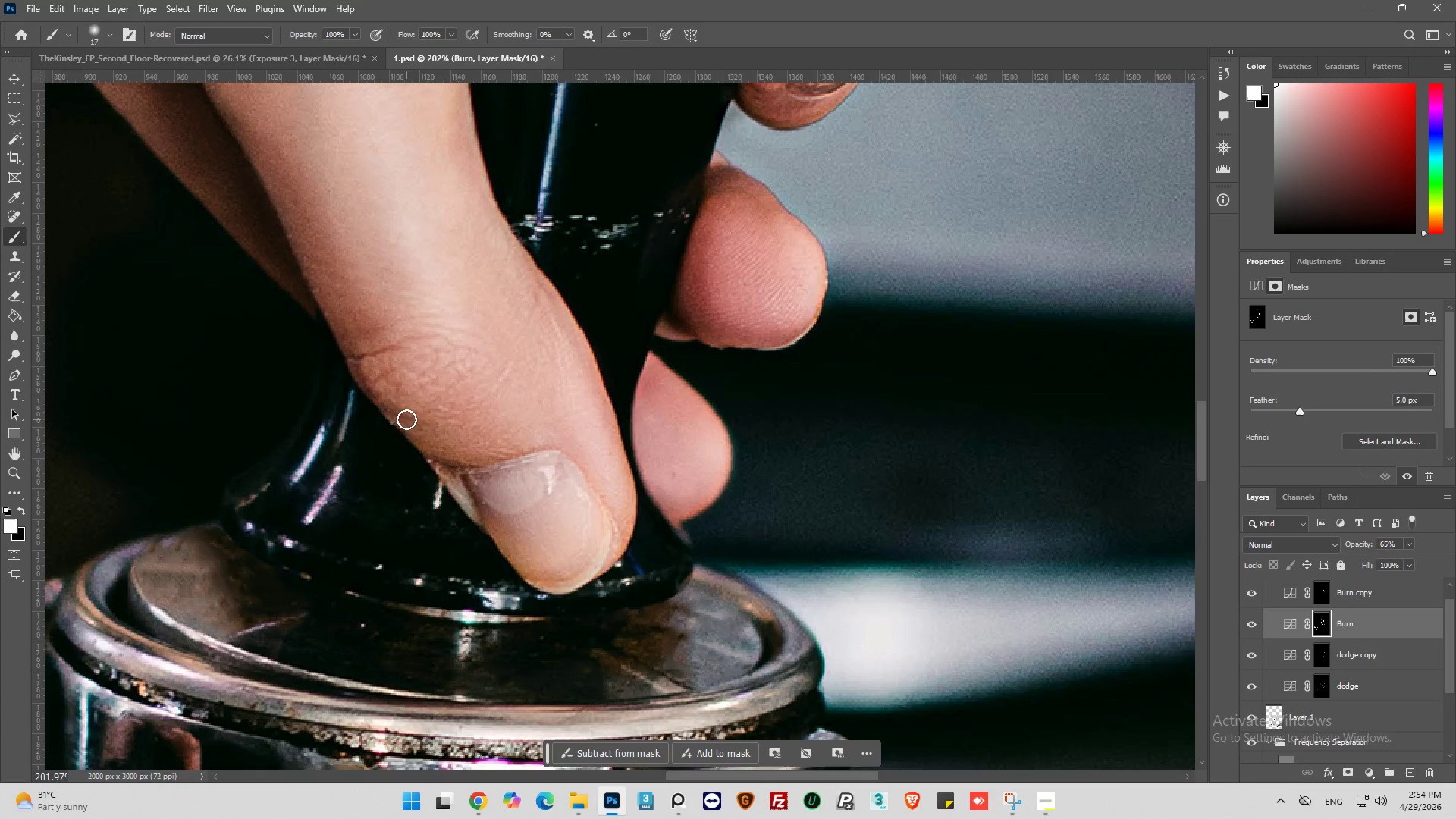 
left_click_drag(start_coordinate=[400, 420], to_coordinate=[461, 447])
 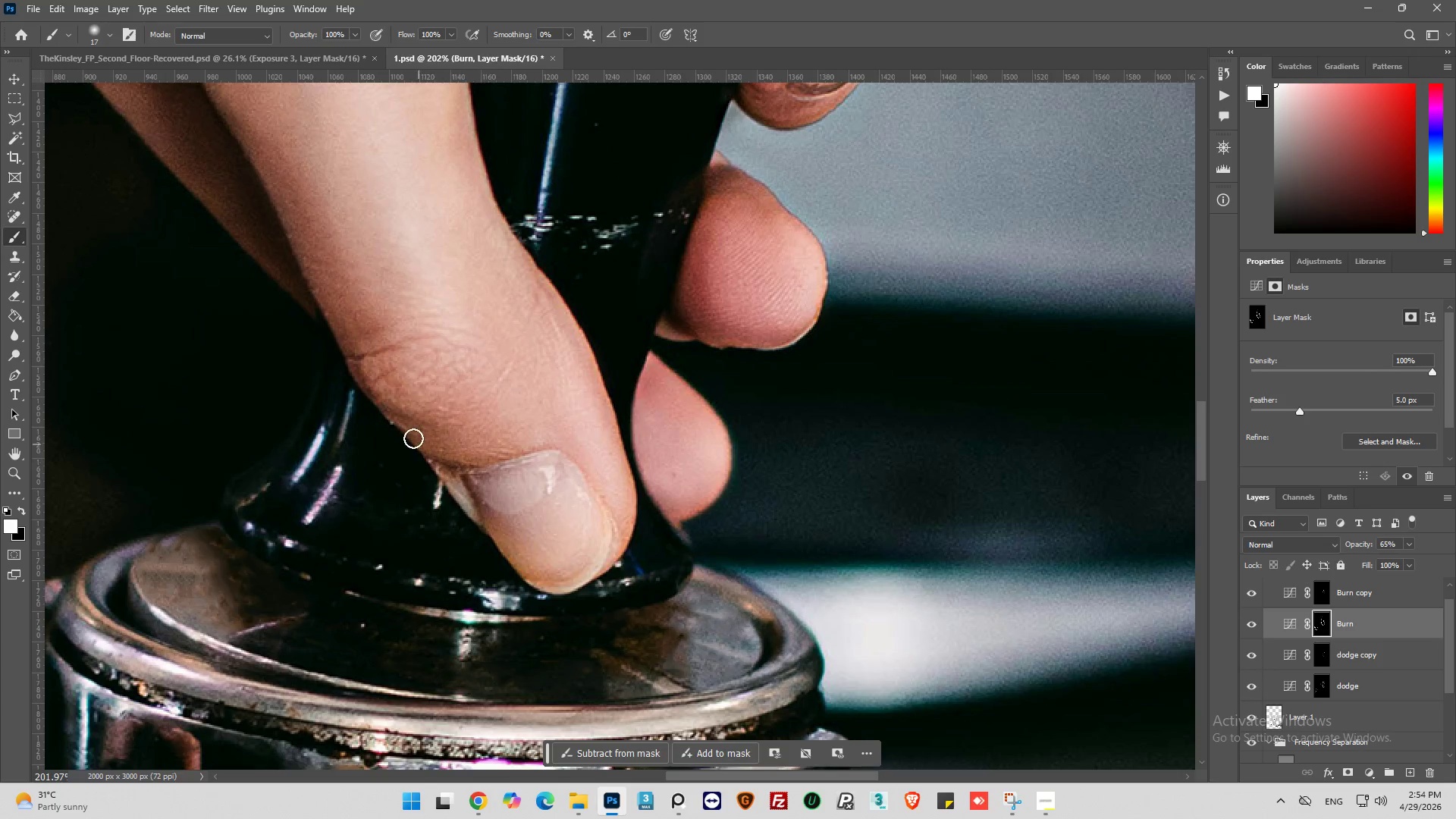 
left_click_drag(start_coordinate=[413, 436], to_coordinate=[485, 450])
 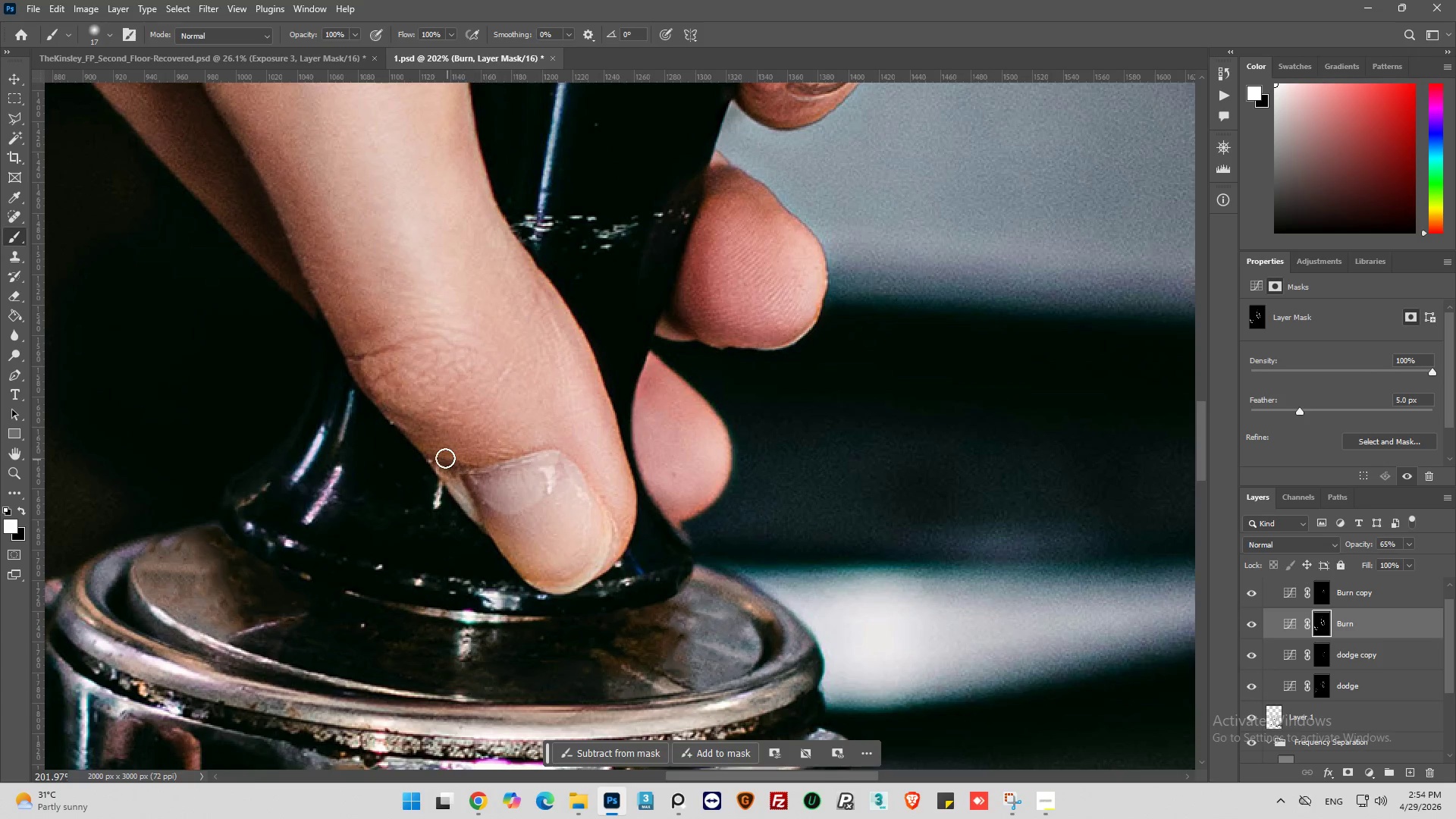 
left_click_drag(start_coordinate=[443, 457], to_coordinate=[497, 468])
 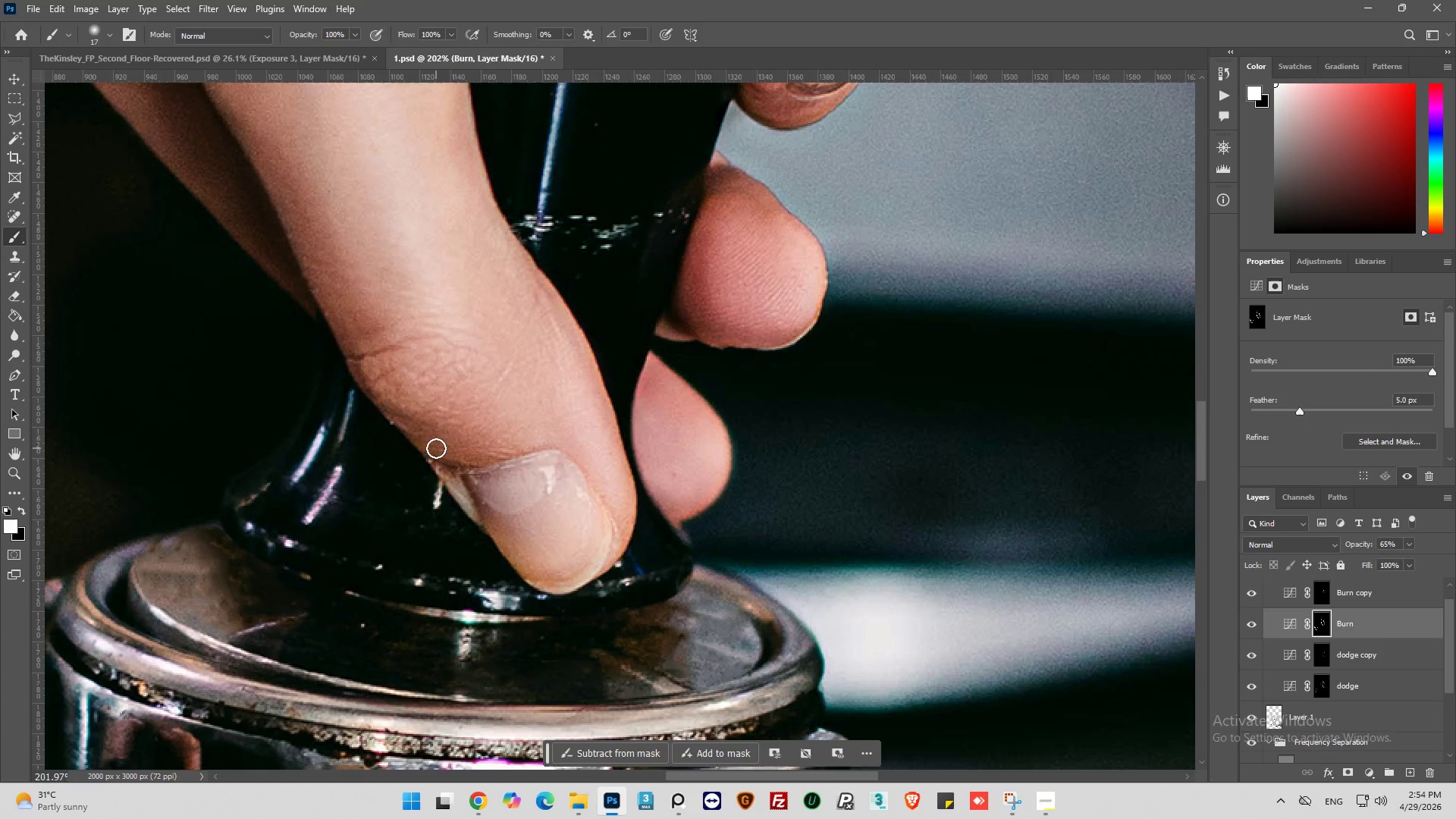 
left_click_drag(start_coordinate=[442, 448], to_coordinate=[485, 463])
 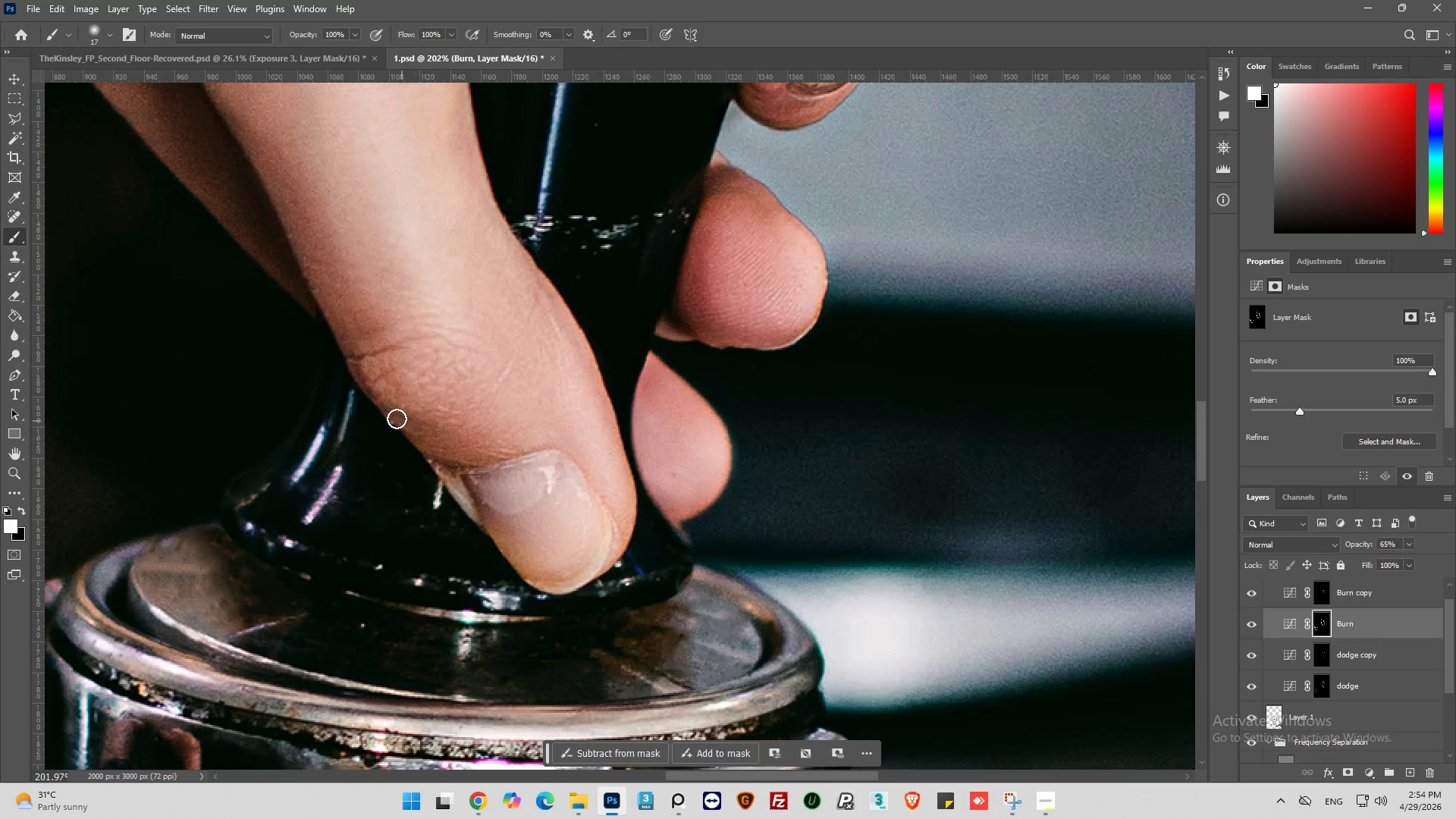 
left_click_drag(start_coordinate=[397, 419], to_coordinate=[457, 446])
 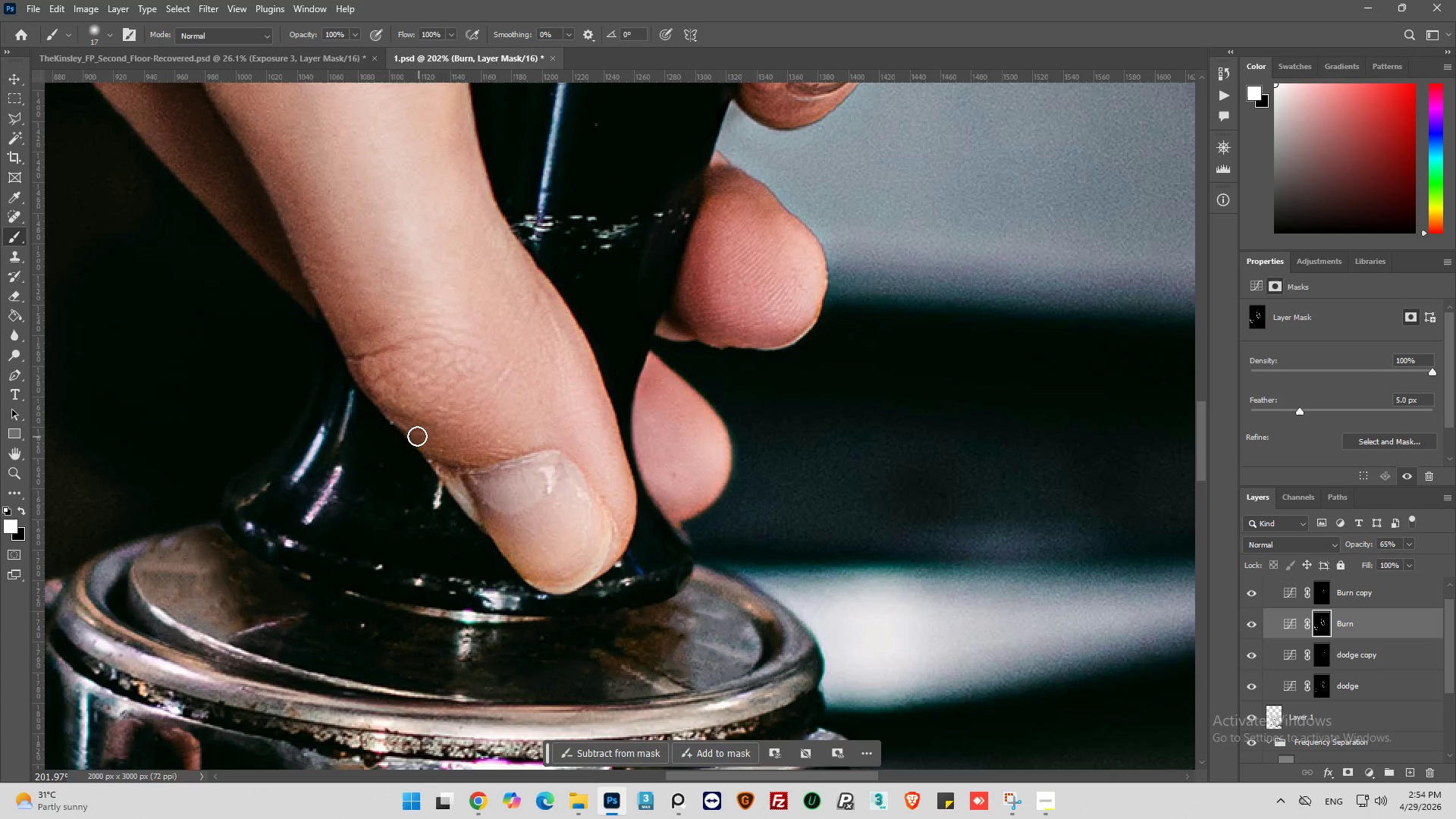 
left_click_drag(start_coordinate=[417, 436], to_coordinate=[493, 458])
 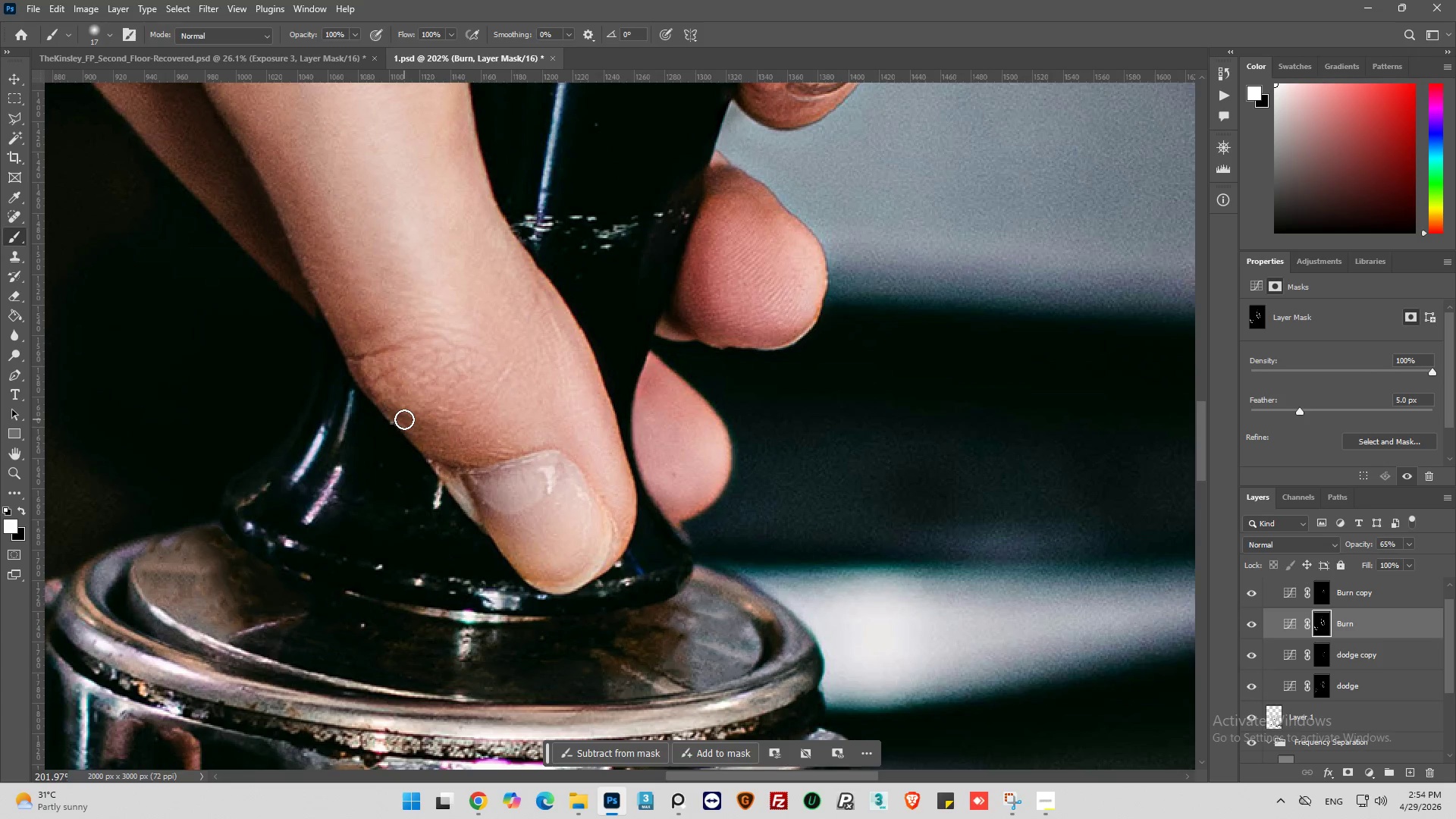 
left_click_drag(start_coordinate=[404, 419], to_coordinate=[442, 419])
 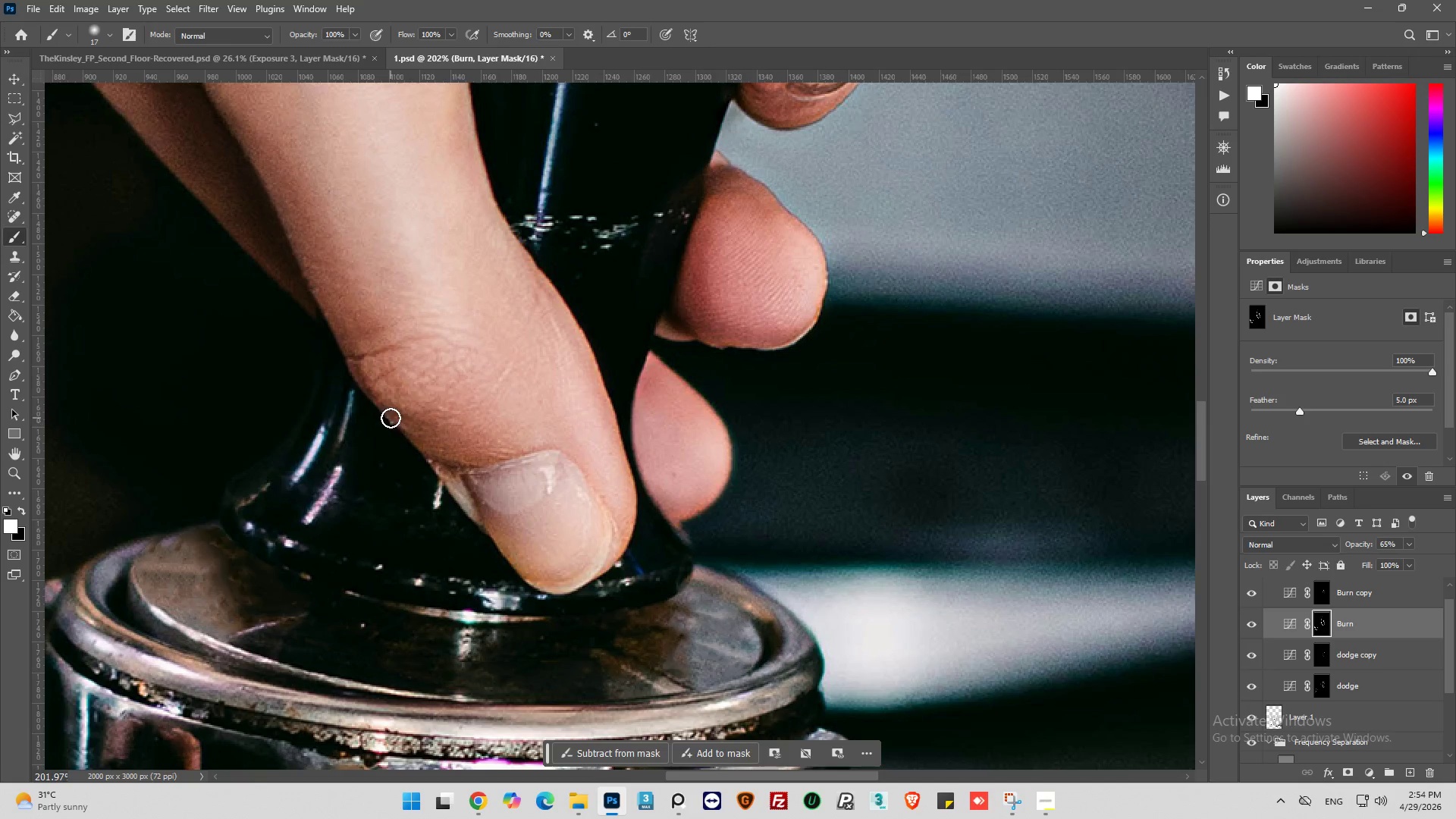 
left_click_drag(start_coordinate=[398, 416], to_coordinate=[435, 409])
 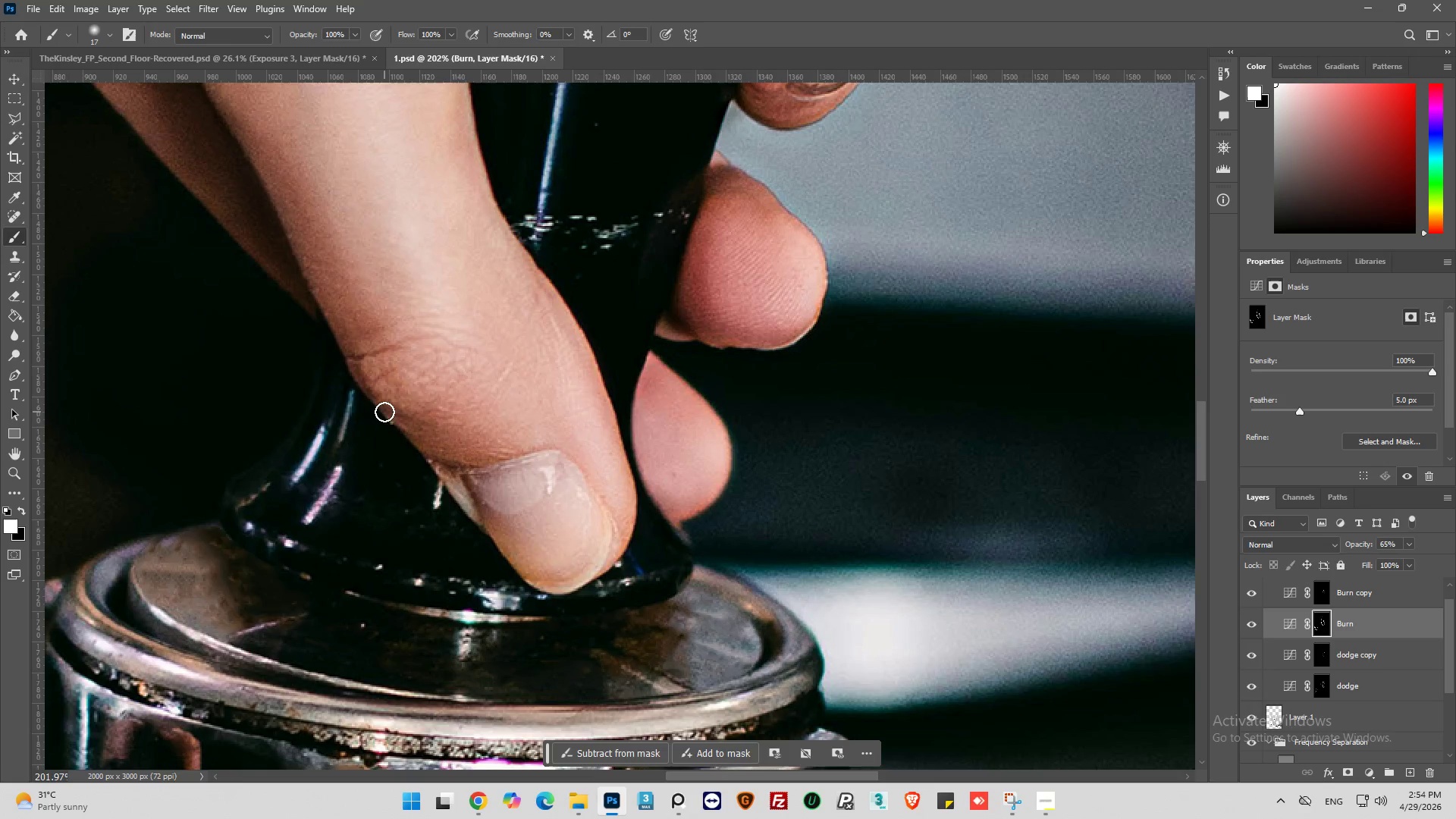 
left_click_drag(start_coordinate=[384, 412], to_coordinate=[436, 416])
 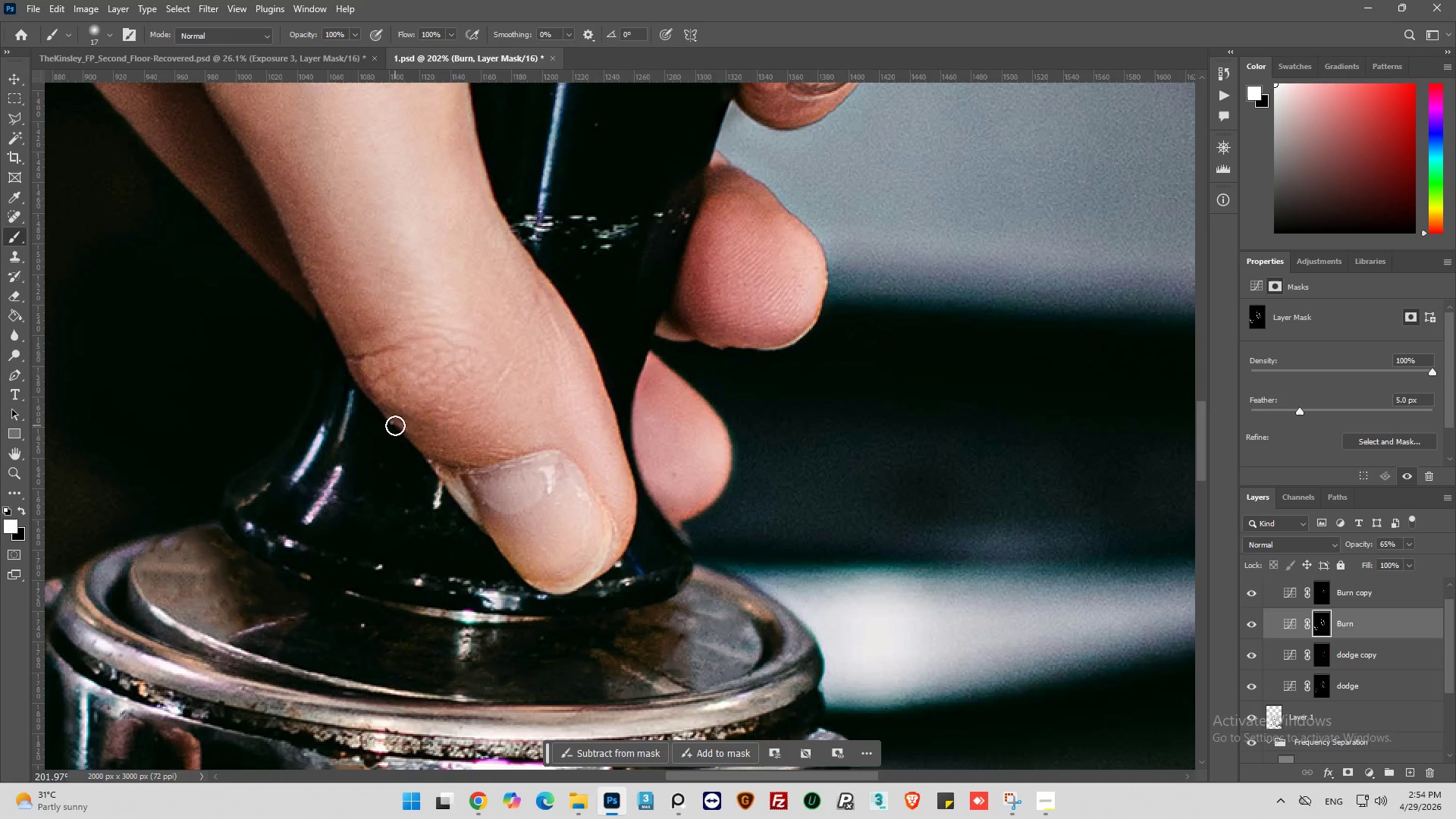 
left_click_drag(start_coordinate=[395, 425], to_coordinate=[488, 450])
 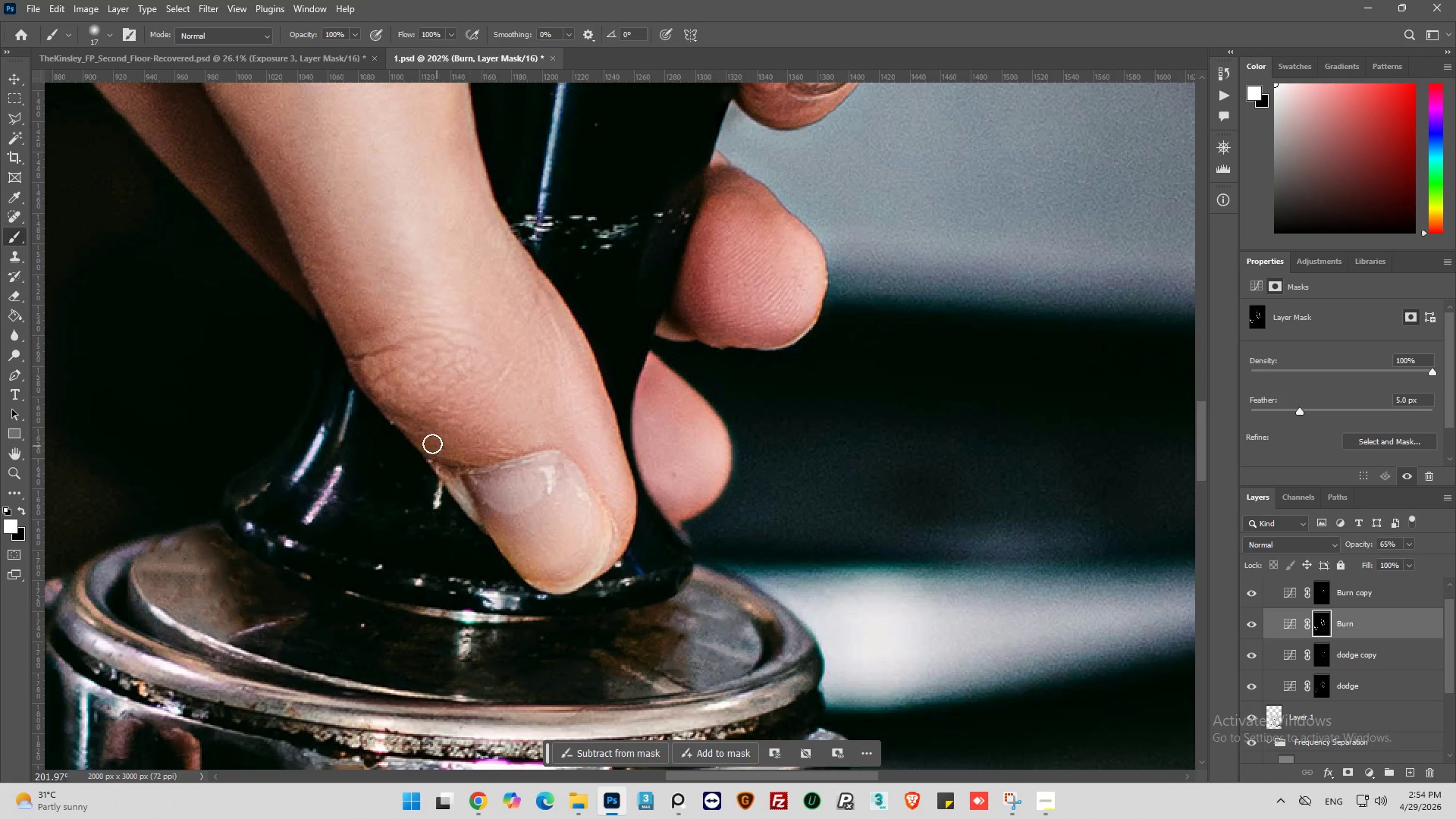 
left_click_drag(start_coordinate=[433, 444], to_coordinate=[522, 468])
 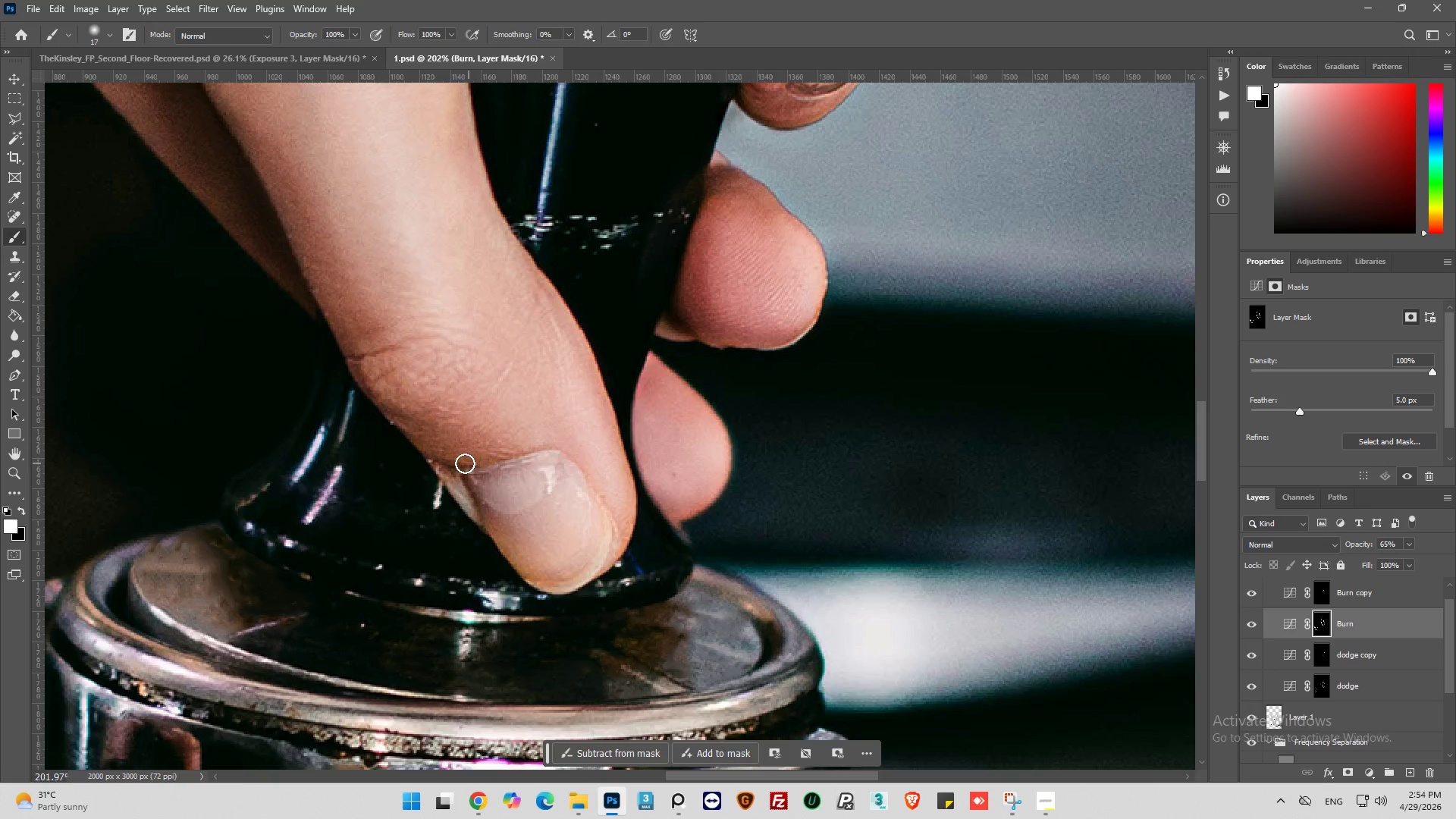 
left_click_drag(start_coordinate=[465, 463], to_coordinate=[500, 491])
 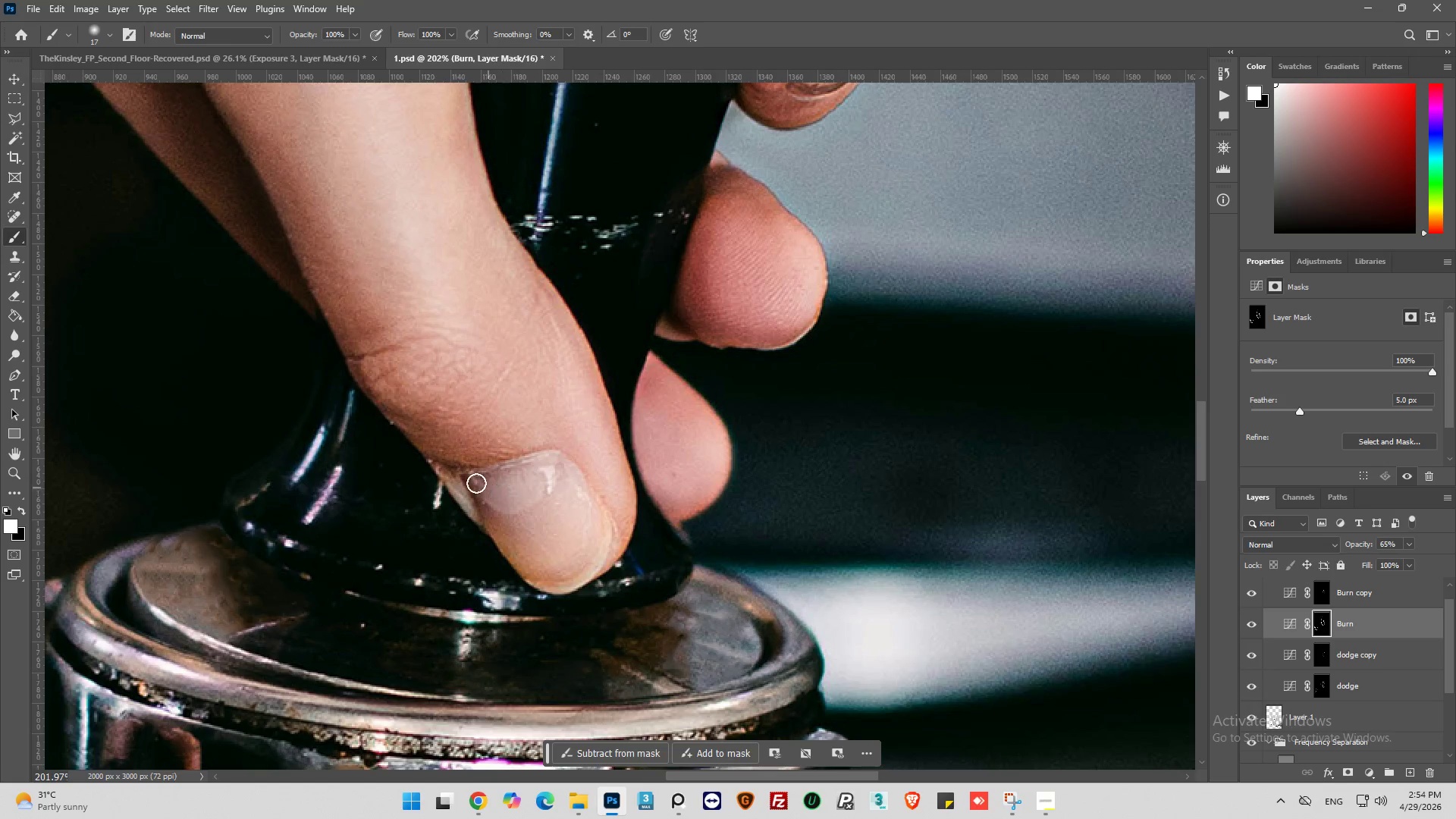 
left_click_drag(start_coordinate=[475, 482], to_coordinate=[509, 554])
 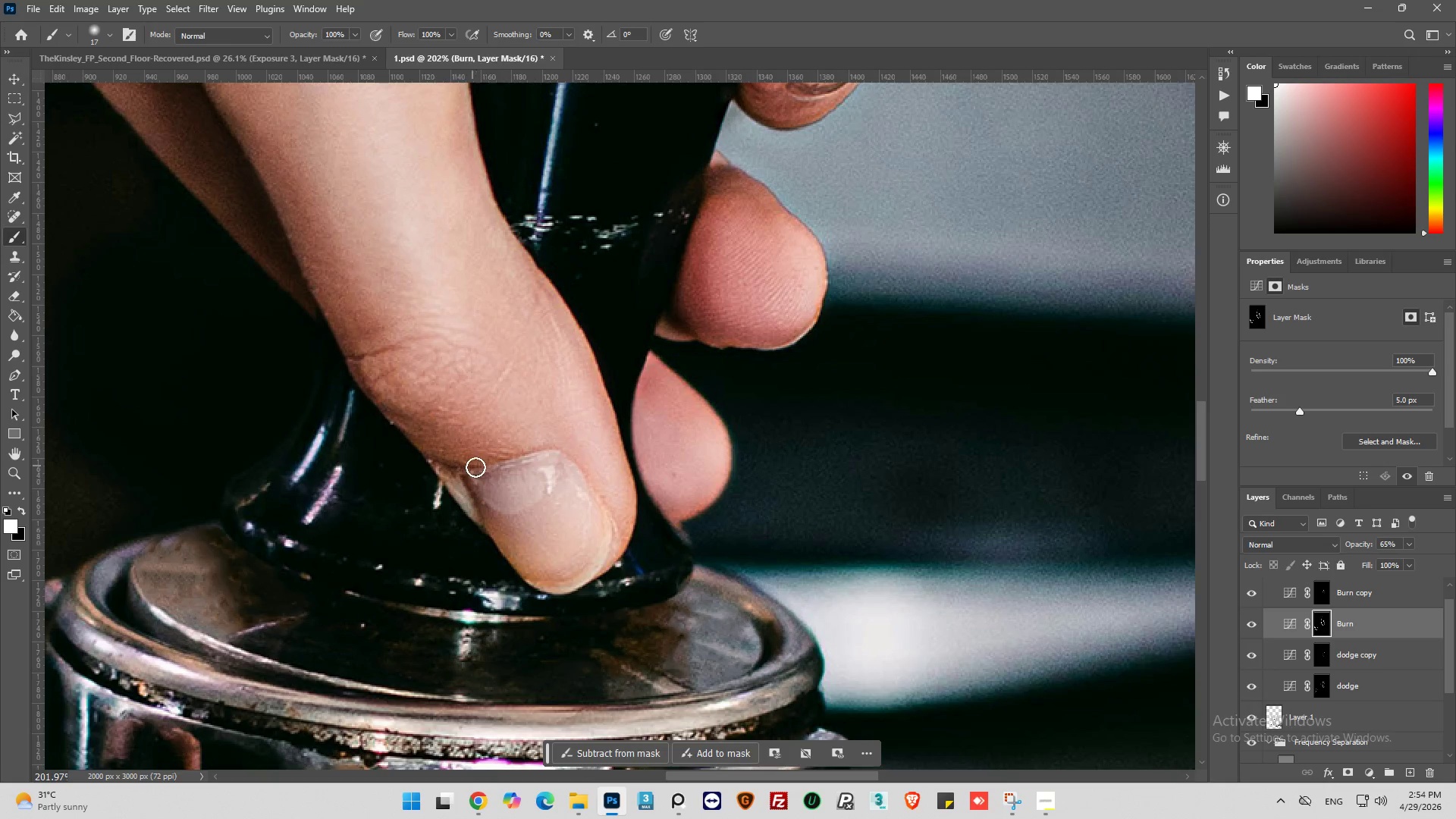 
left_click_drag(start_coordinate=[479, 473], to_coordinate=[515, 515])
 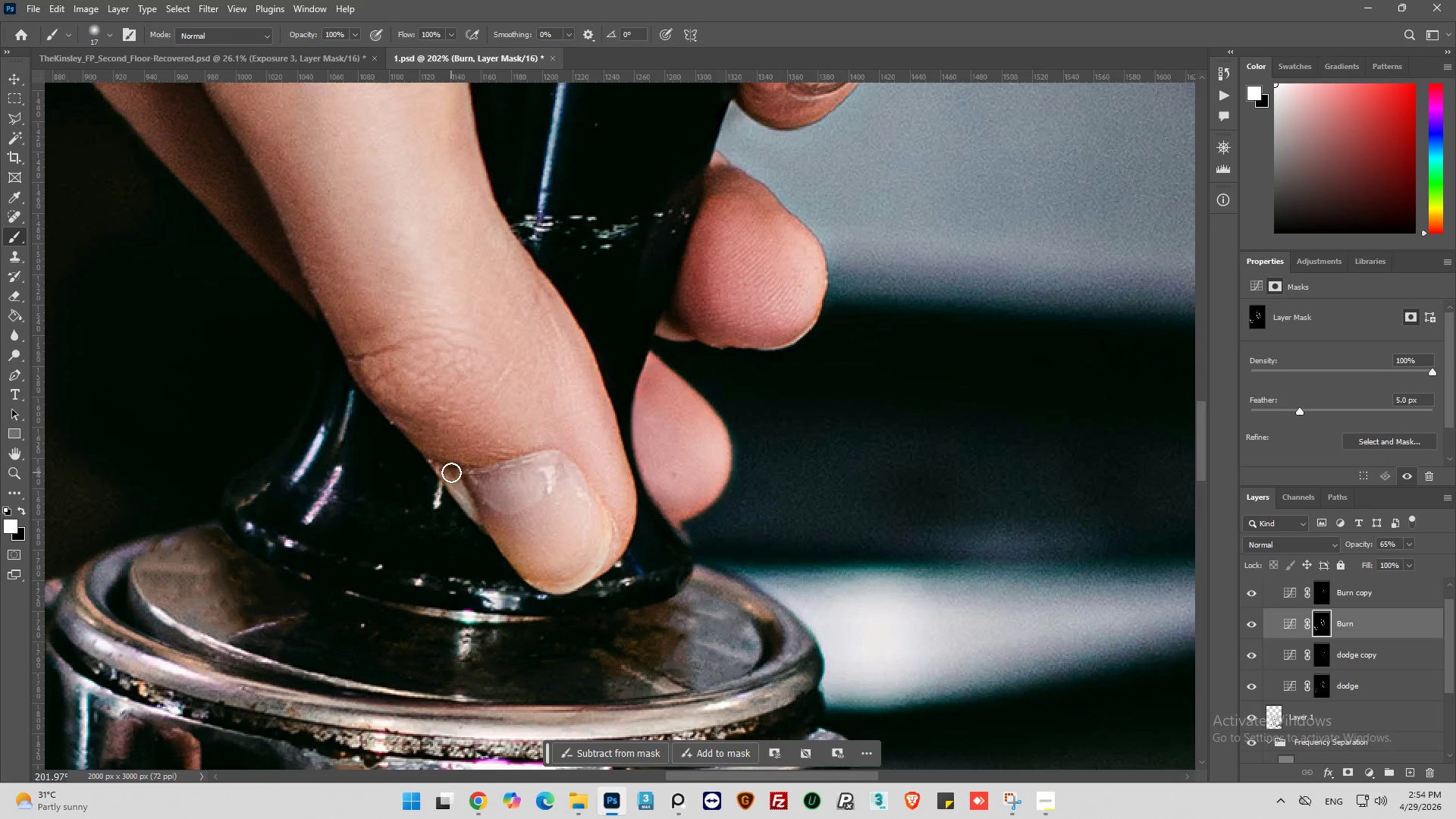 
left_click_drag(start_coordinate=[451, 472], to_coordinate=[485, 516])
 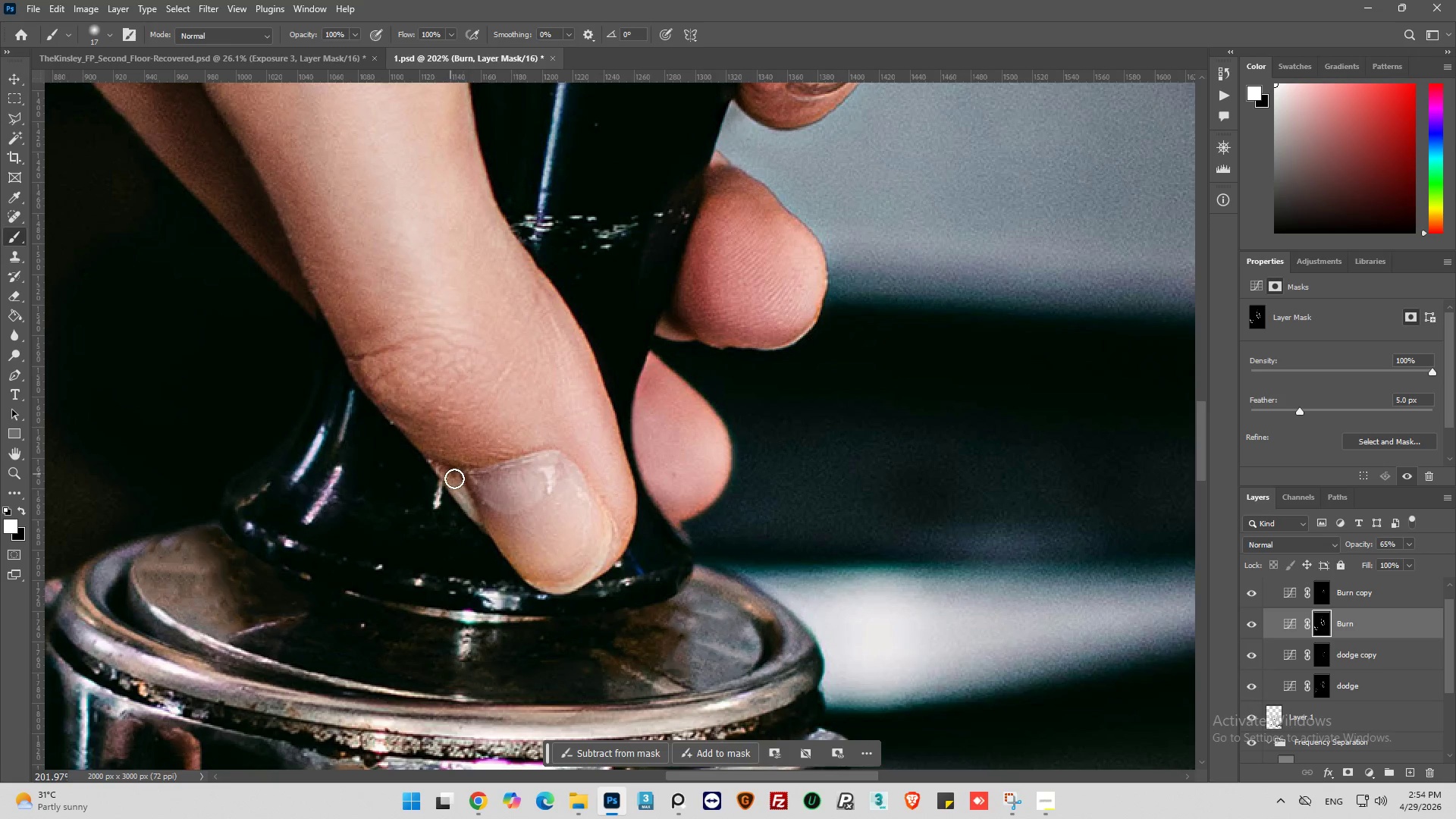 
left_click_drag(start_coordinate=[454, 479], to_coordinate=[496, 519])
 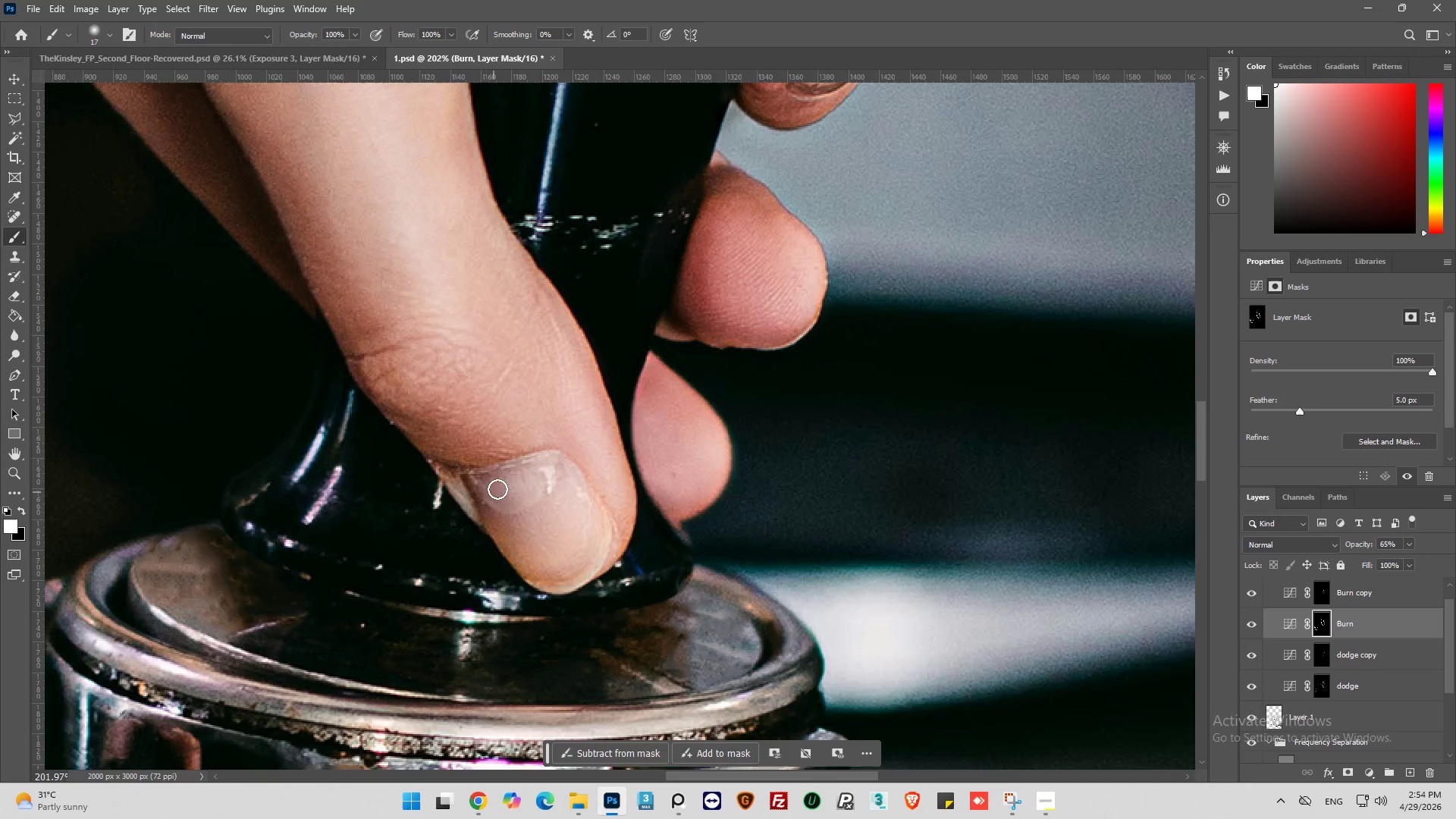 
left_click_drag(start_coordinate=[497, 489], to_coordinate=[555, 596])
 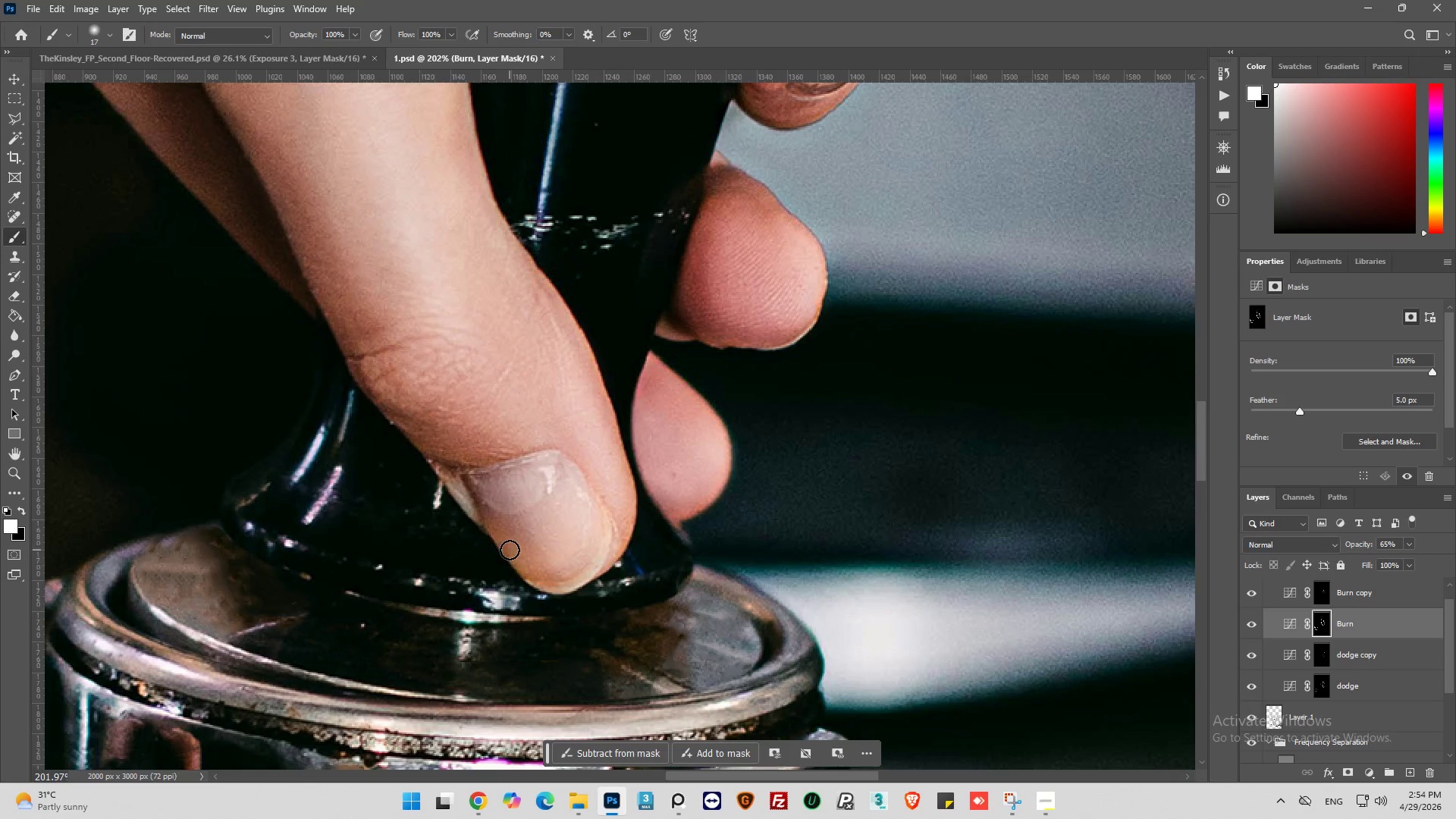 
left_click_drag(start_coordinate=[510, 550], to_coordinate=[563, 585])
 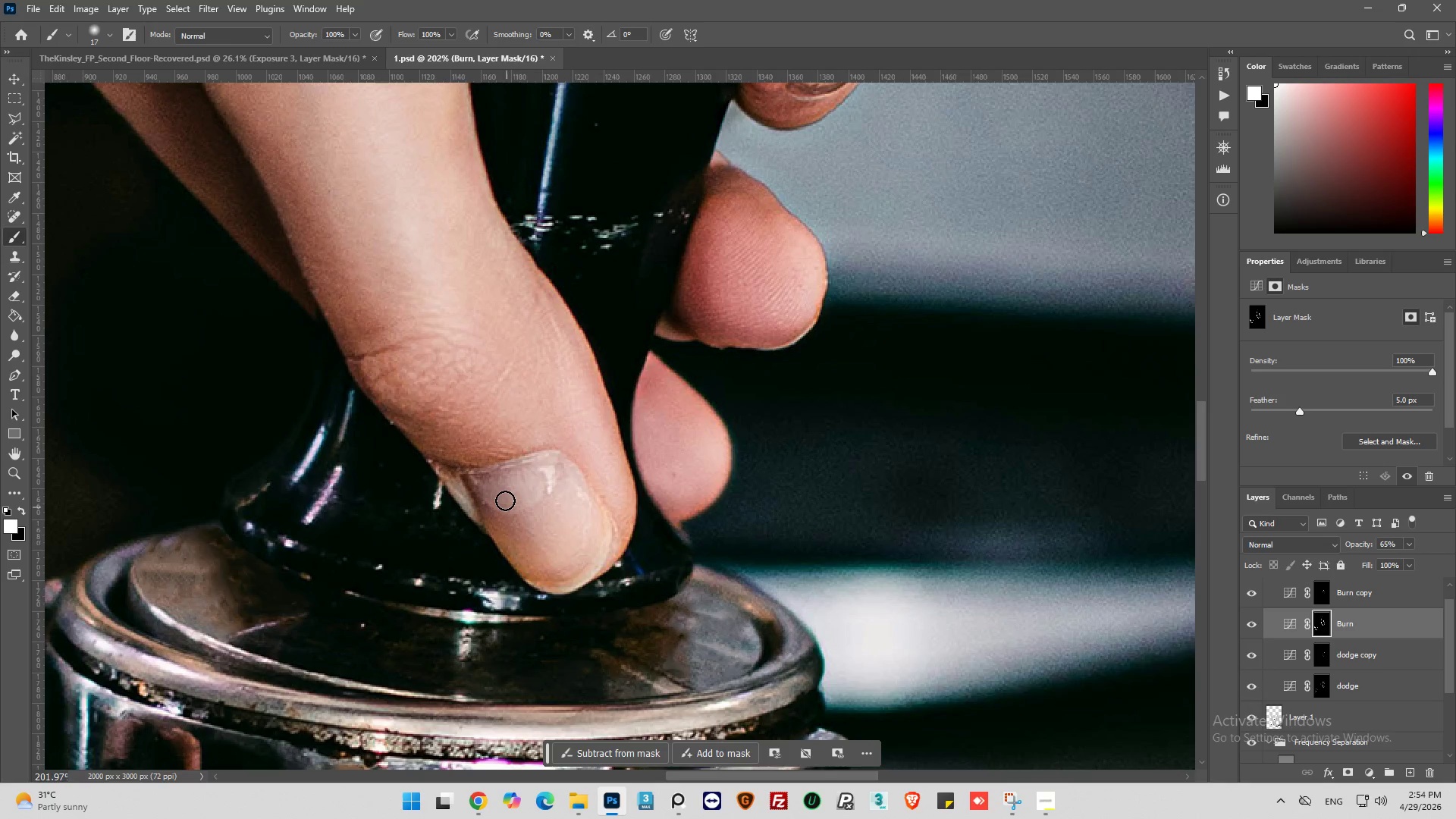 
left_click_drag(start_coordinate=[505, 500], to_coordinate=[505, 487])
 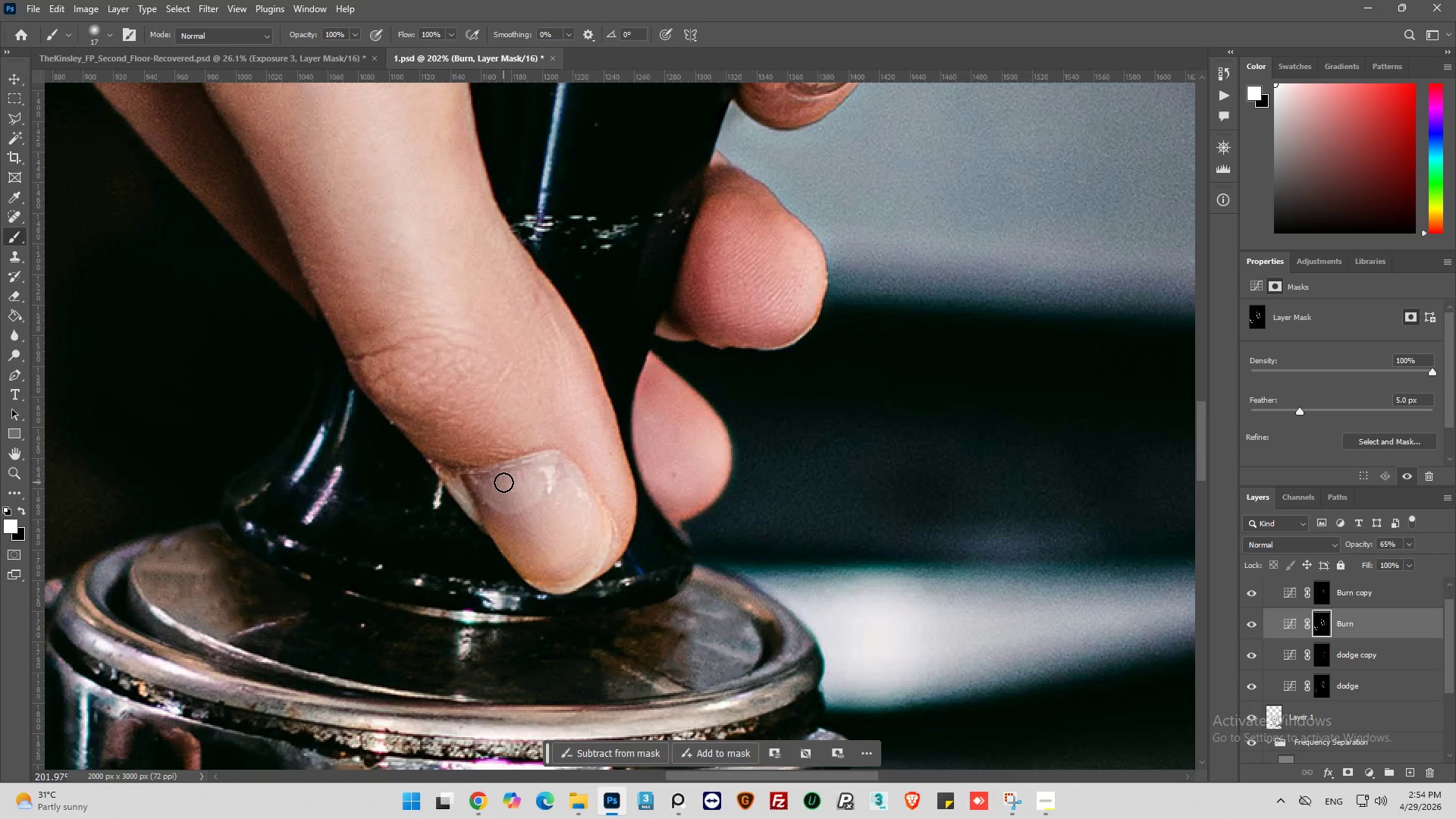 
left_click_drag(start_coordinate=[504, 482], to_coordinate=[507, 507])
 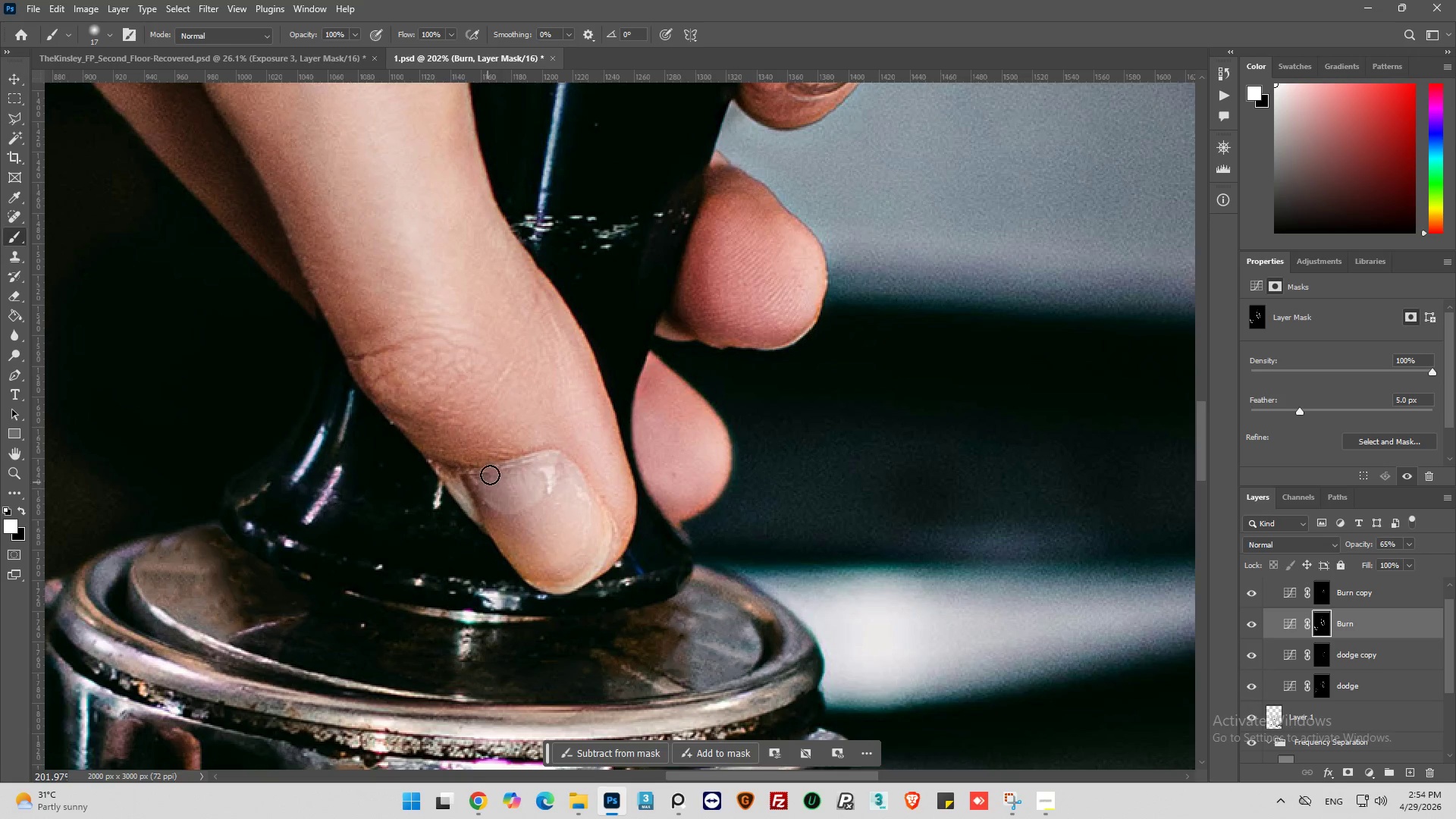 
left_click_drag(start_coordinate=[491, 473], to_coordinate=[504, 463])
 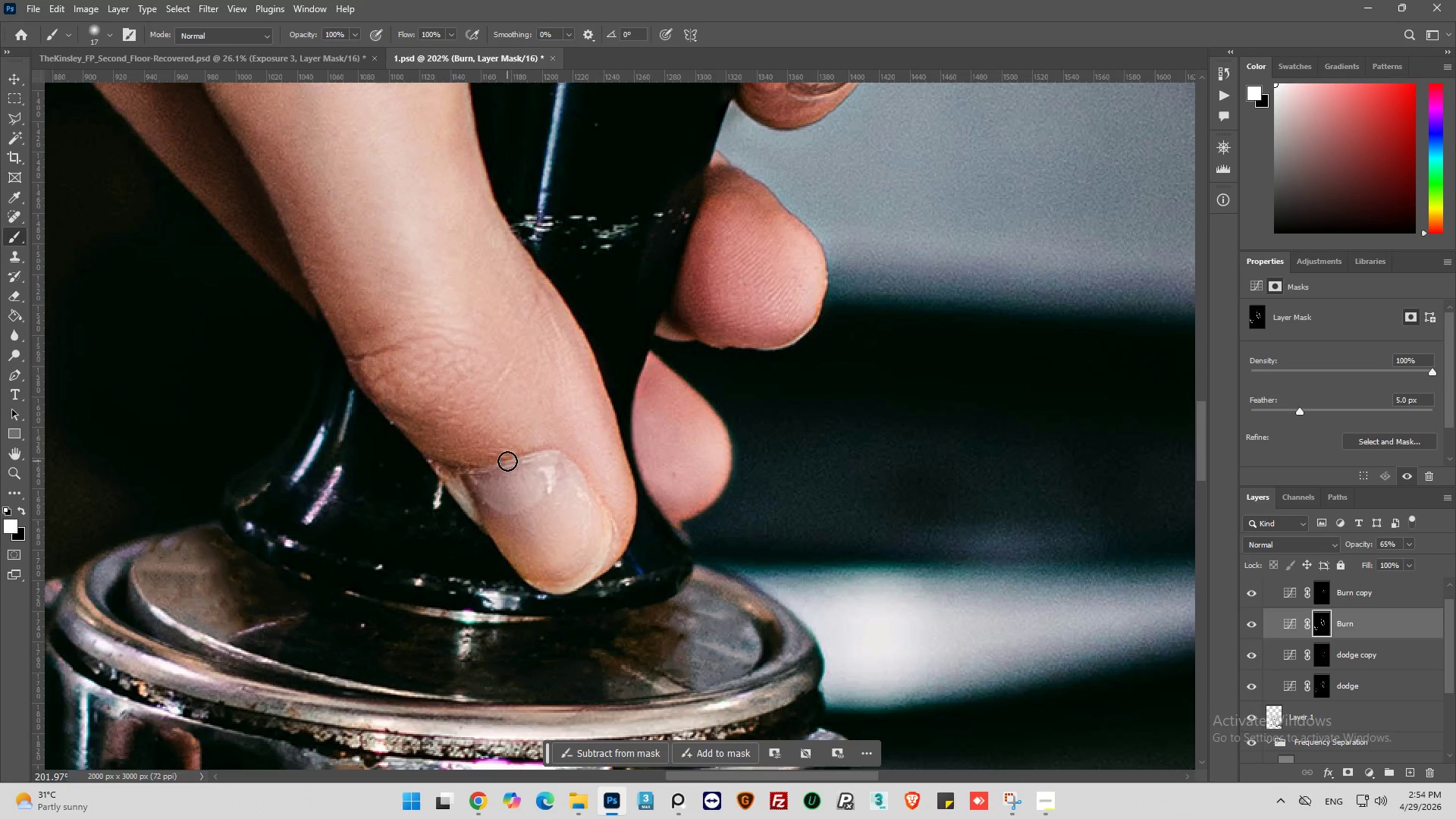 
left_click_drag(start_coordinate=[507, 461], to_coordinate=[480, 463])
 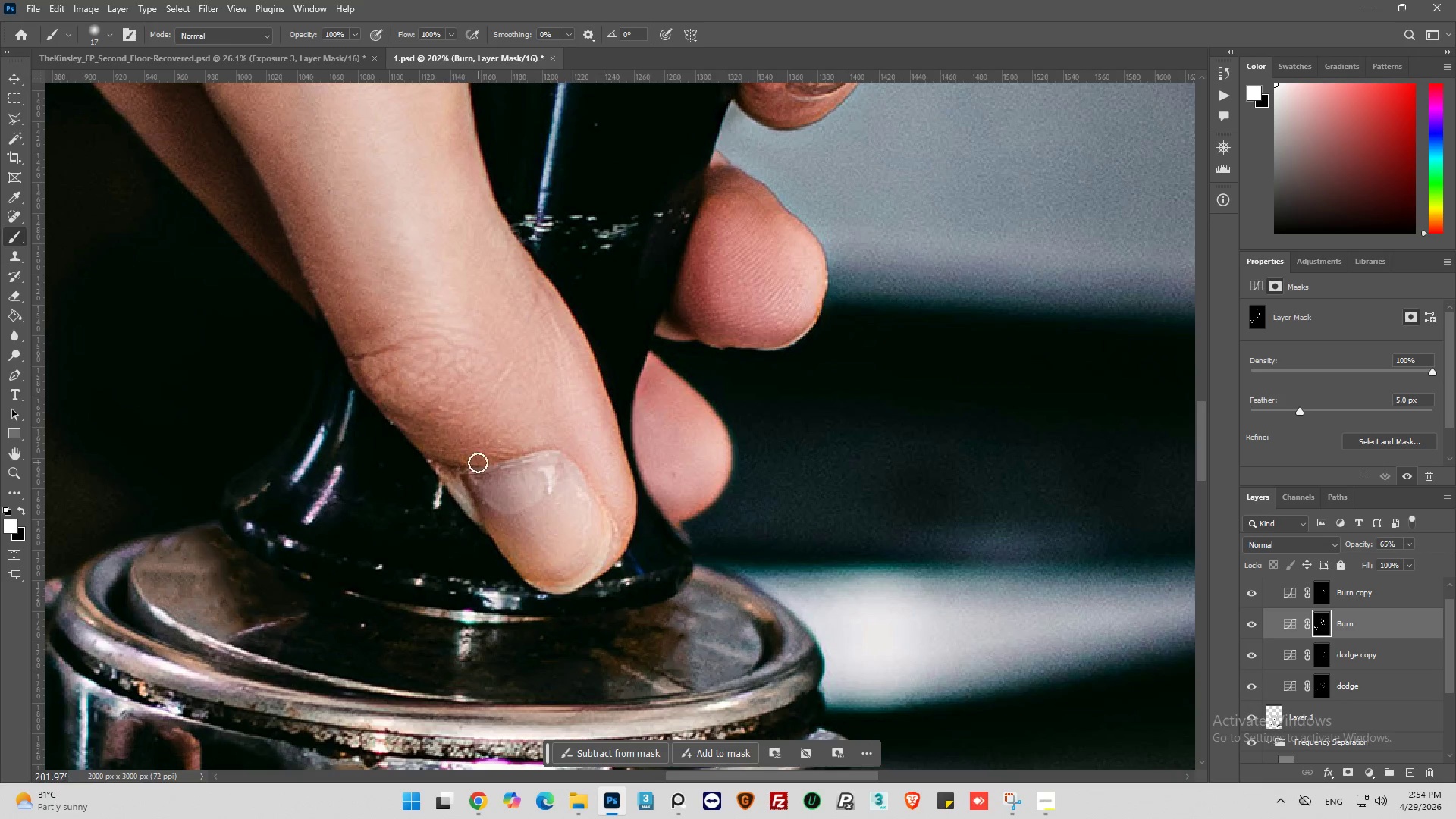 
left_click_drag(start_coordinate=[479, 463], to_coordinate=[544, 551])
 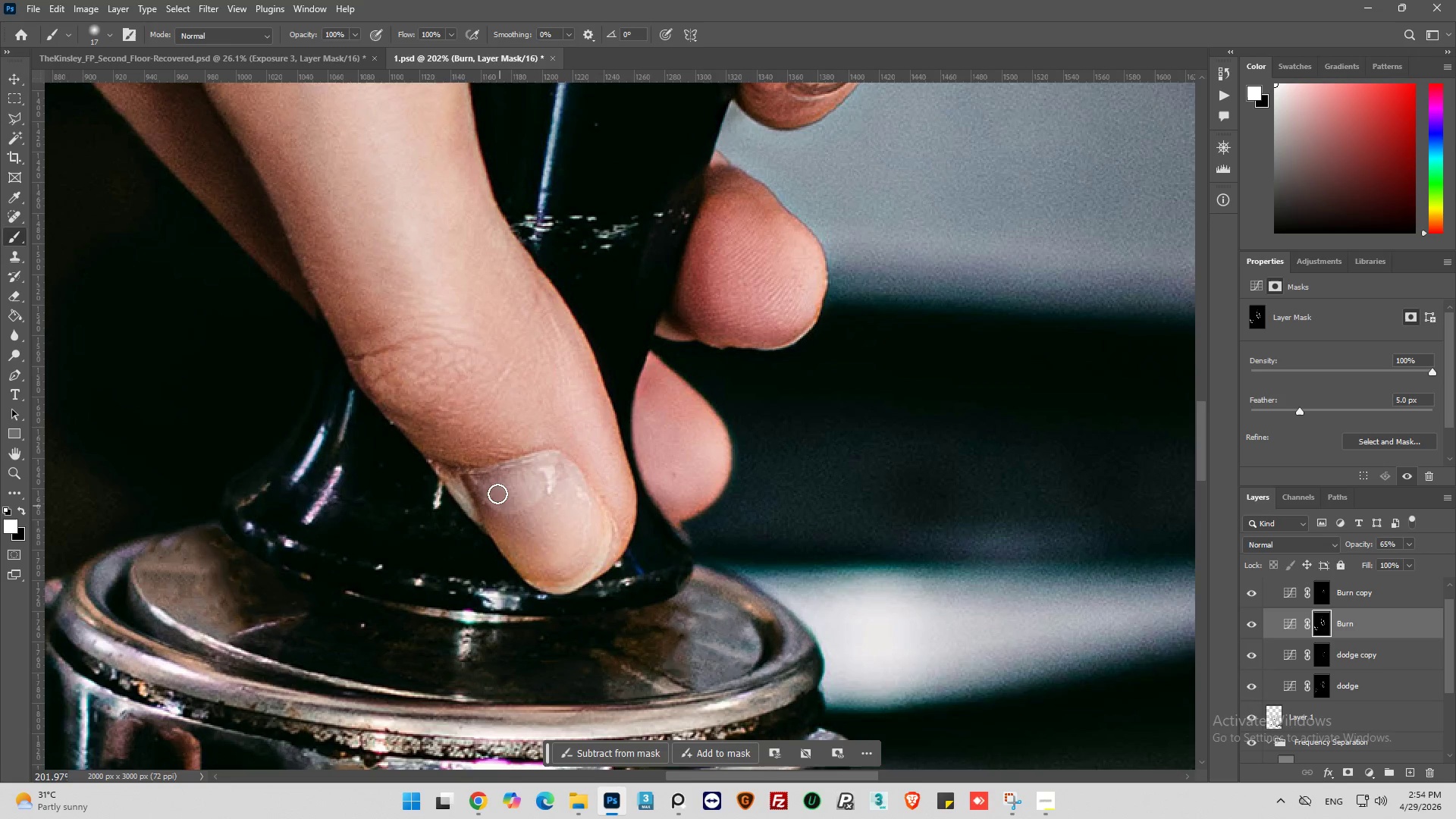 
left_click_drag(start_coordinate=[497, 494], to_coordinate=[545, 590])
 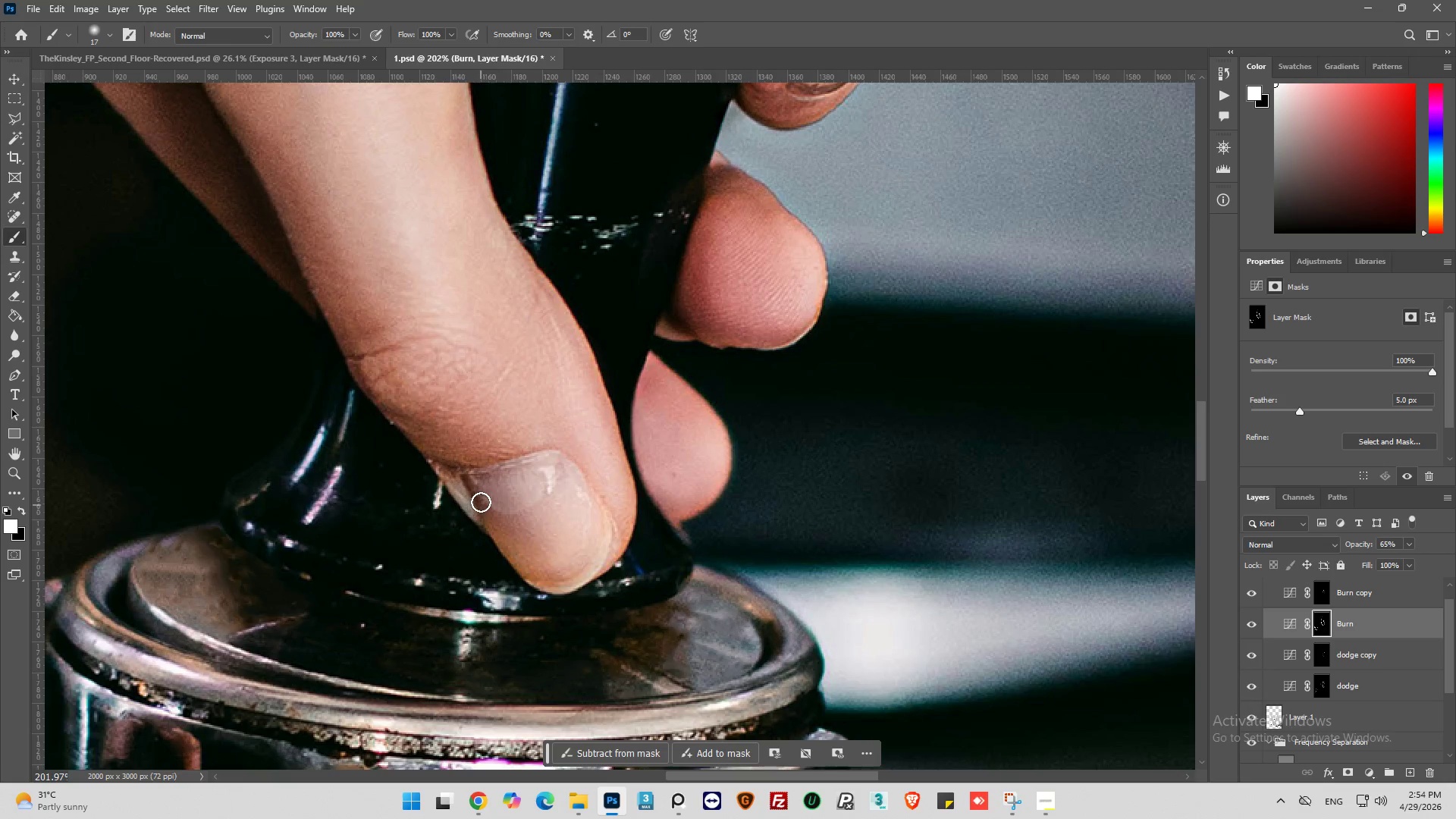 
left_click_drag(start_coordinate=[481, 501], to_coordinate=[494, 528])
 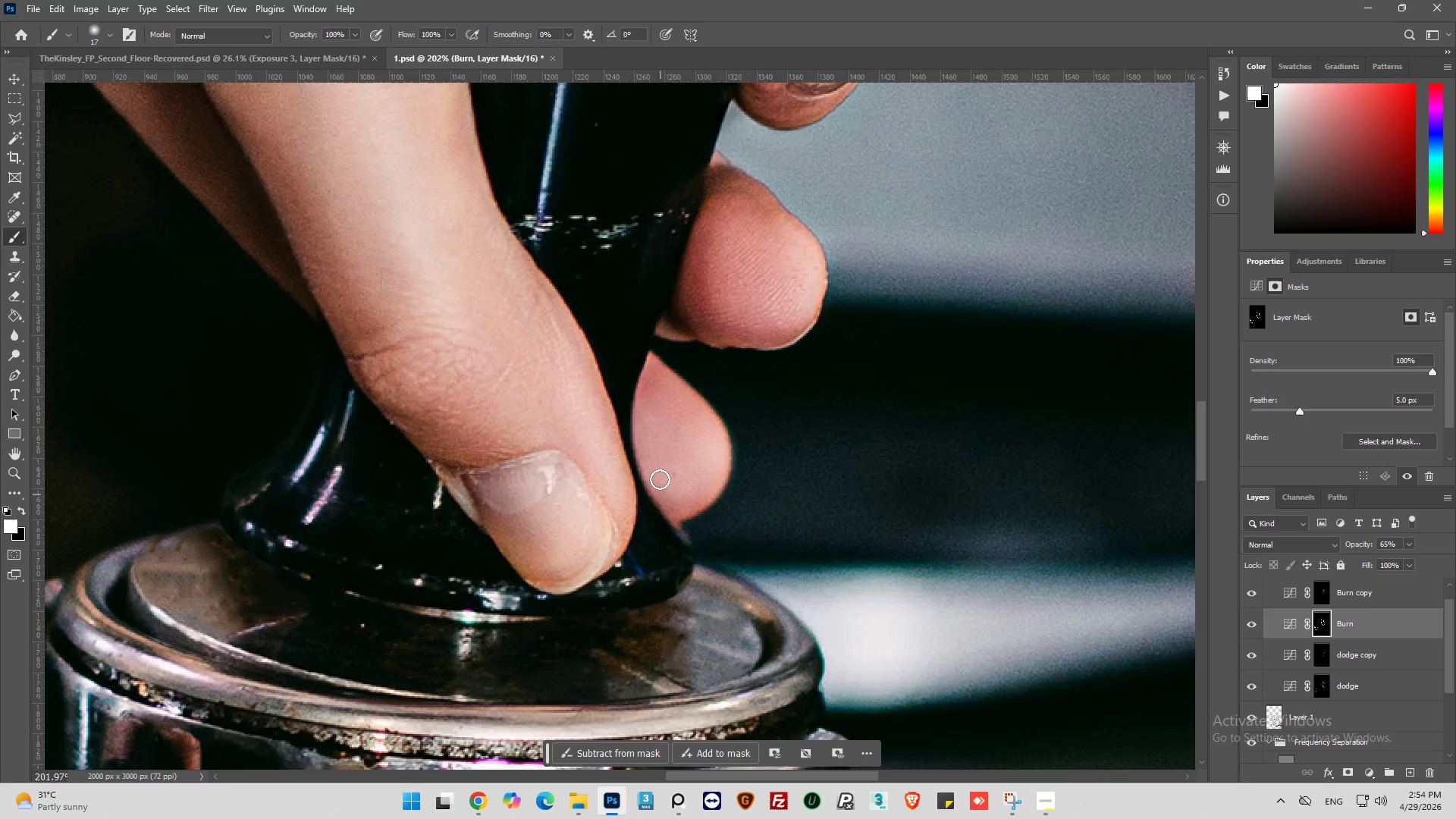 
left_click_drag(start_coordinate=[648, 463], to_coordinate=[676, 509])
 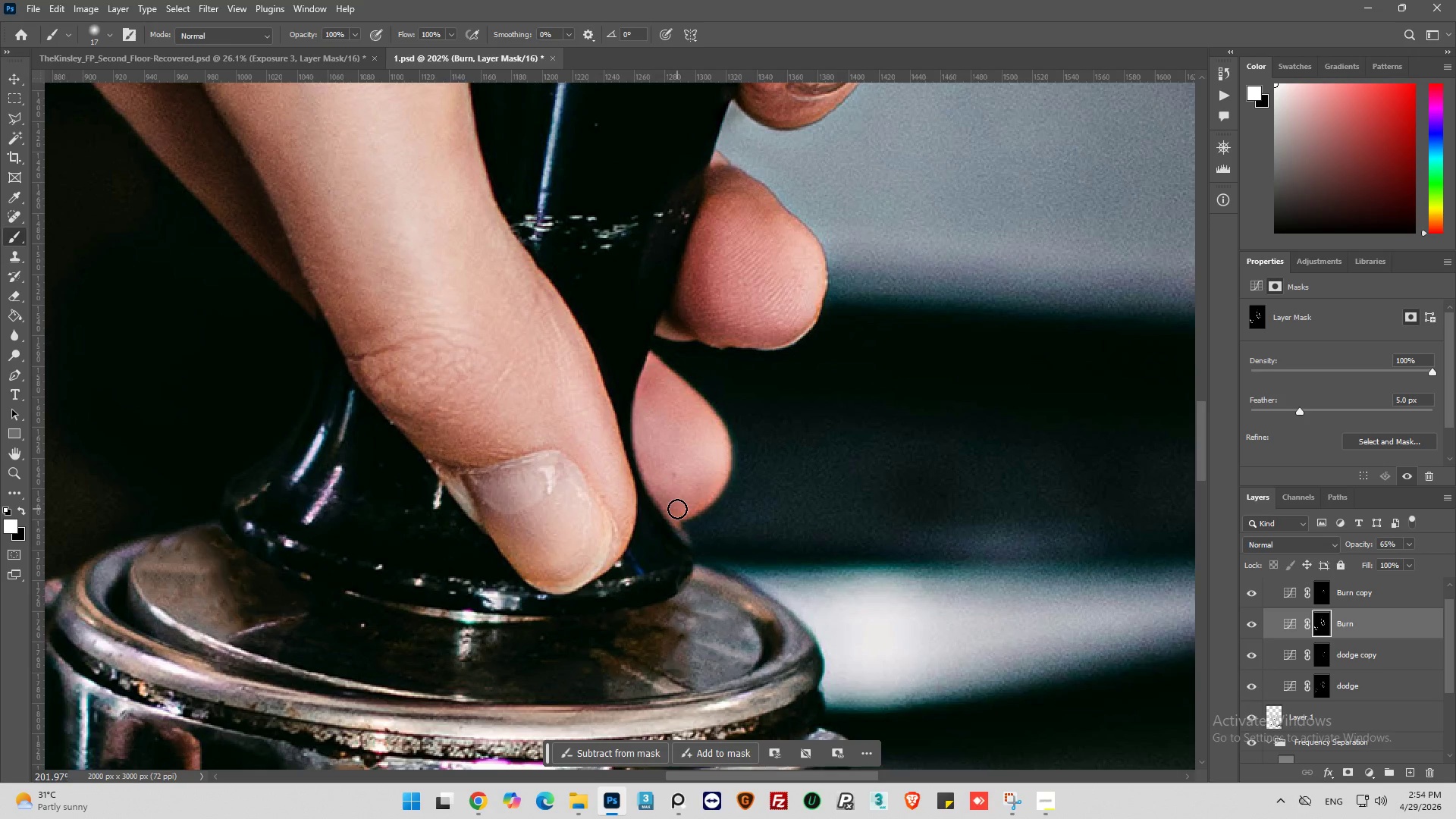 
hold_key(key=AltLeft, duration=0.31)
scroll: coordinate [677, 508], scroll_direction: down, amount: 6.0
 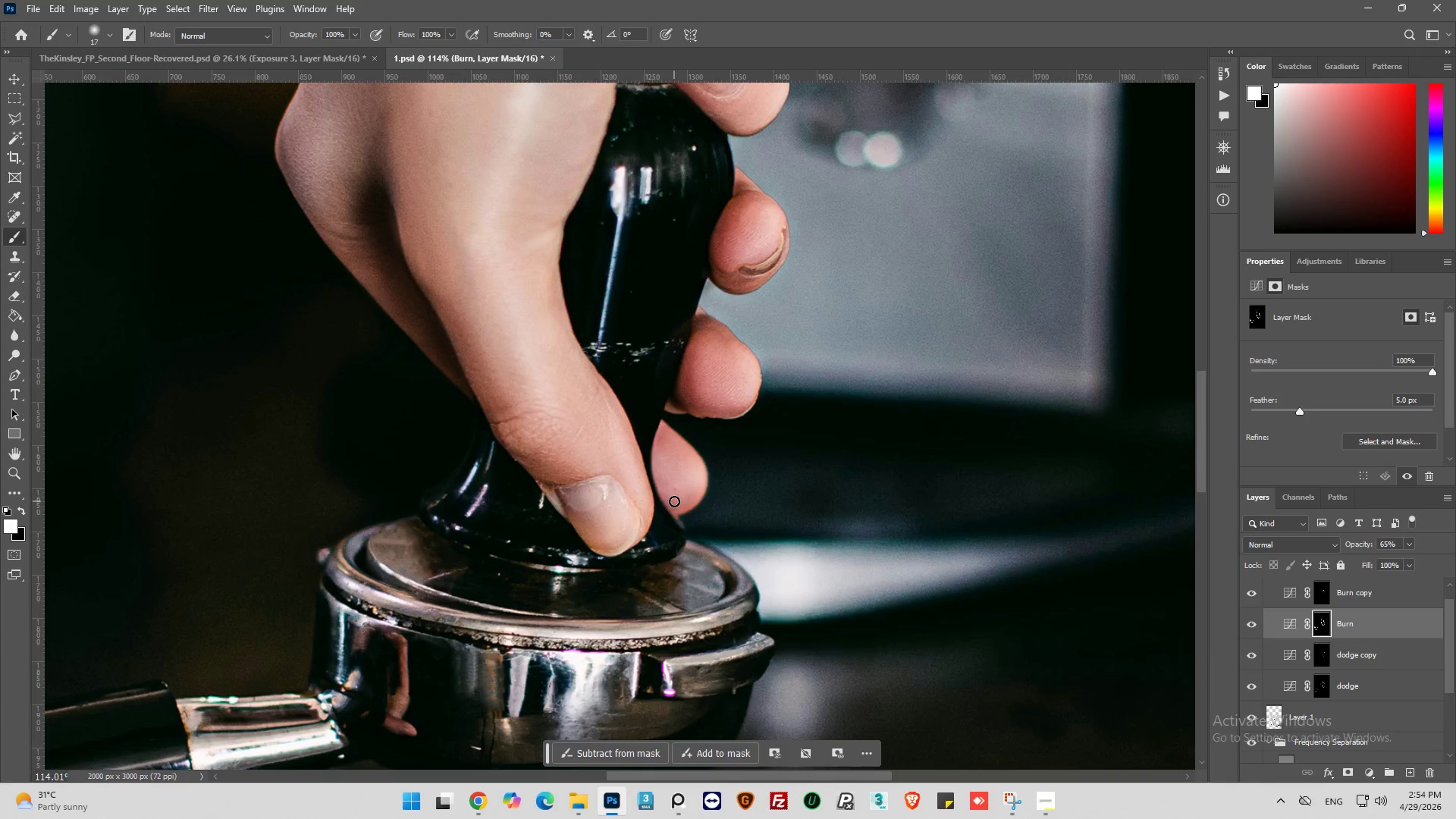 
key(Alt+AltLeft)
 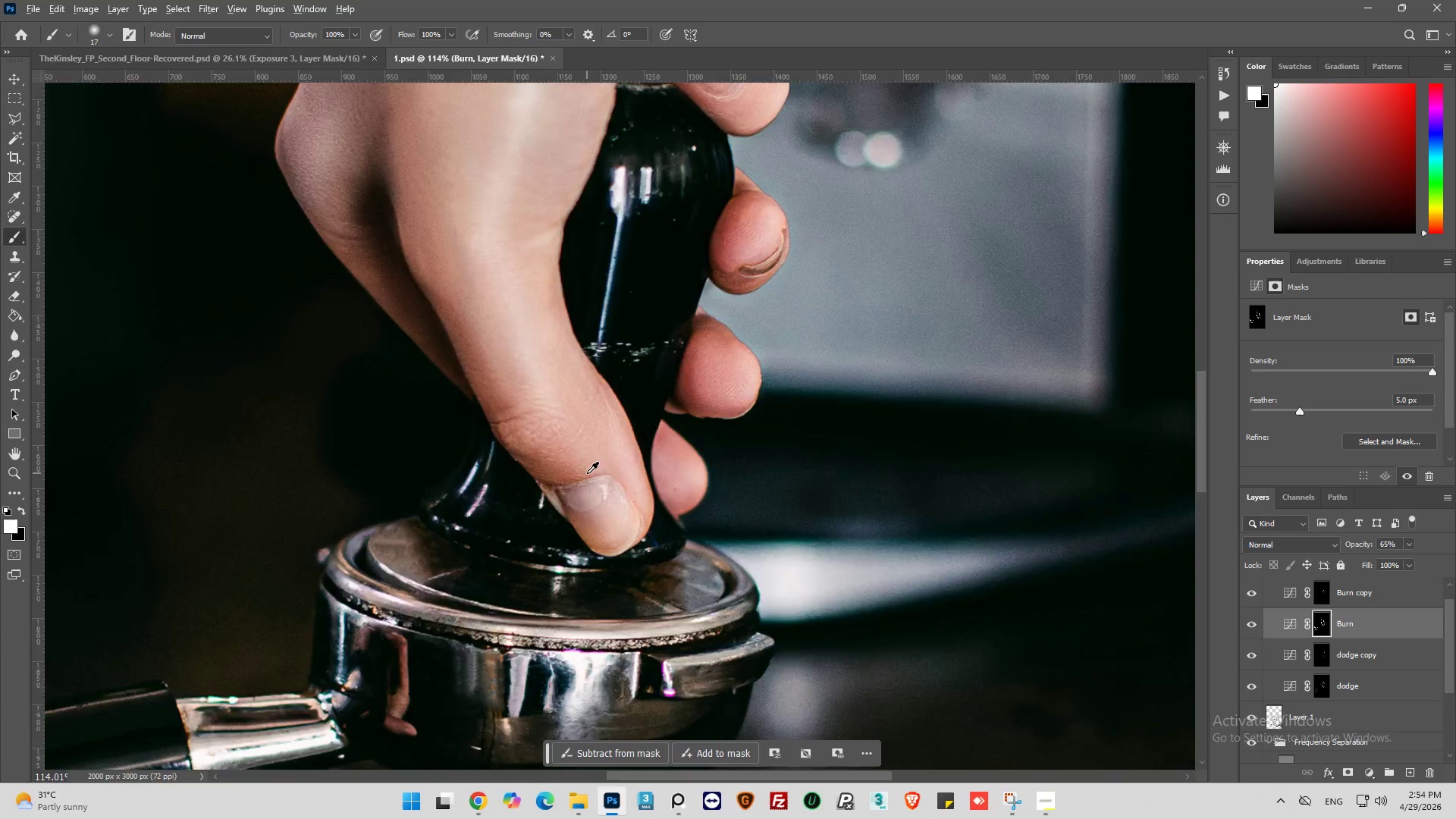 
scroll: coordinate [585, 473], scroll_direction: down, amount: 5.0
 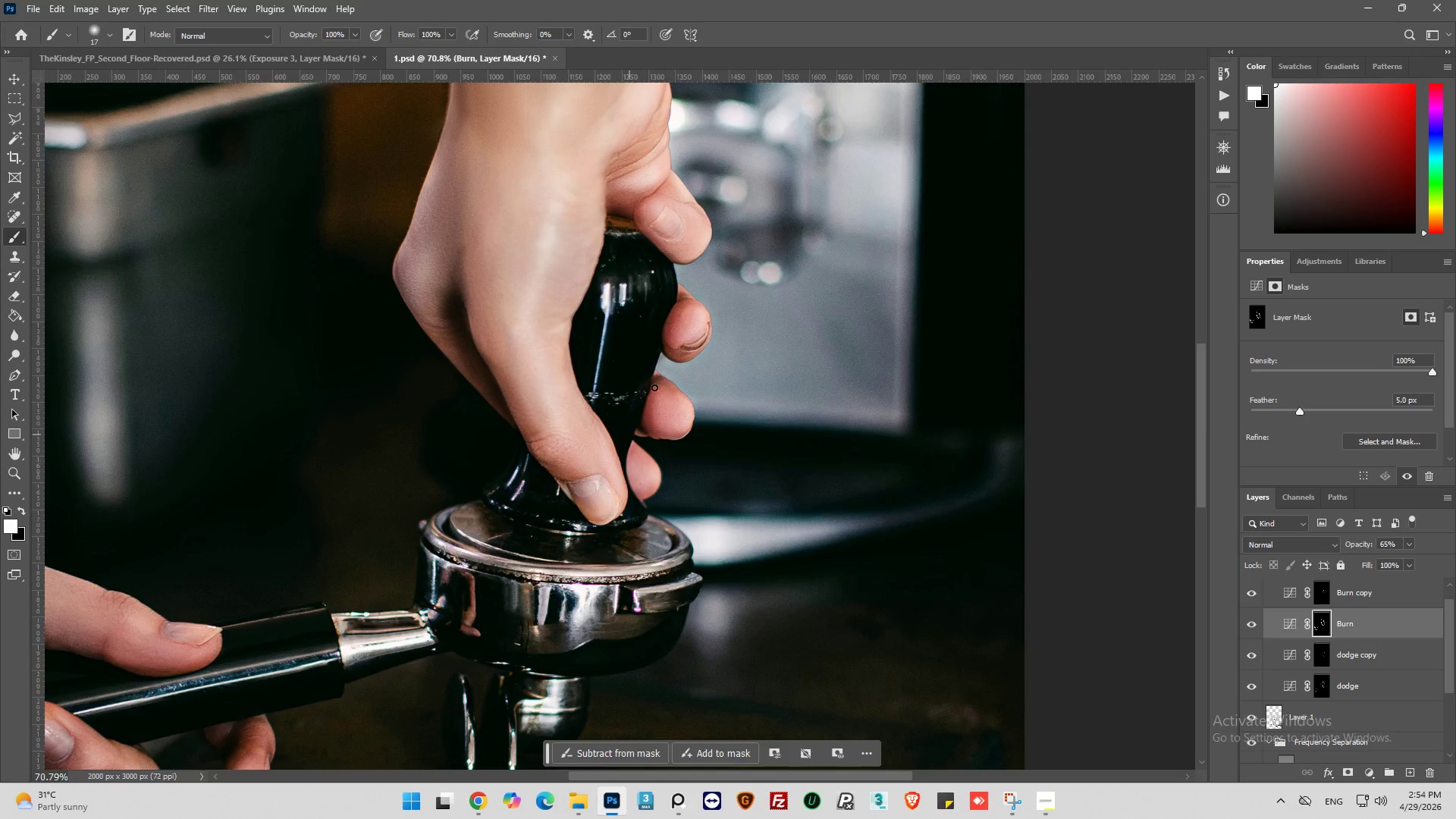 
hold_key(key=AltLeft, duration=0.67)
scroll: coordinate [676, 255], scroll_direction: up, amount: 13.0
 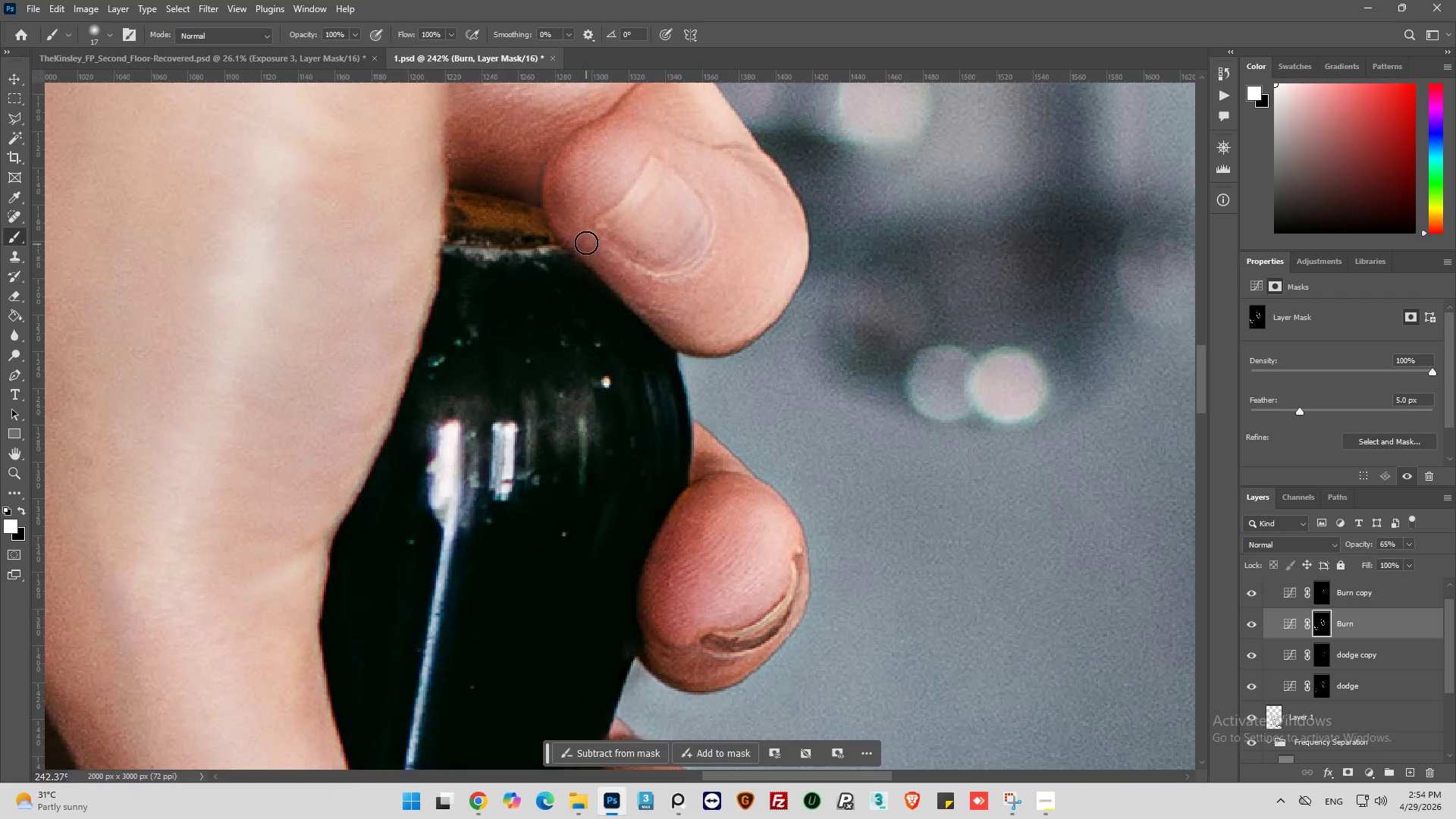 
left_click_drag(start_coordinate=[583, 240], to_coordinate=[715, 337])
 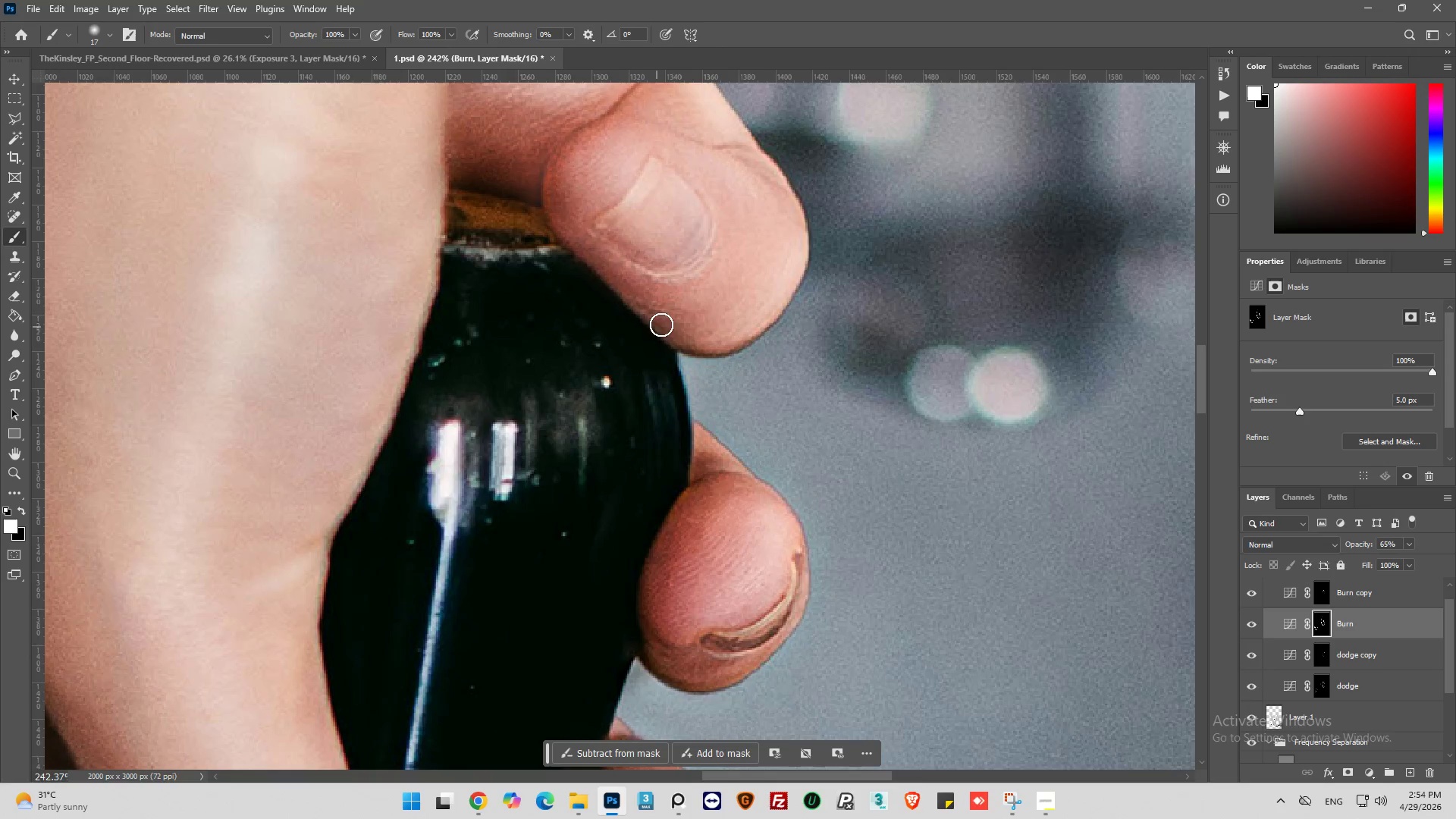 
left_click_drag(start_coordinate=[666, 322], to_coordinate=[740, 332])
 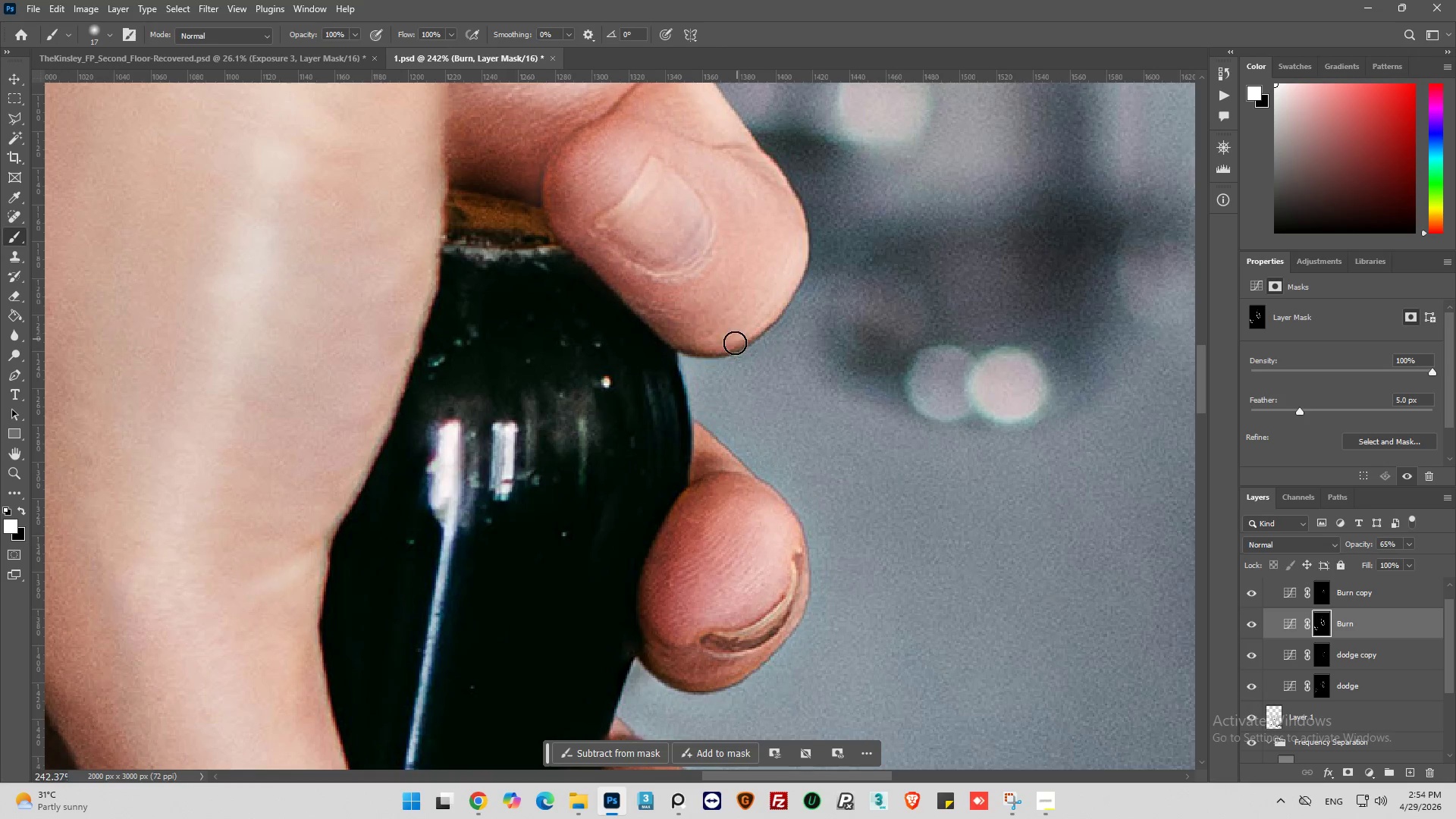 
left_click_drag(start_coordinate=[735, 343], to_coordinate=[631, 288])
 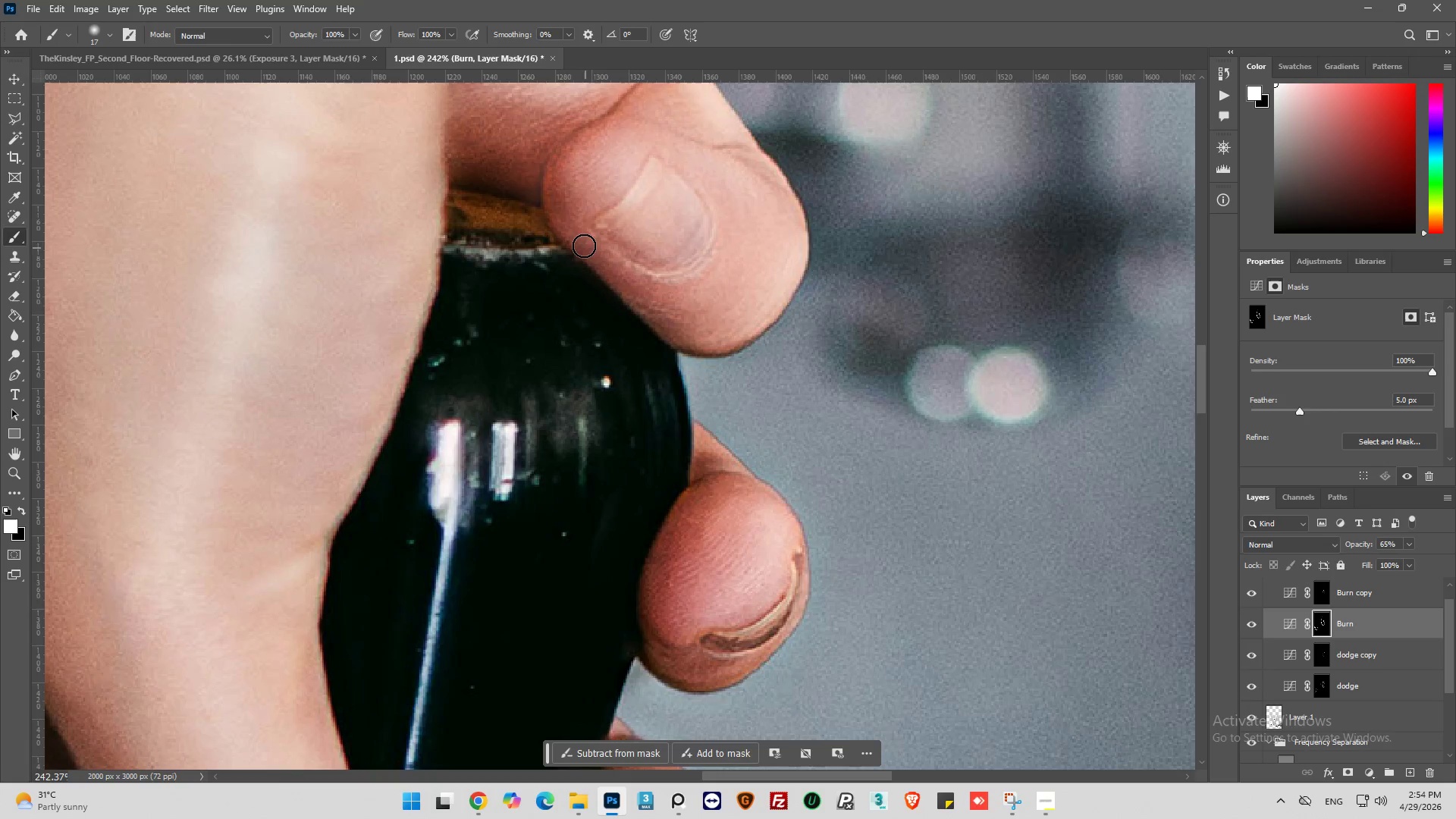 
left_click_drag(start_coordinate=[583, 245], to_coordinate=[567, 189])
 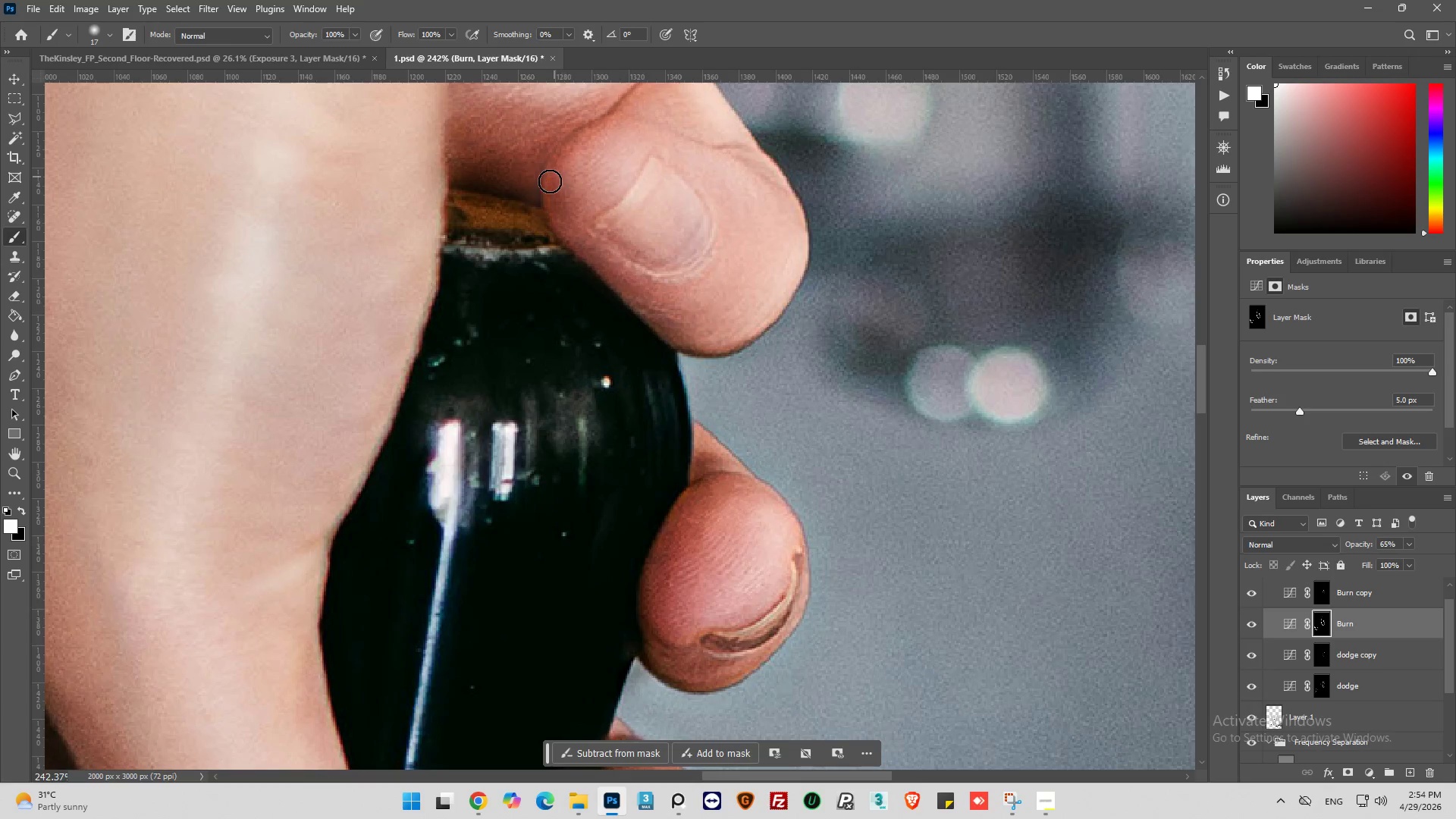 
hold_key(key=AltLeft, duration=0.8)
 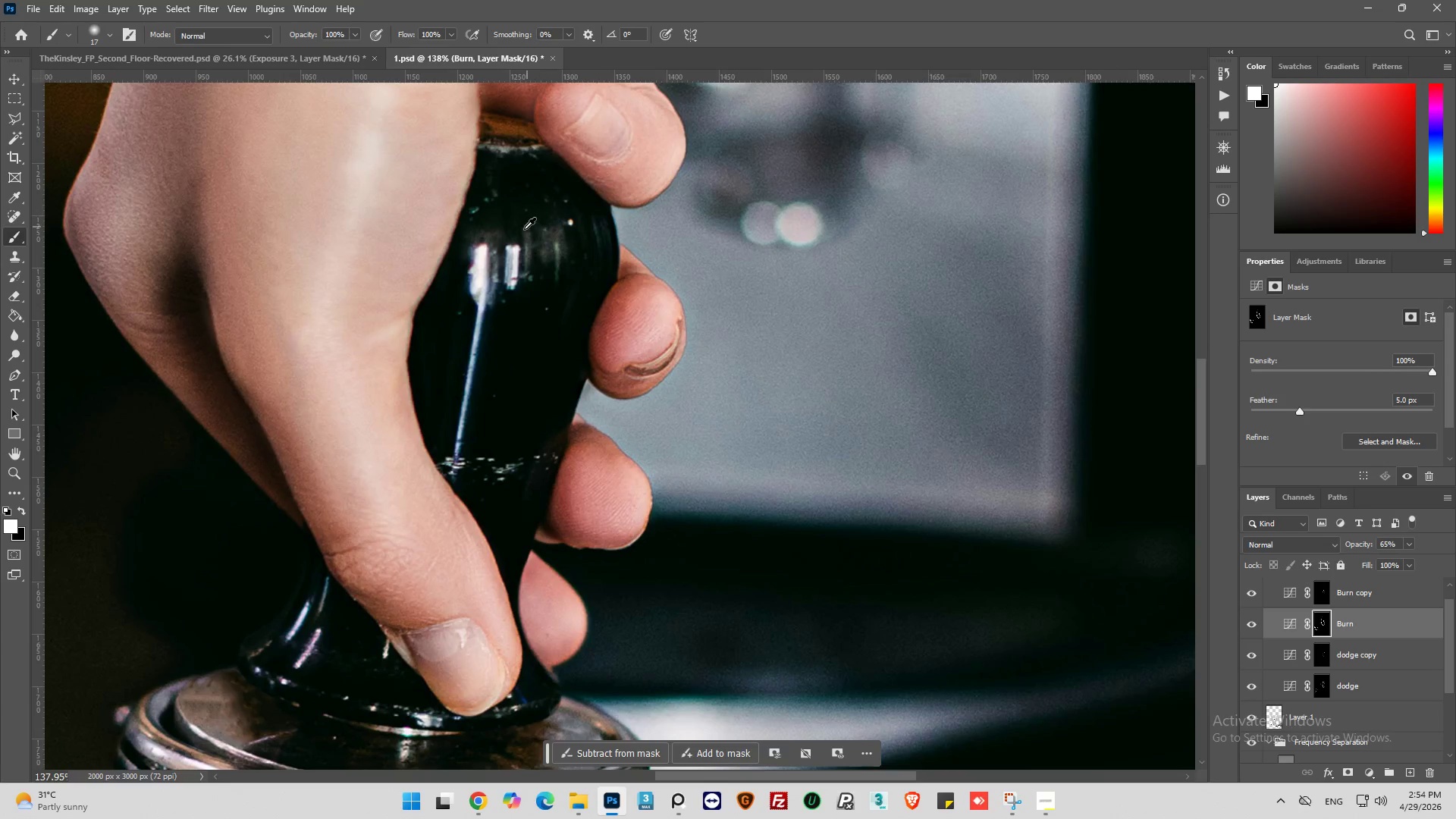 
key(Alt+AltLeft)
 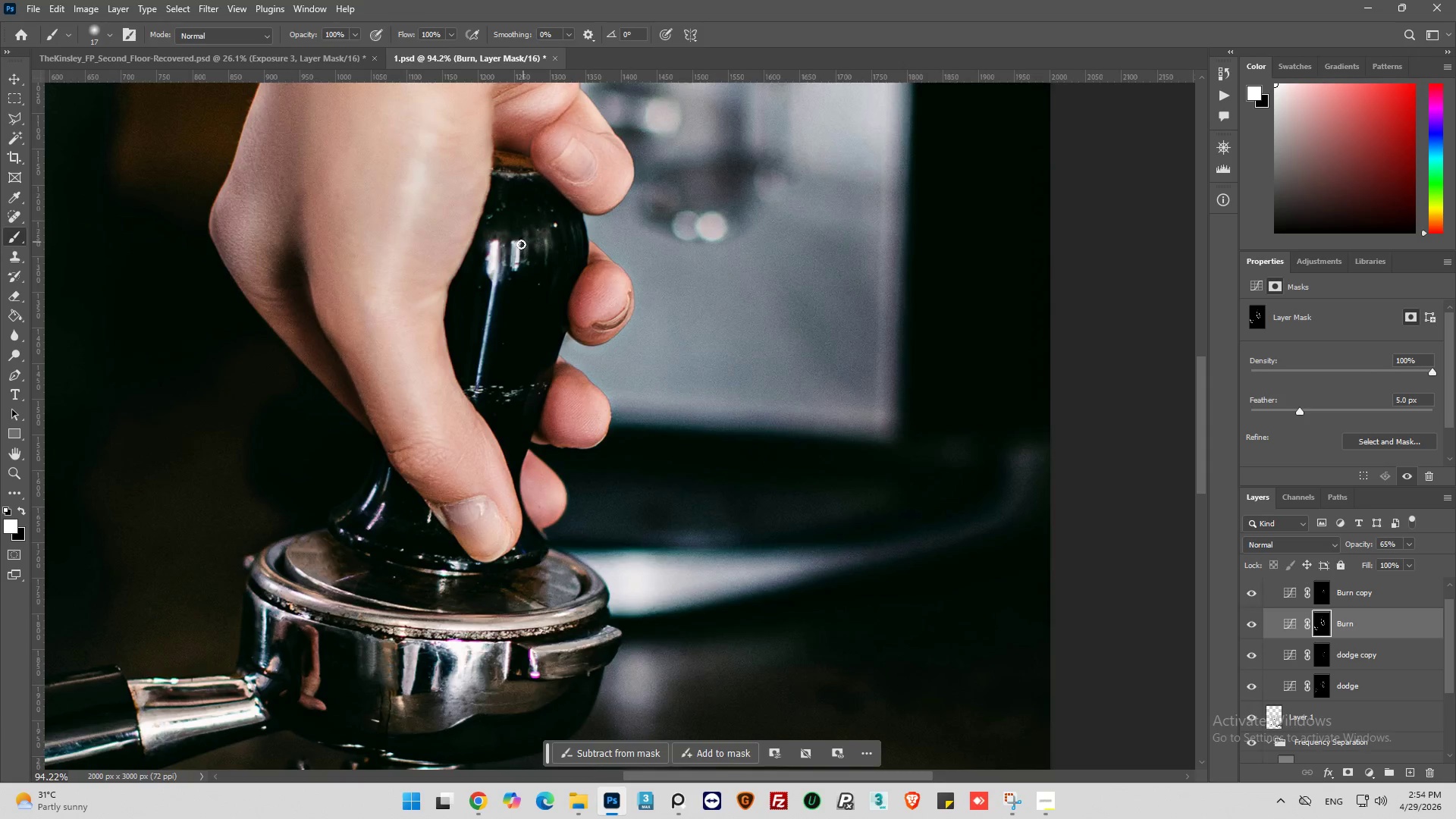 
hold_key(key=AltLeft, duration=0.38)
 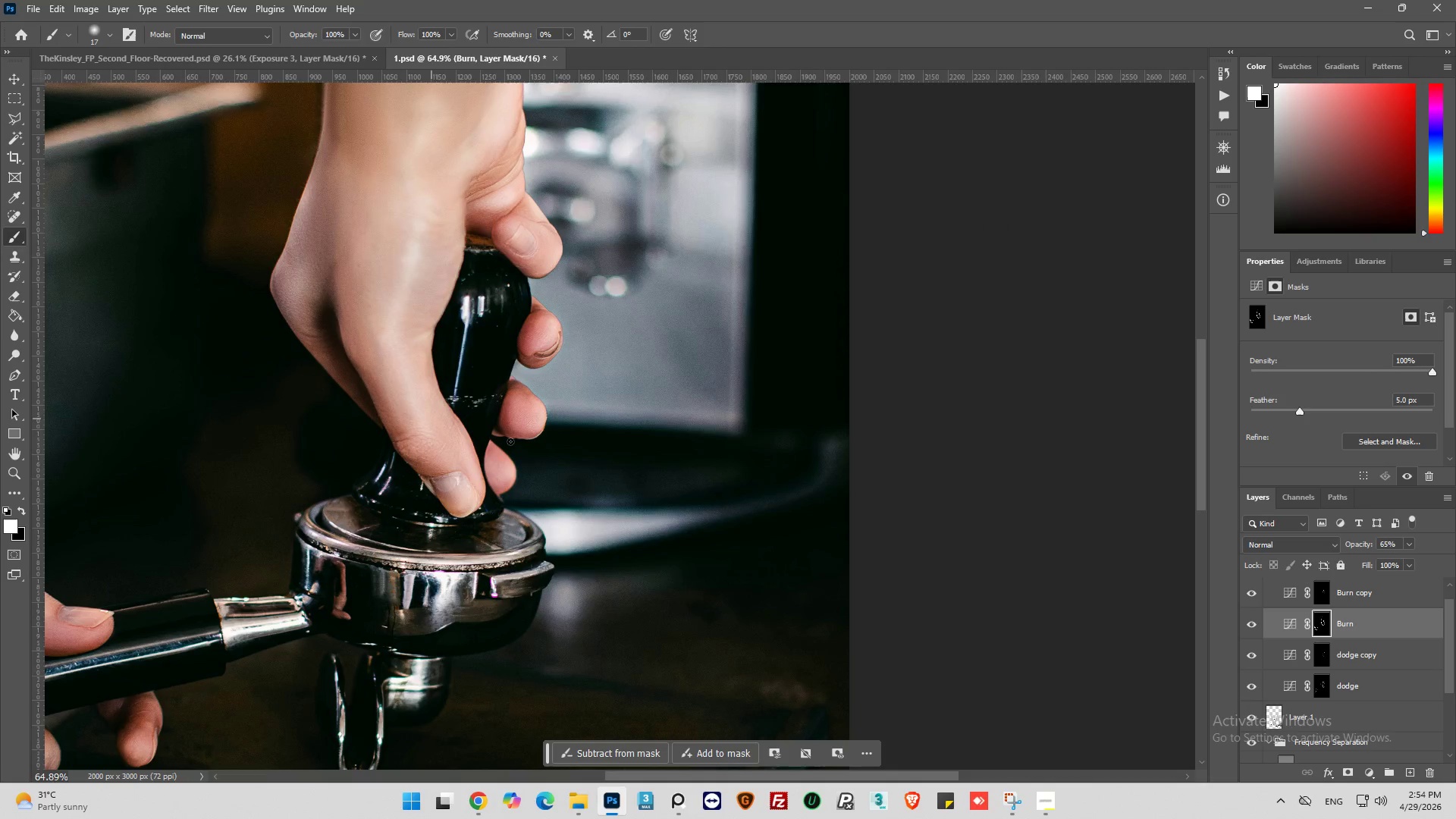 
scroll: coordinate [523, 234], scroll_direction: down, amount: 16.0
 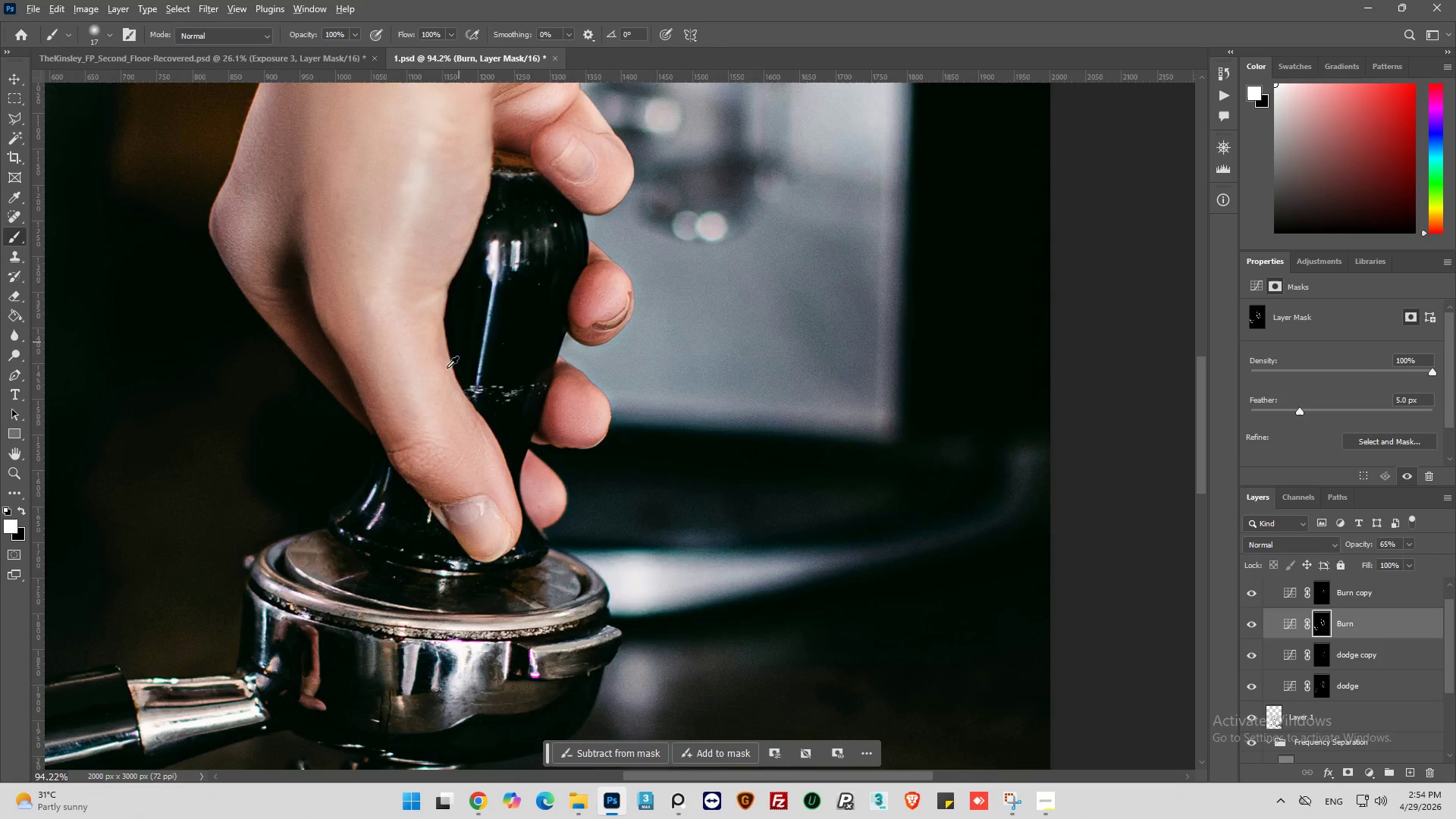 
key(Alt+AltLeft)
 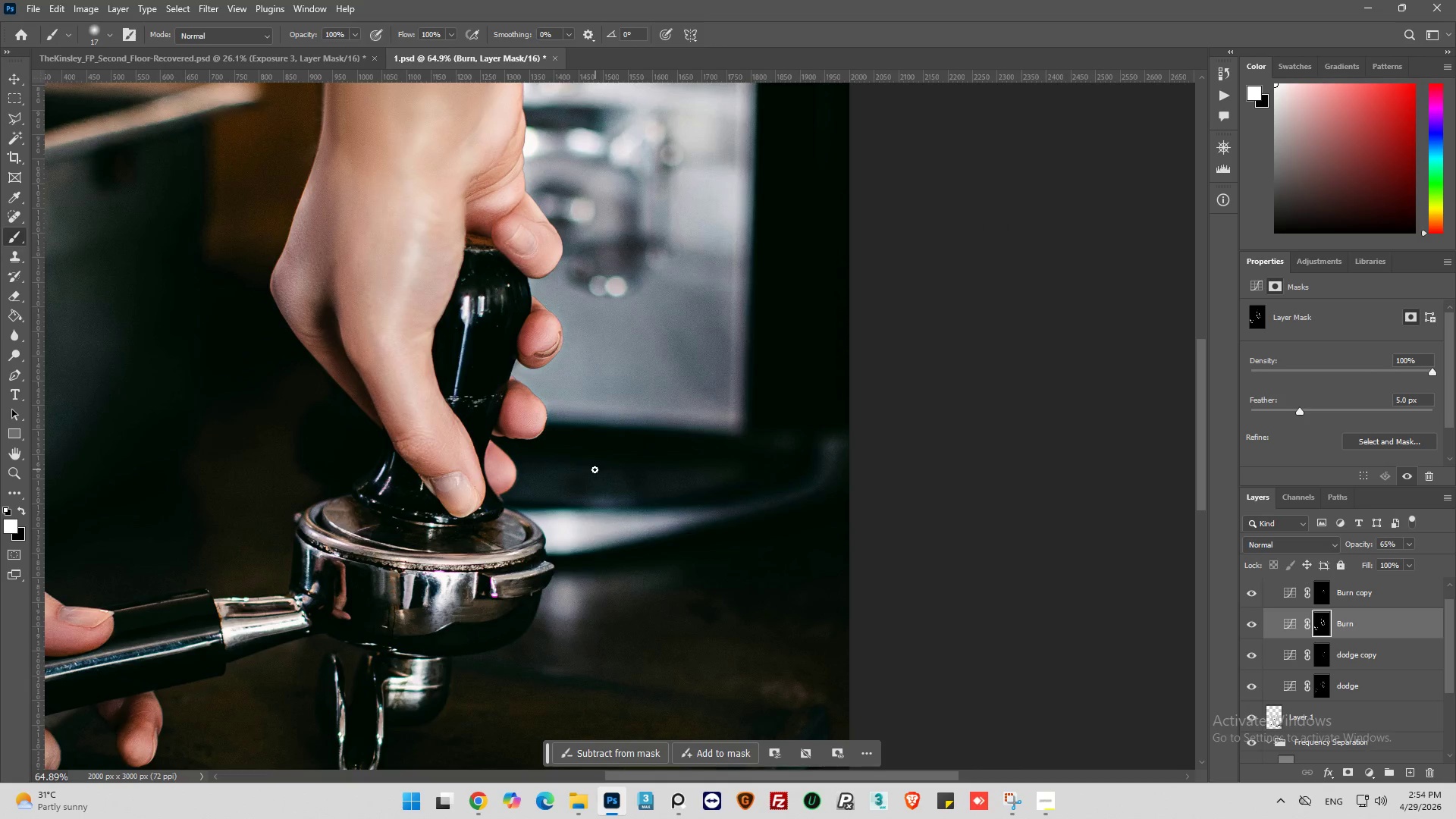 
scroll: coordinate [406, 418], scroll_direction: down, amount: 4.0
 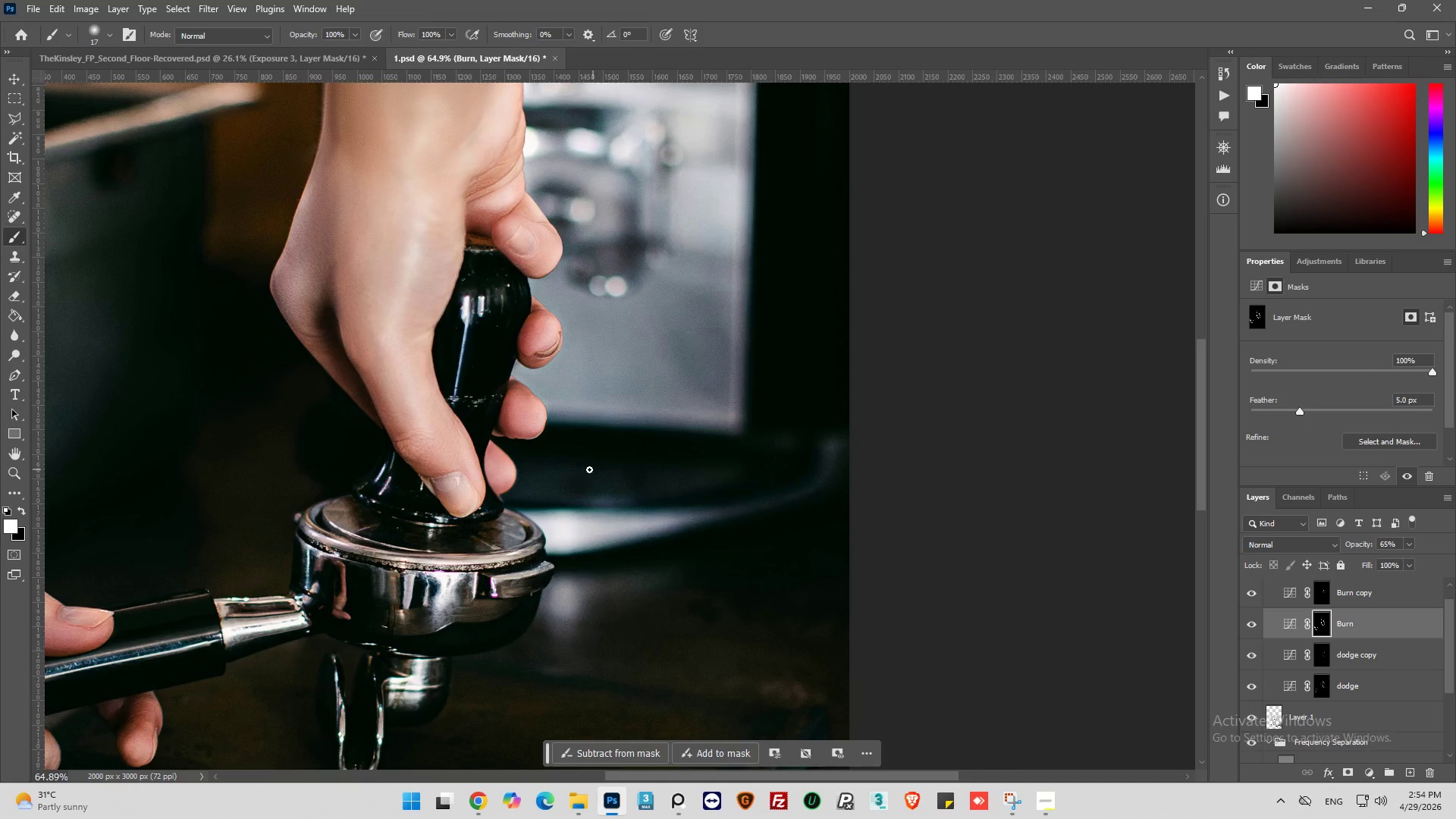 
key(Alt+AltLeft)
 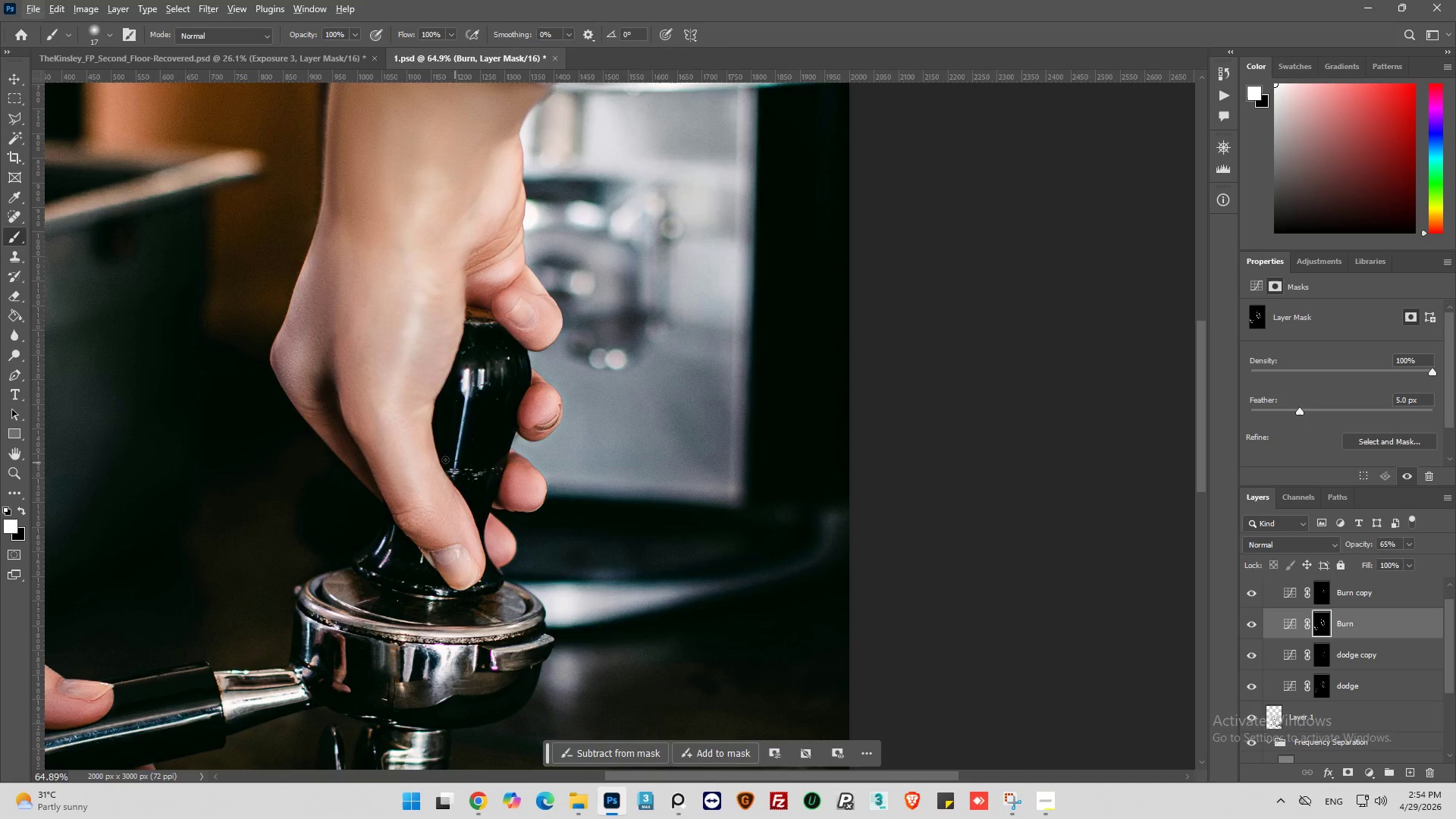 
scroll: coordinate [585, 469], scroll_direction: up, amount: 6.0
 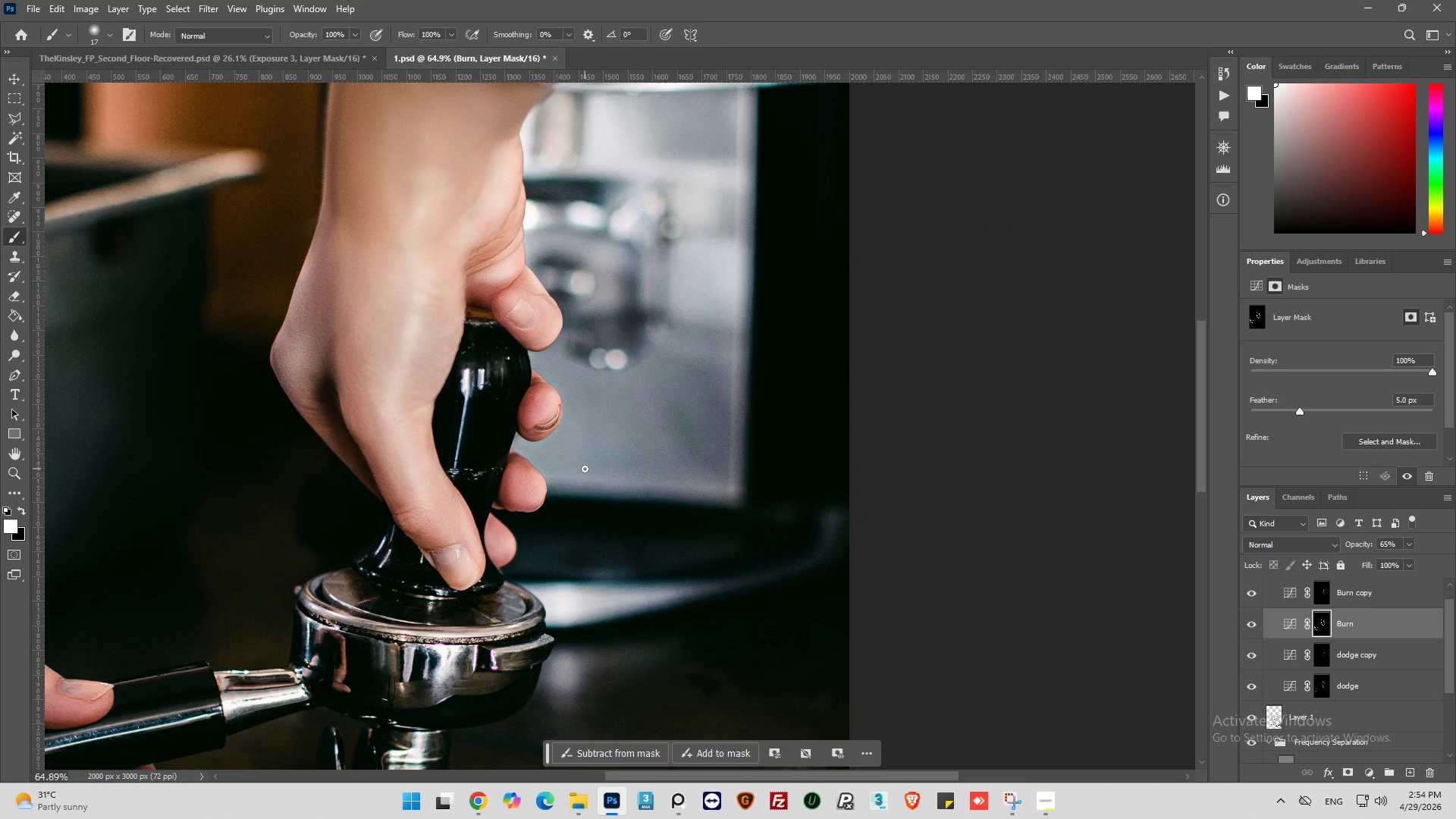 
key(Alt+AltLeft)
 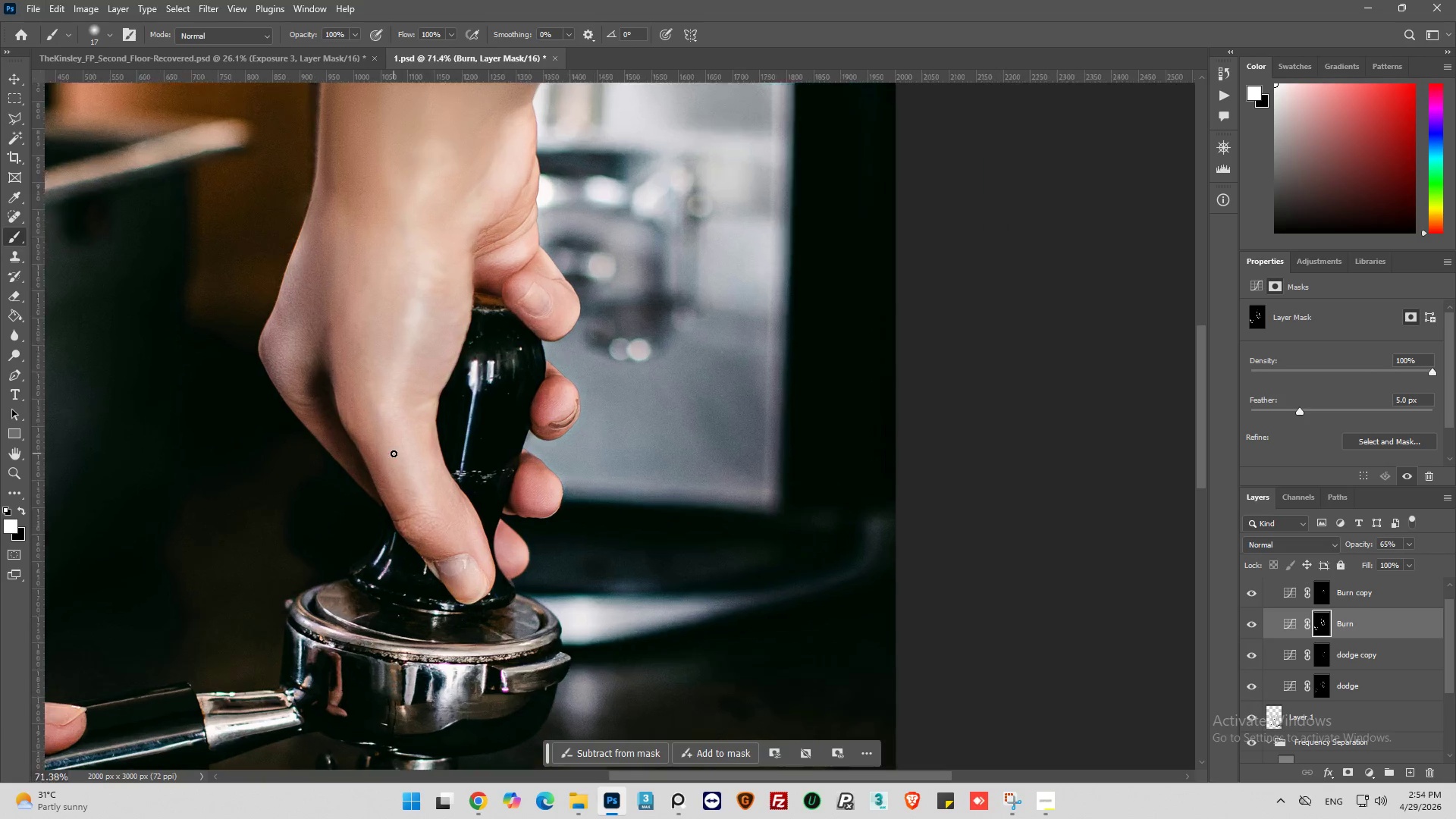 
scroll: coordinate [394, 453], scroll_direction: up, amount: 4.0
 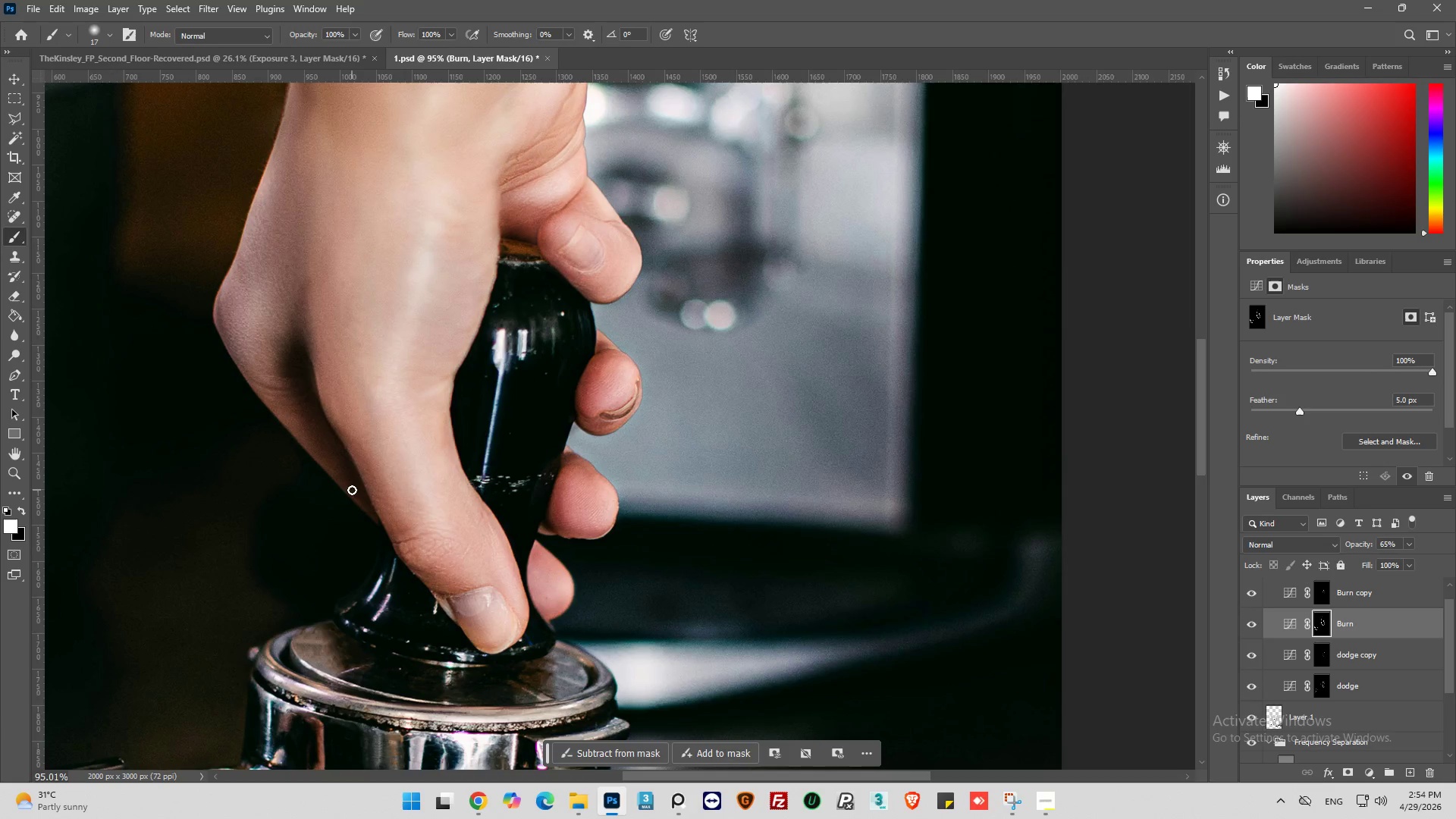 
hold_key(key=AltLeft, duration=0.44)
scroll: coordinate [495, 448], scroll_direction: down, amount: 5.0
 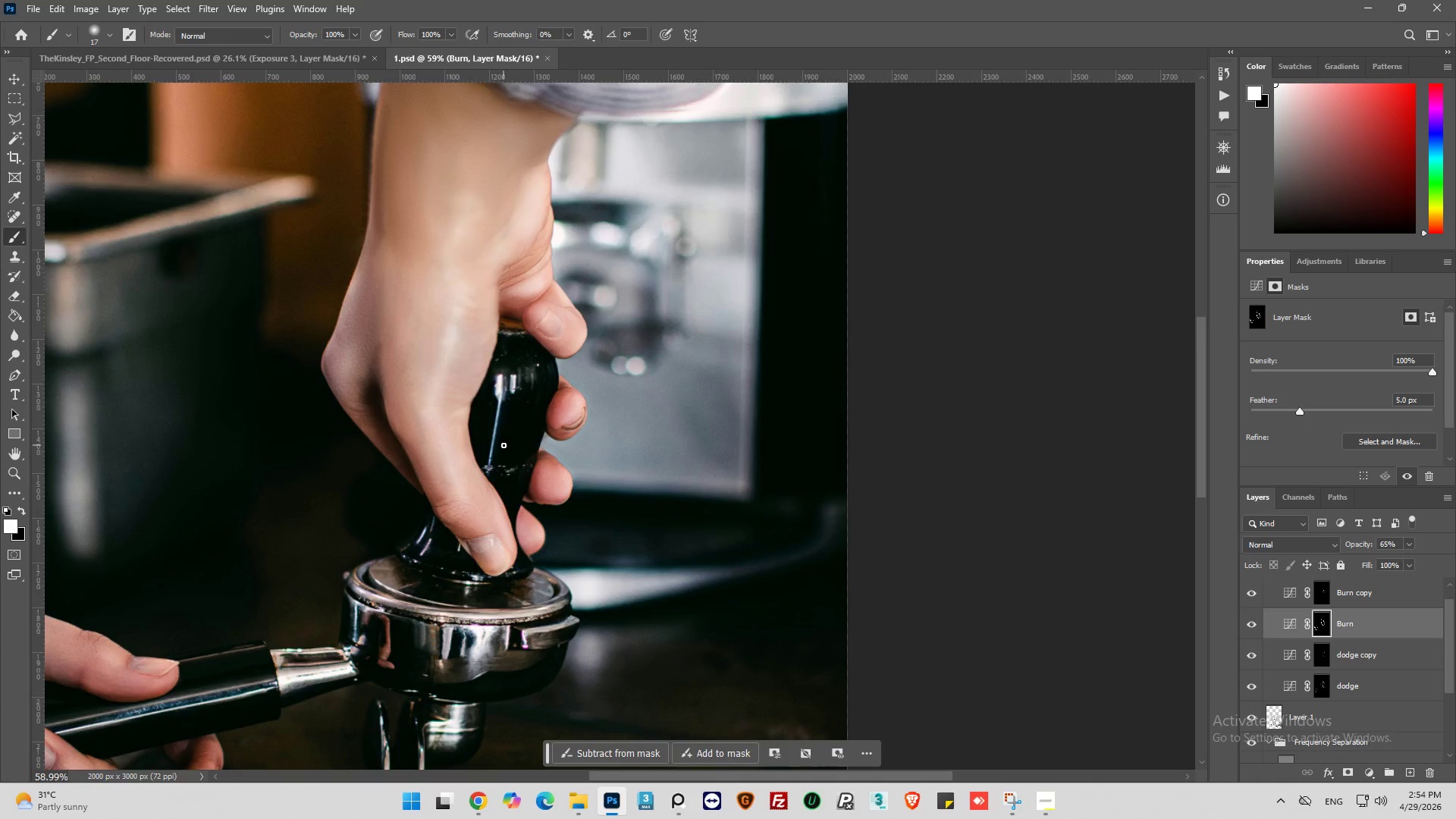 
wait(6.42)
 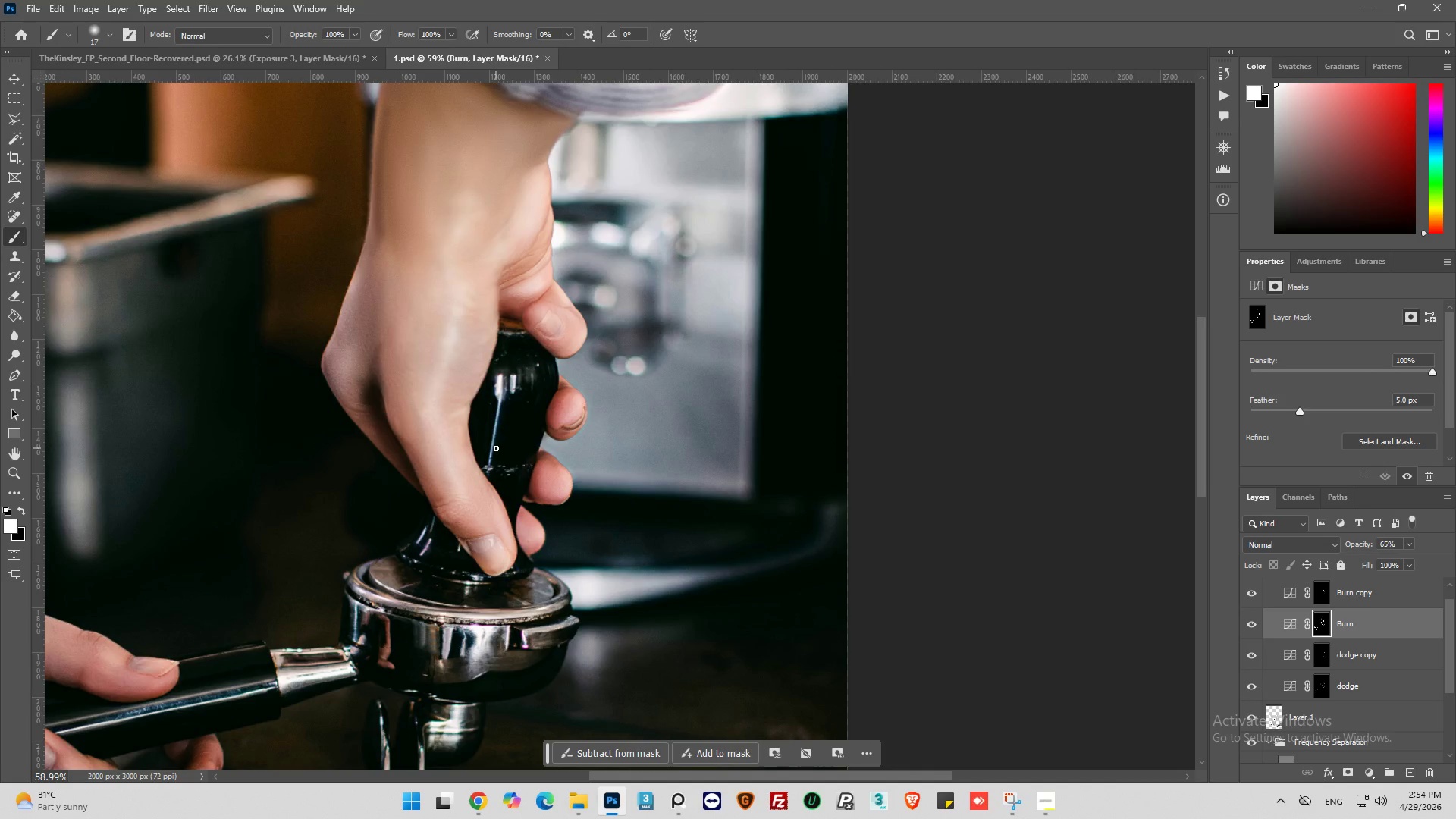 
hold_key(key=AltLeft, duration=0.83)
hold_key(key=AltLeft, duration=1.74)
scroll: coordinate [290, 555], scroll_direction: up, amount: 7.0
 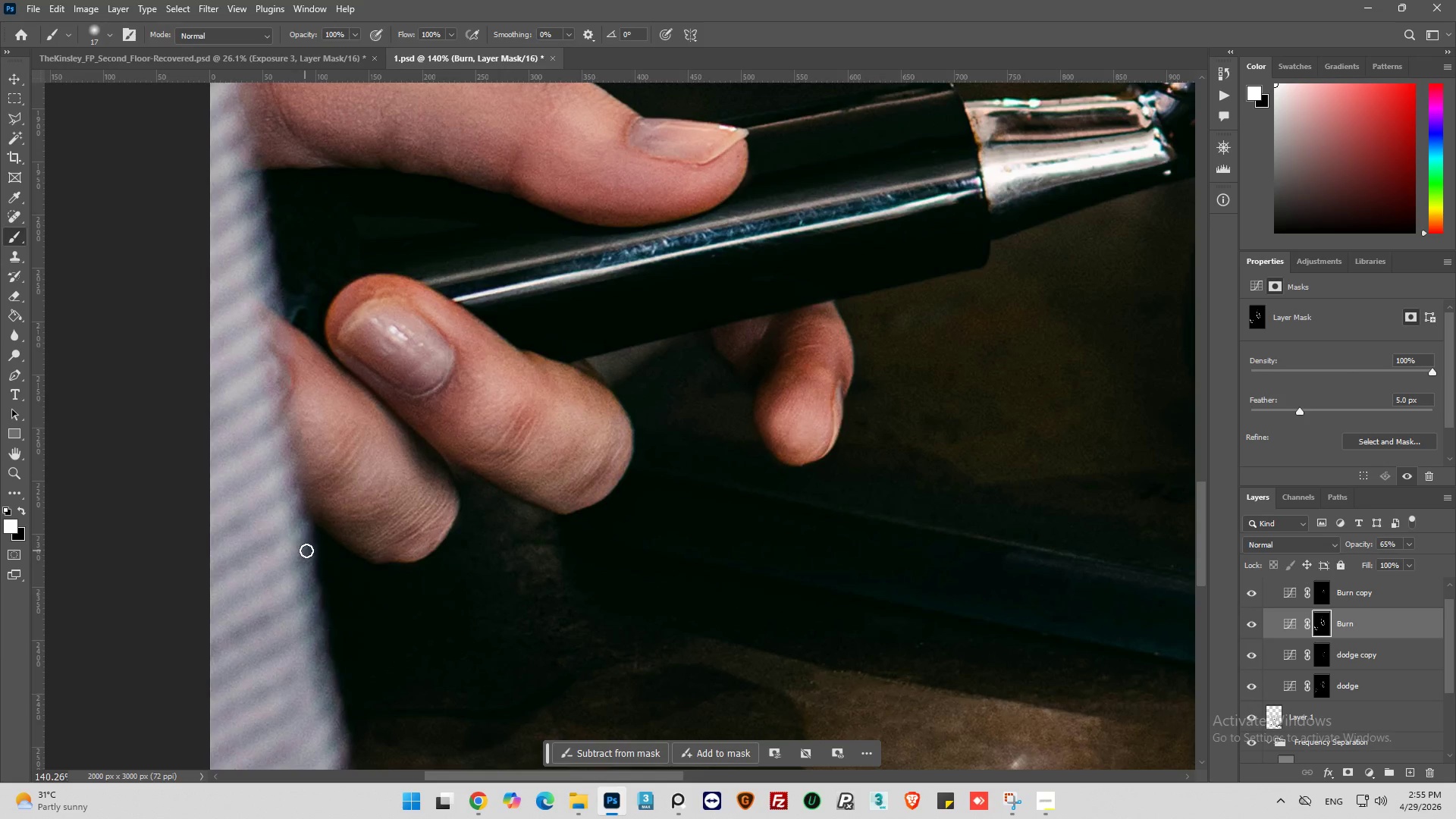 
hold_key(key=AltLeft, duration=0.7)
scroll: coordinate [315, 548], scroll_direction: down, amount: 1.0
 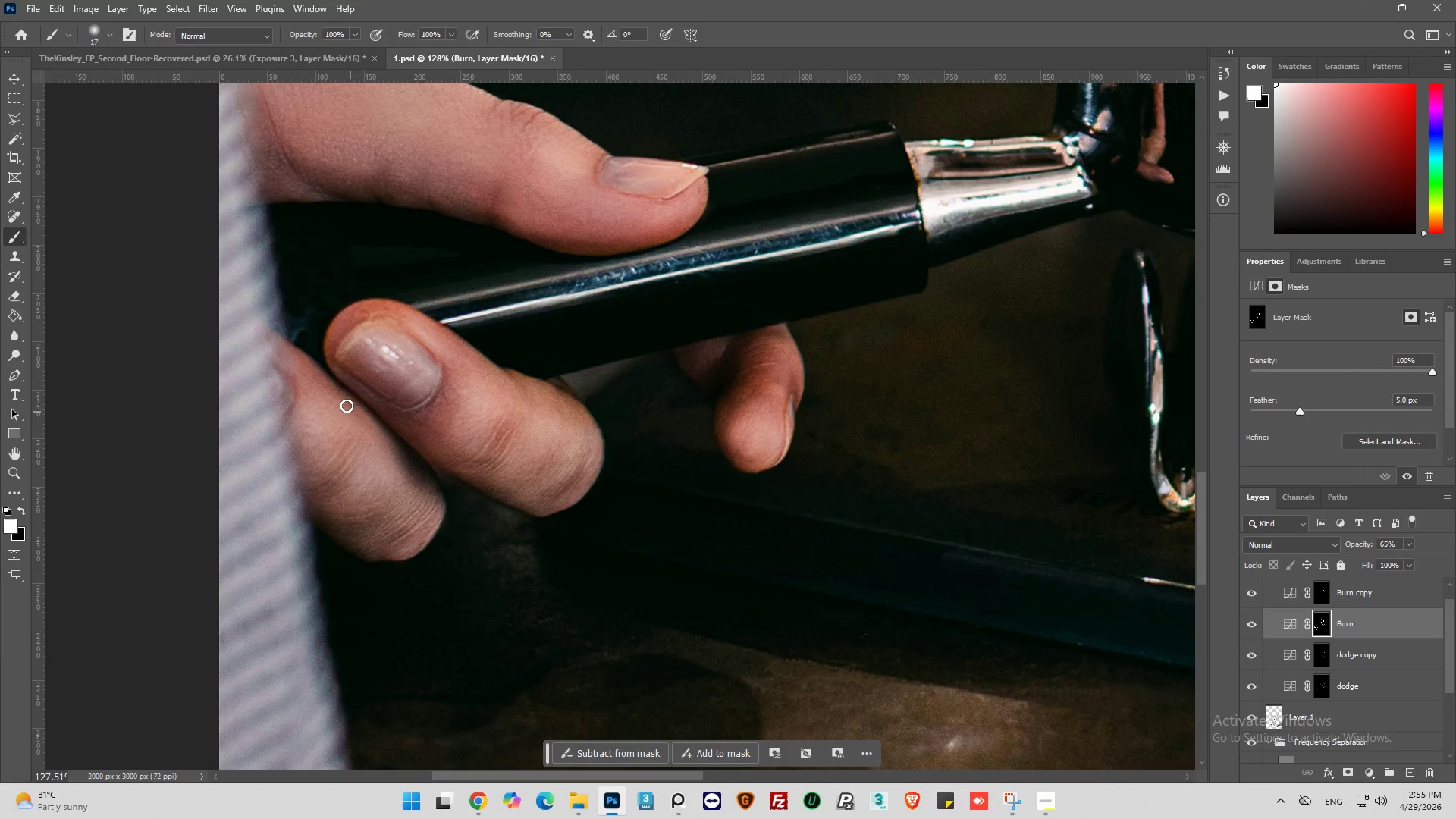 
left_click_drag(start_coordinate=[347, 403], to_coordinate=[402, 464])
 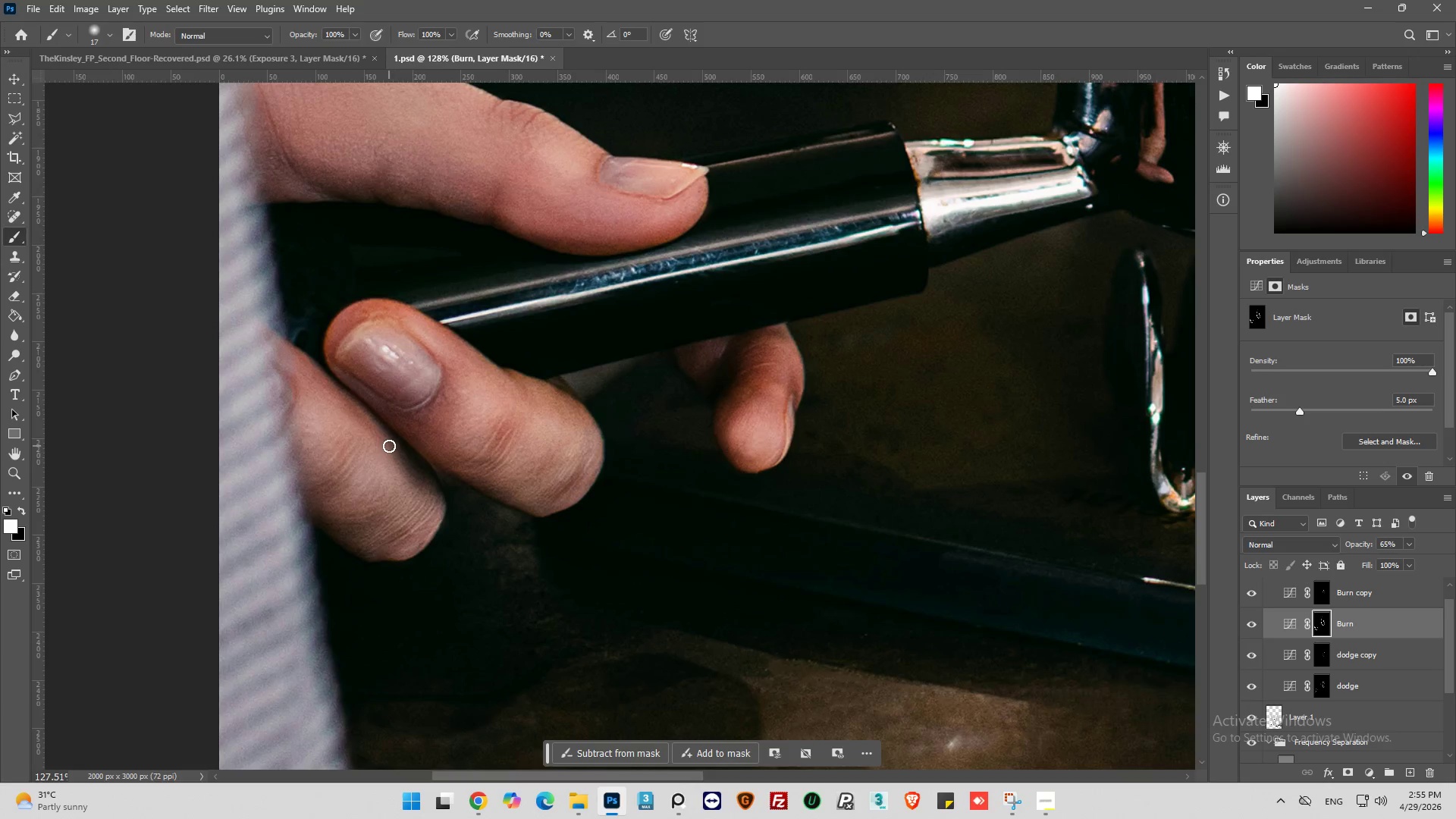 
left_click_drag(start_coordinate=[389, 446], to_coordinate=[418, 473])
 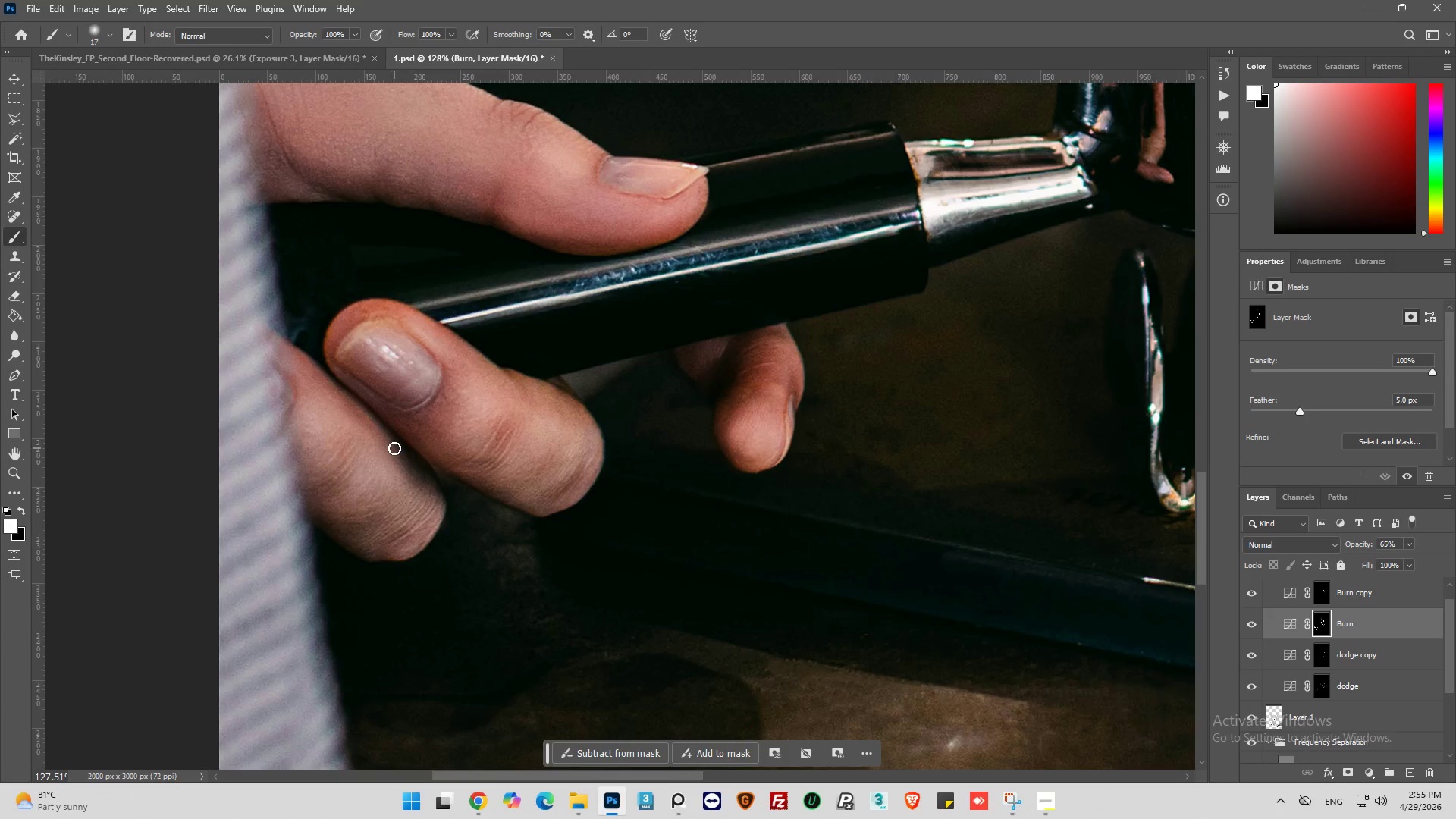 
left_click_drag(start_coordinate=[394, 448], to_coordinate=[272, 340])
 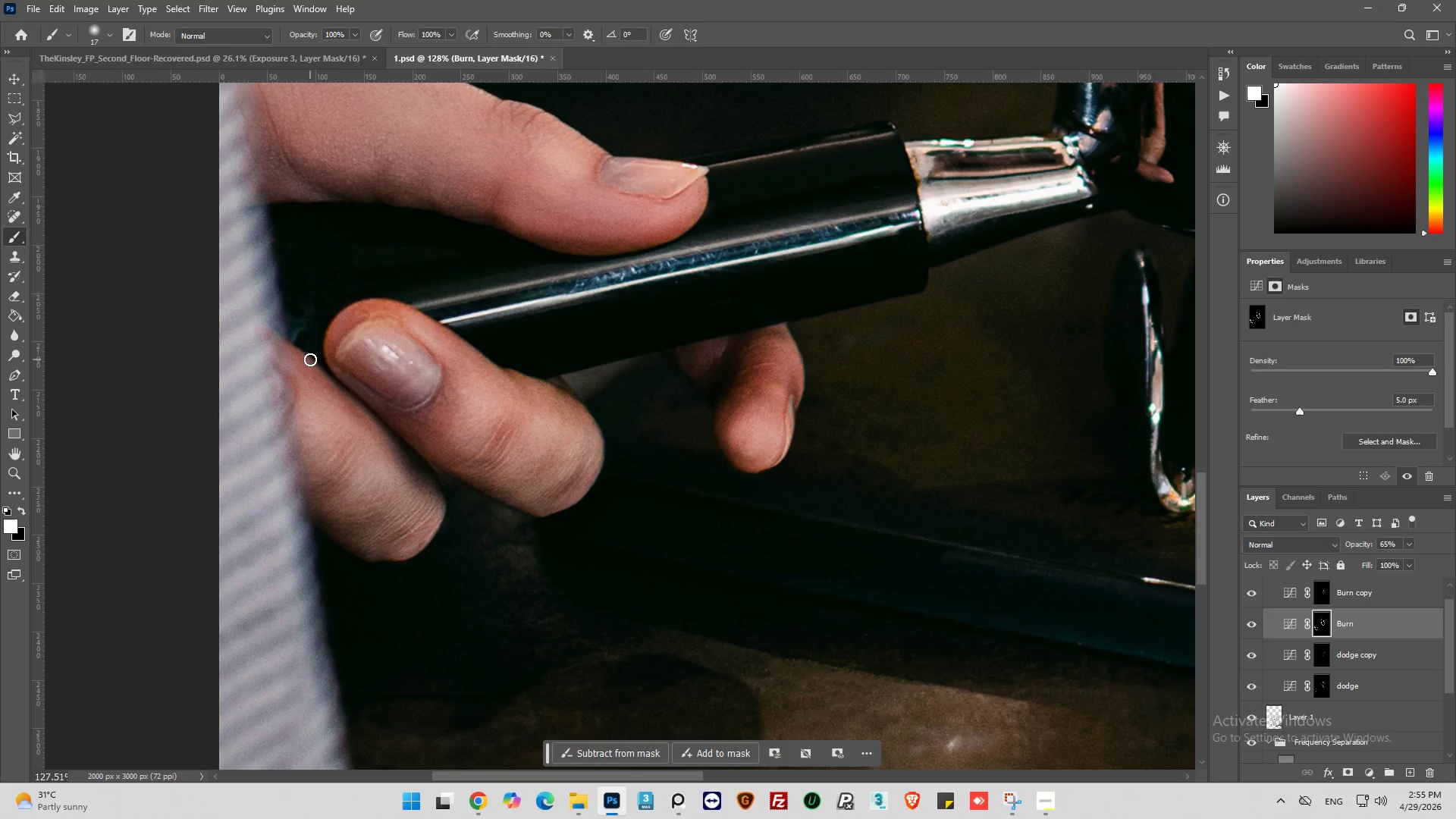 
scroll: coordinate [325, 328], scroll_direction: up, amount: 7.0
 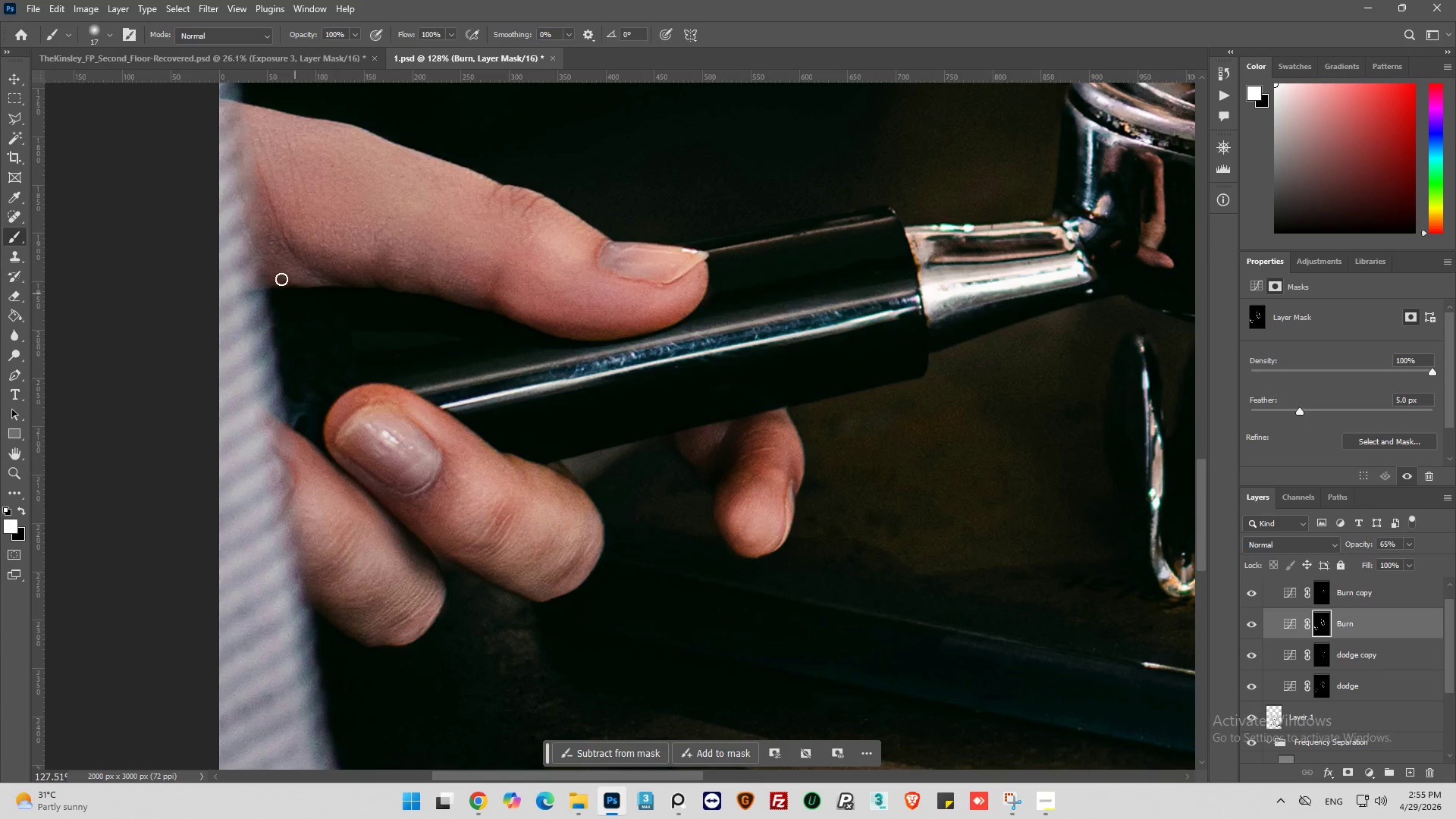 
left_click_drag(start_coordinate=[281, 276], to_coordinate=[331, 280])
 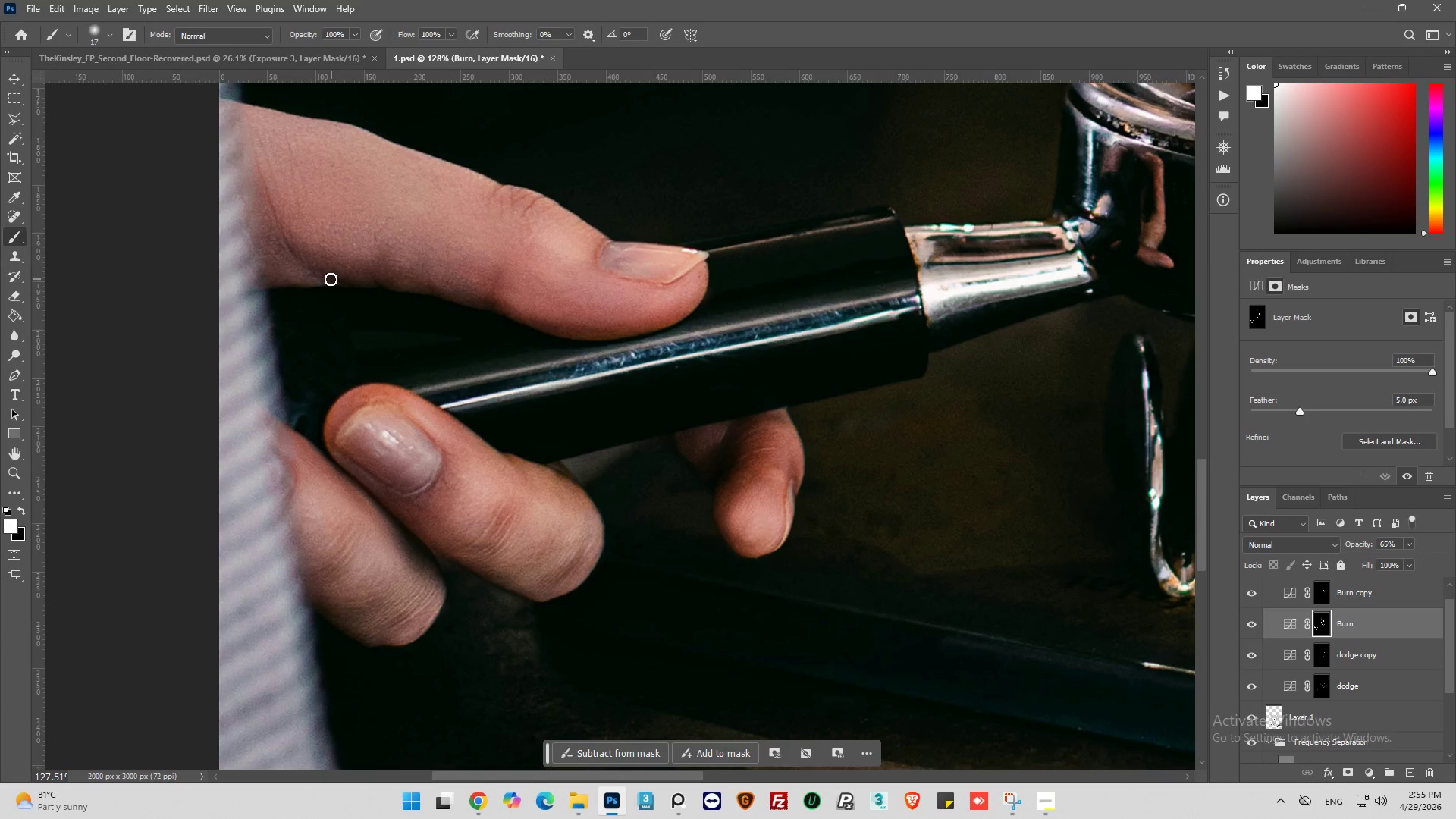 
left_click_drag(start_coordinate=[325, 276], to_coordinate=[257, 230])
 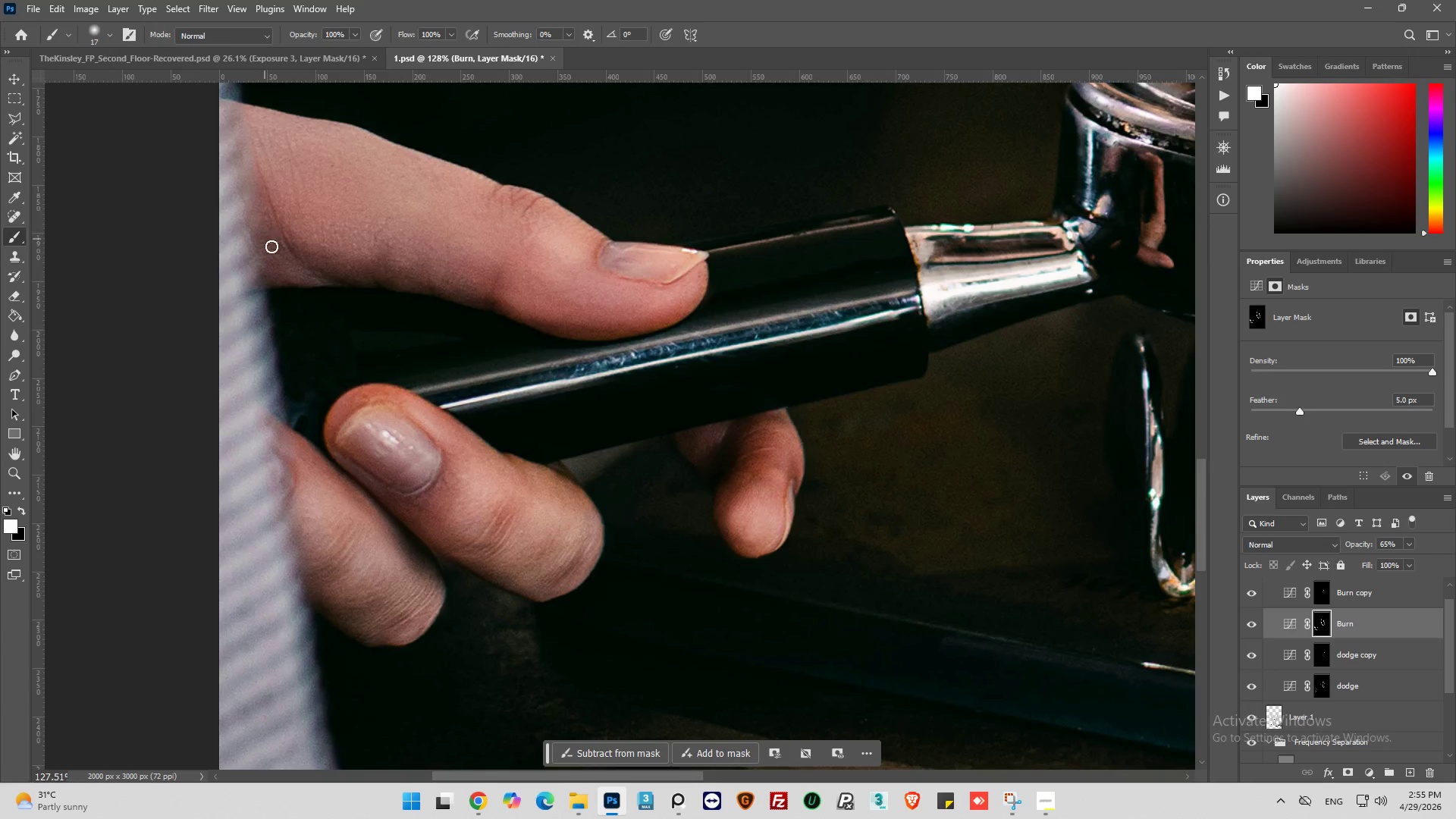 
left_click_drag(start_coordinate=[269, 245], to_coordinate=[292, 262])
 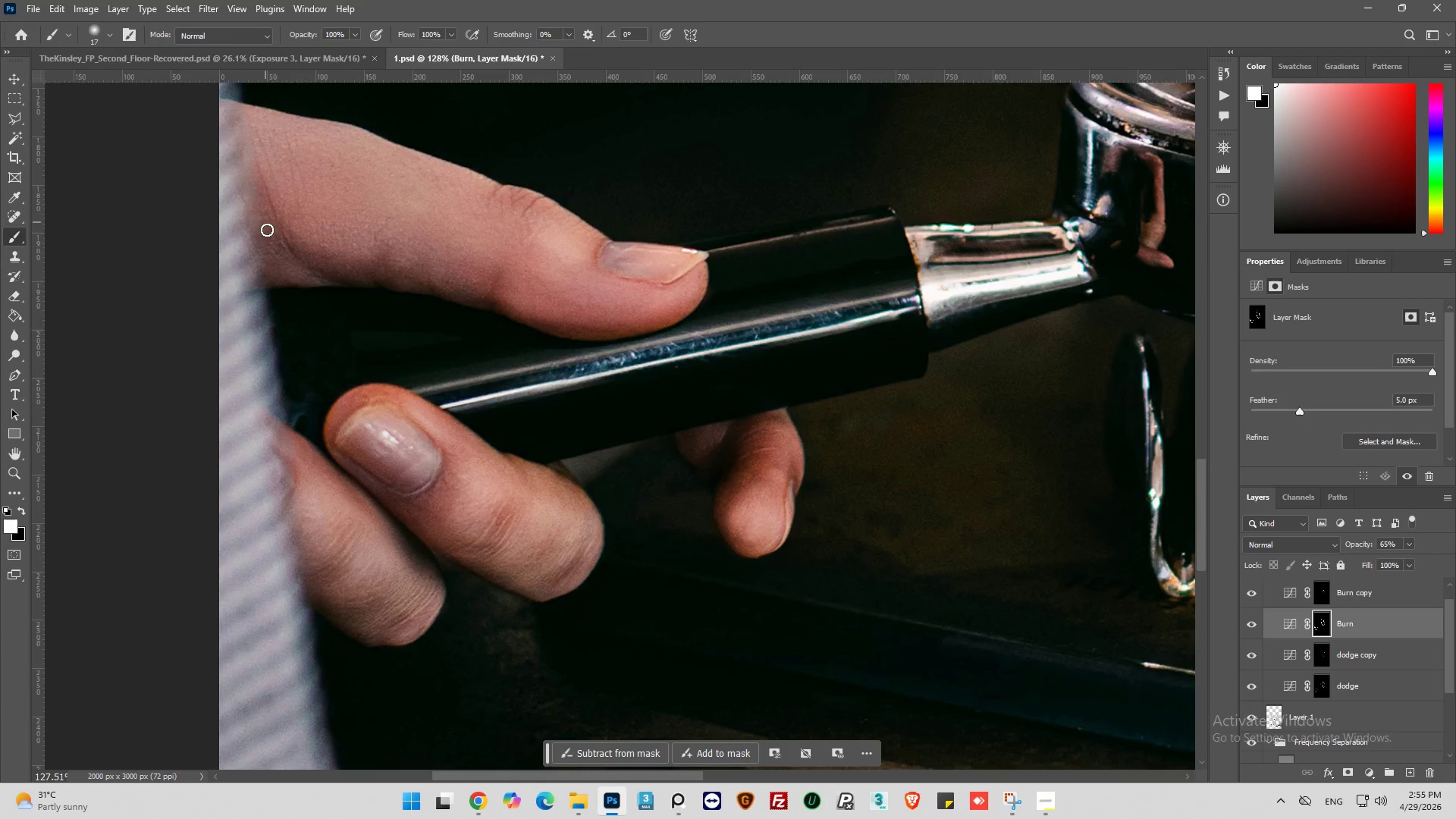 
left_click_drag(start_coordinate=[334, 284], to_coordinate=[348, 285])
 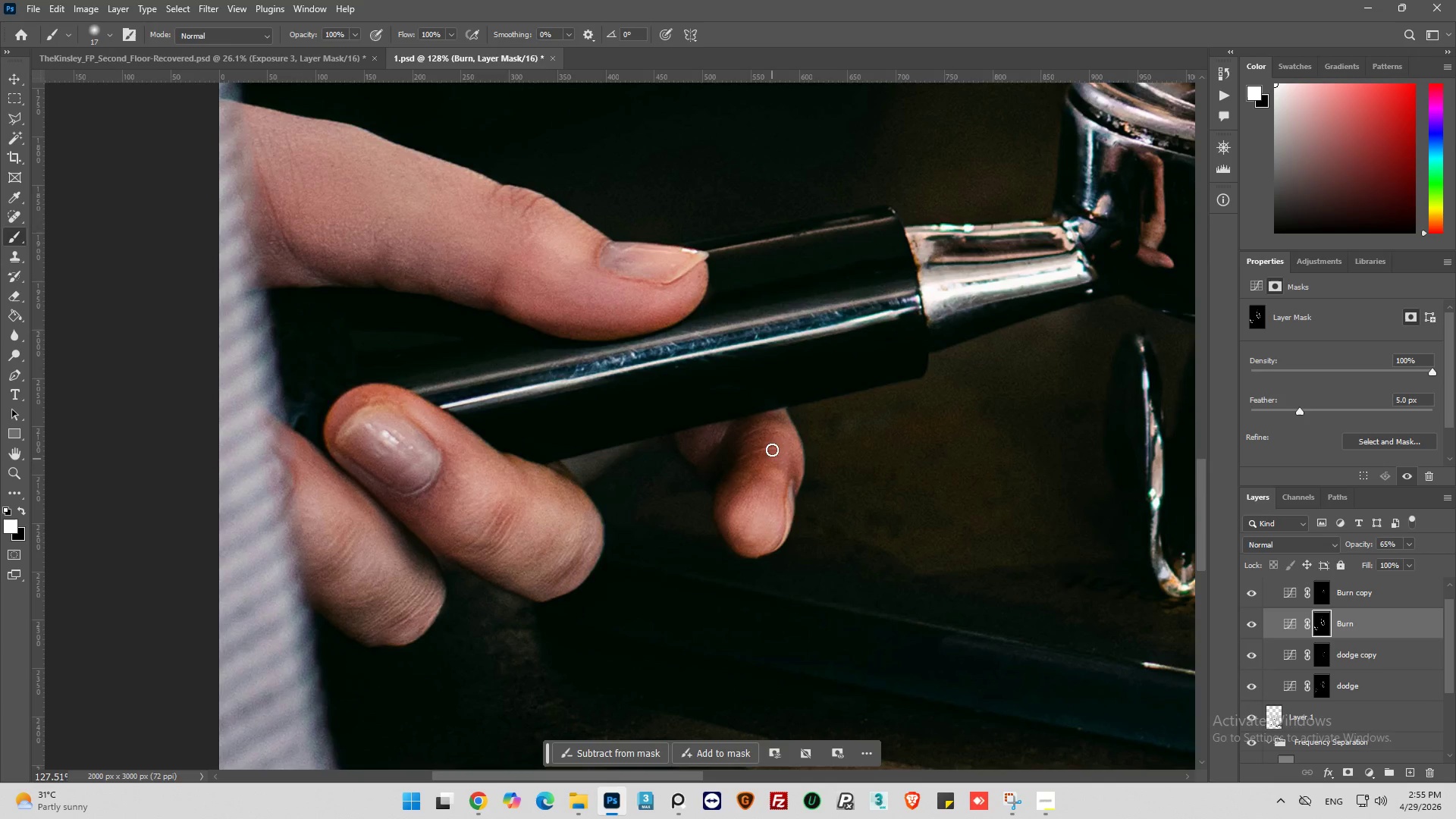 
left_click_drag(start_coordinate=[767, 443], to_coordinate=[732, 479])
 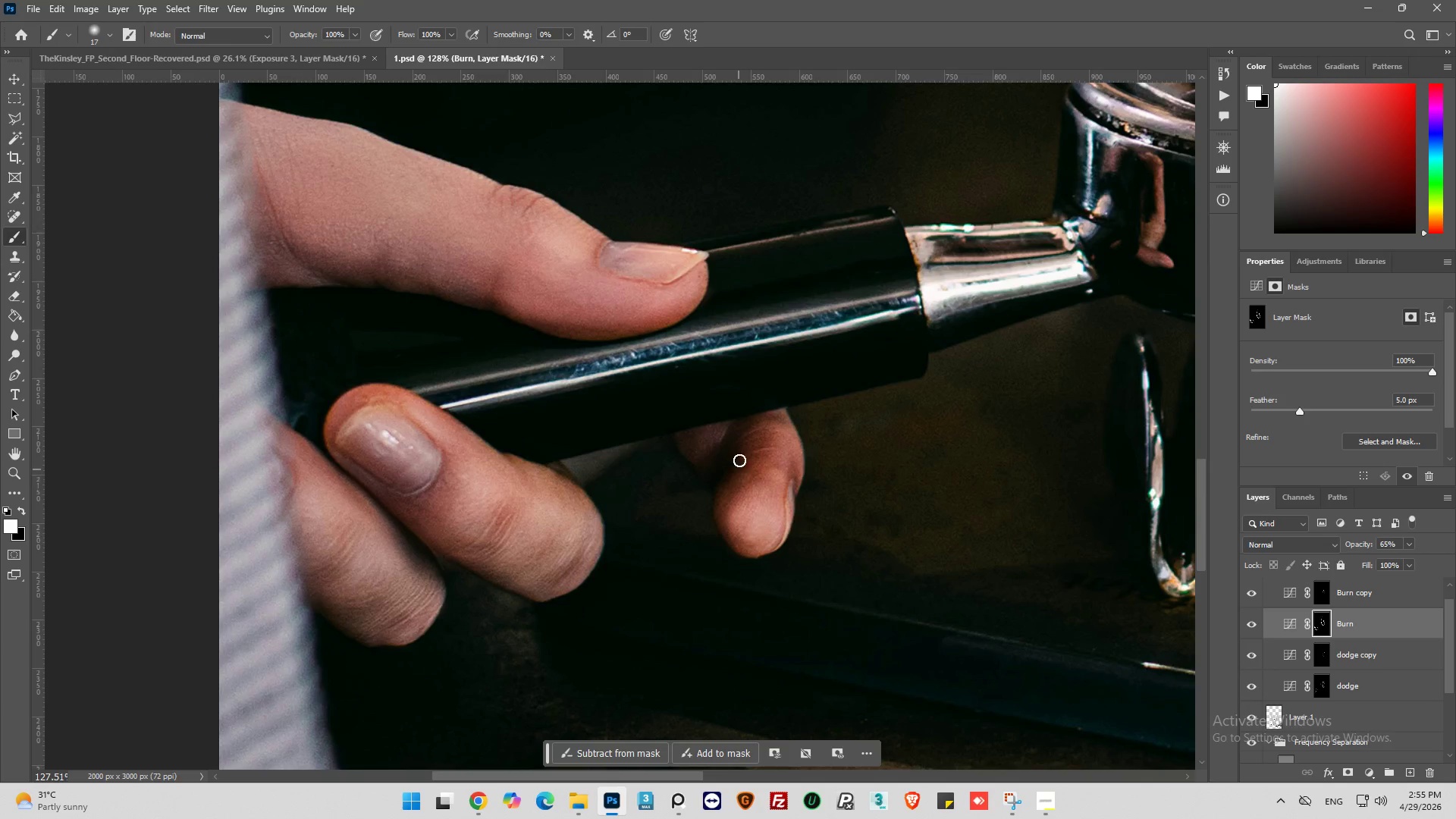 
left_click_drag(start_coordinate=[739, 458], to_coordinate=[719, 434])
 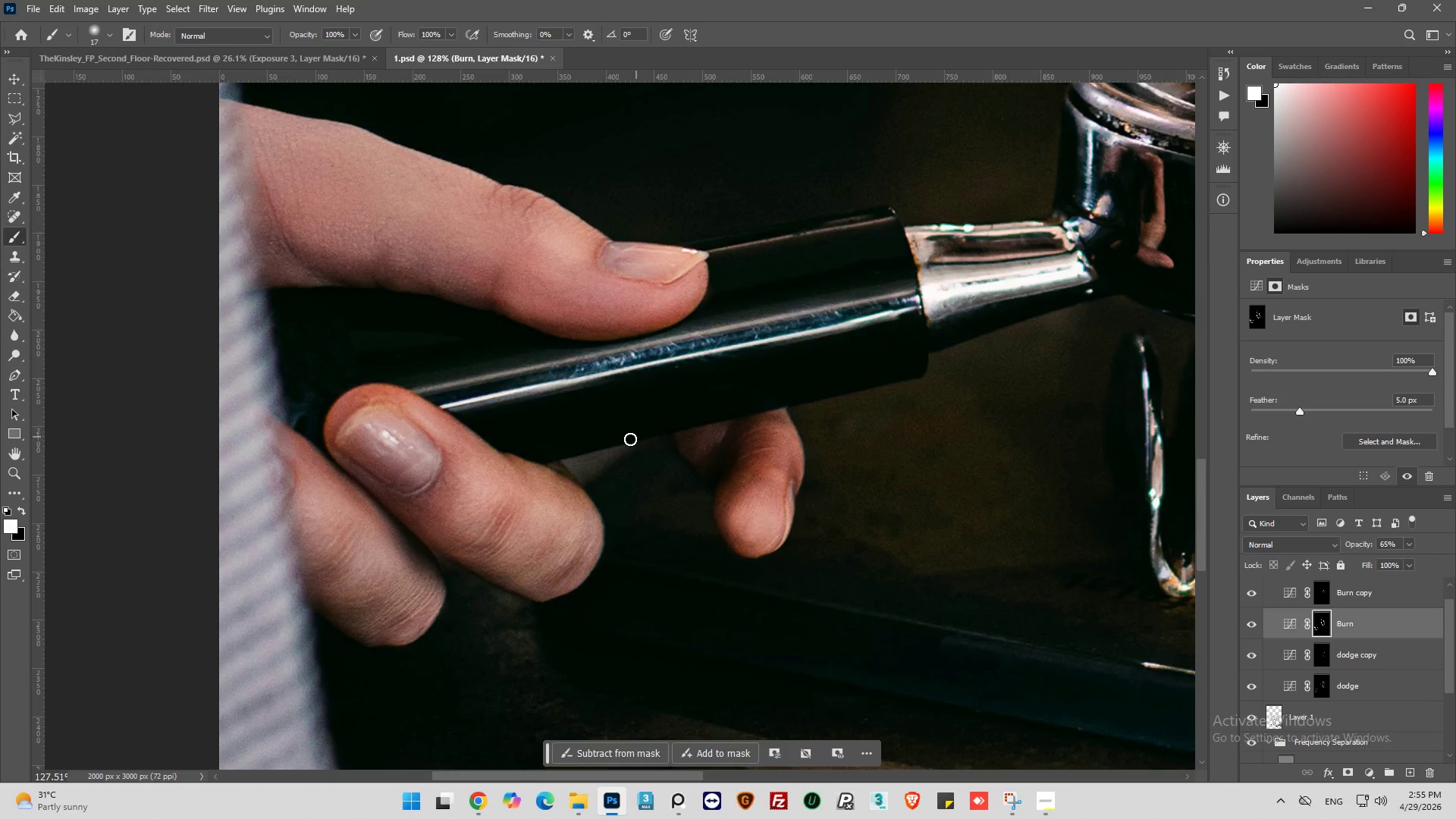 
hold_key(key=AltLeft, duration=0.69)
scroll: coordinate [129, 437], scroll_direction: down, amount: 7.0
 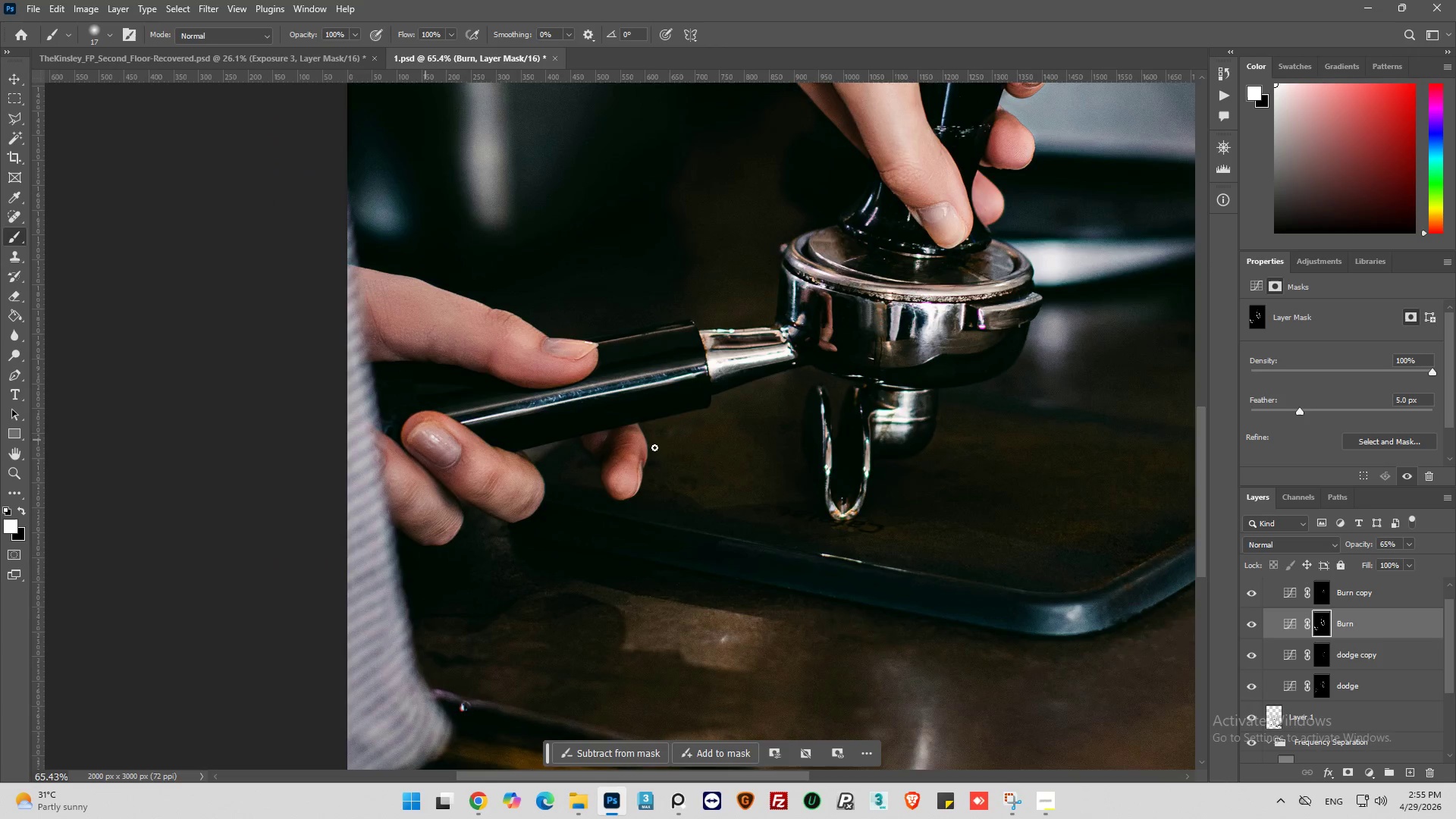 
key(Alt+AltLeft)
 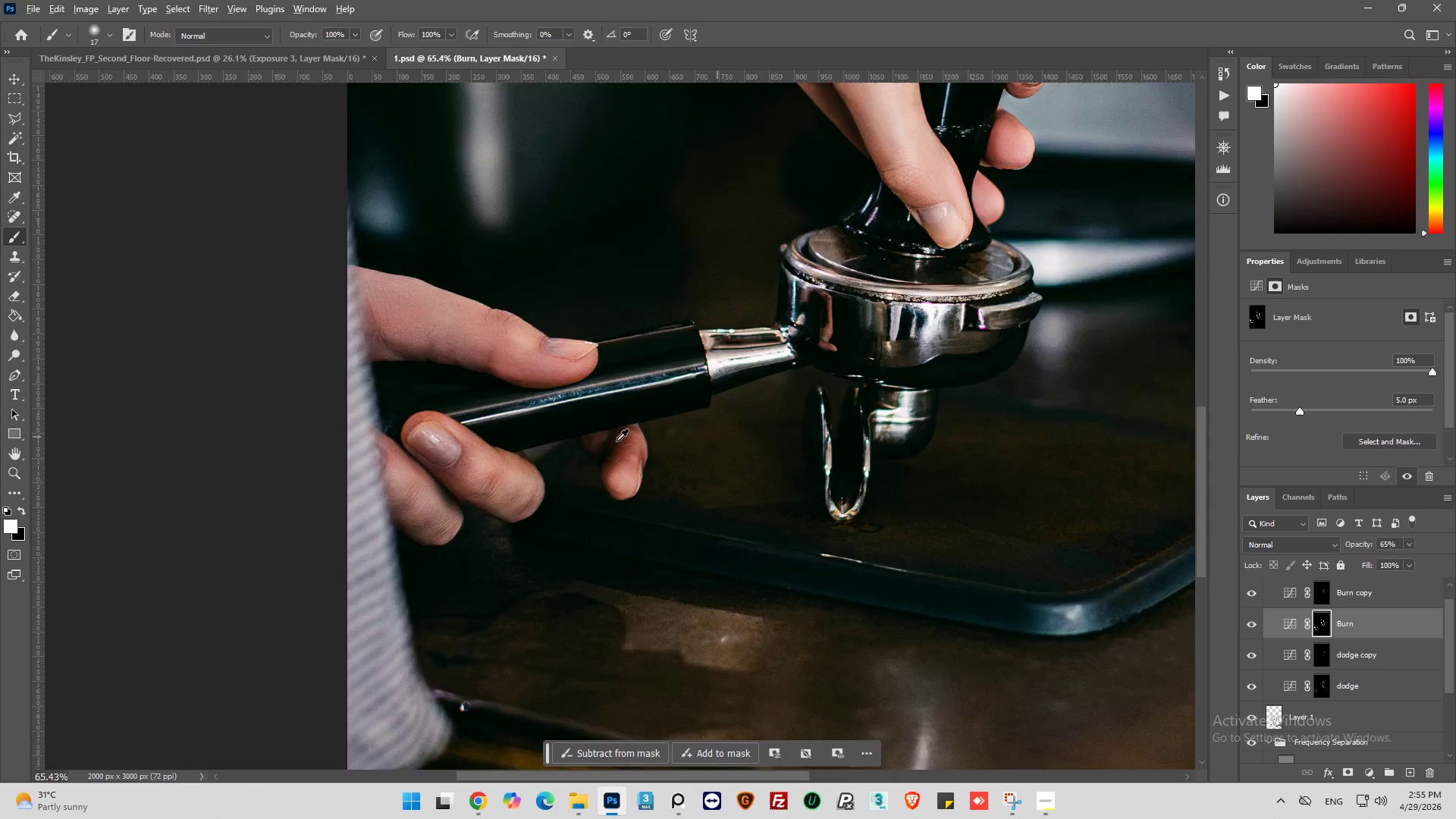 
scroll: coordinate [541, 442], scroll_direction: down, amount: 5.0
 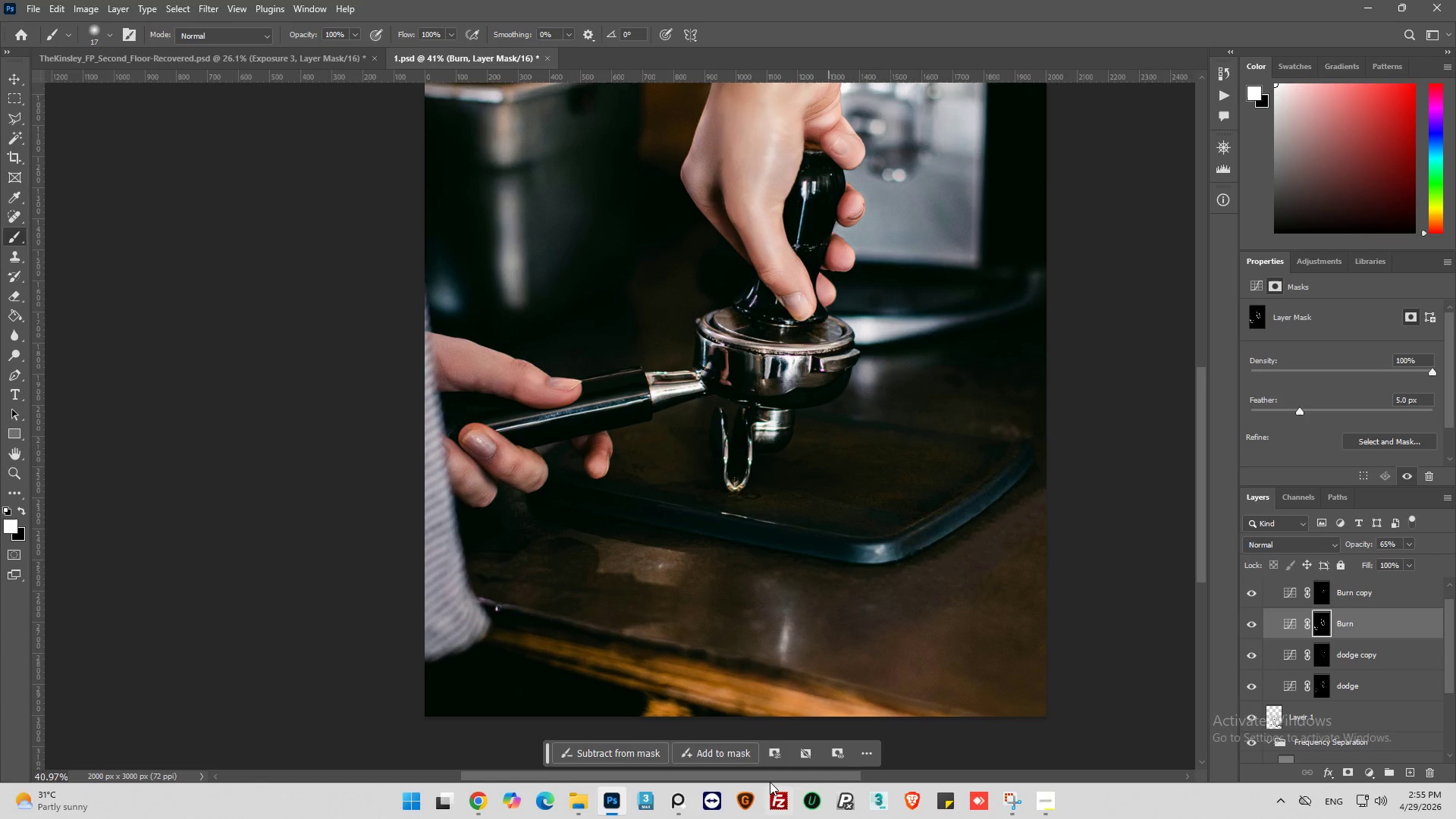 
left_click_drag(start_coordinate=[774, 778], to_coordinate=[840, 776])
 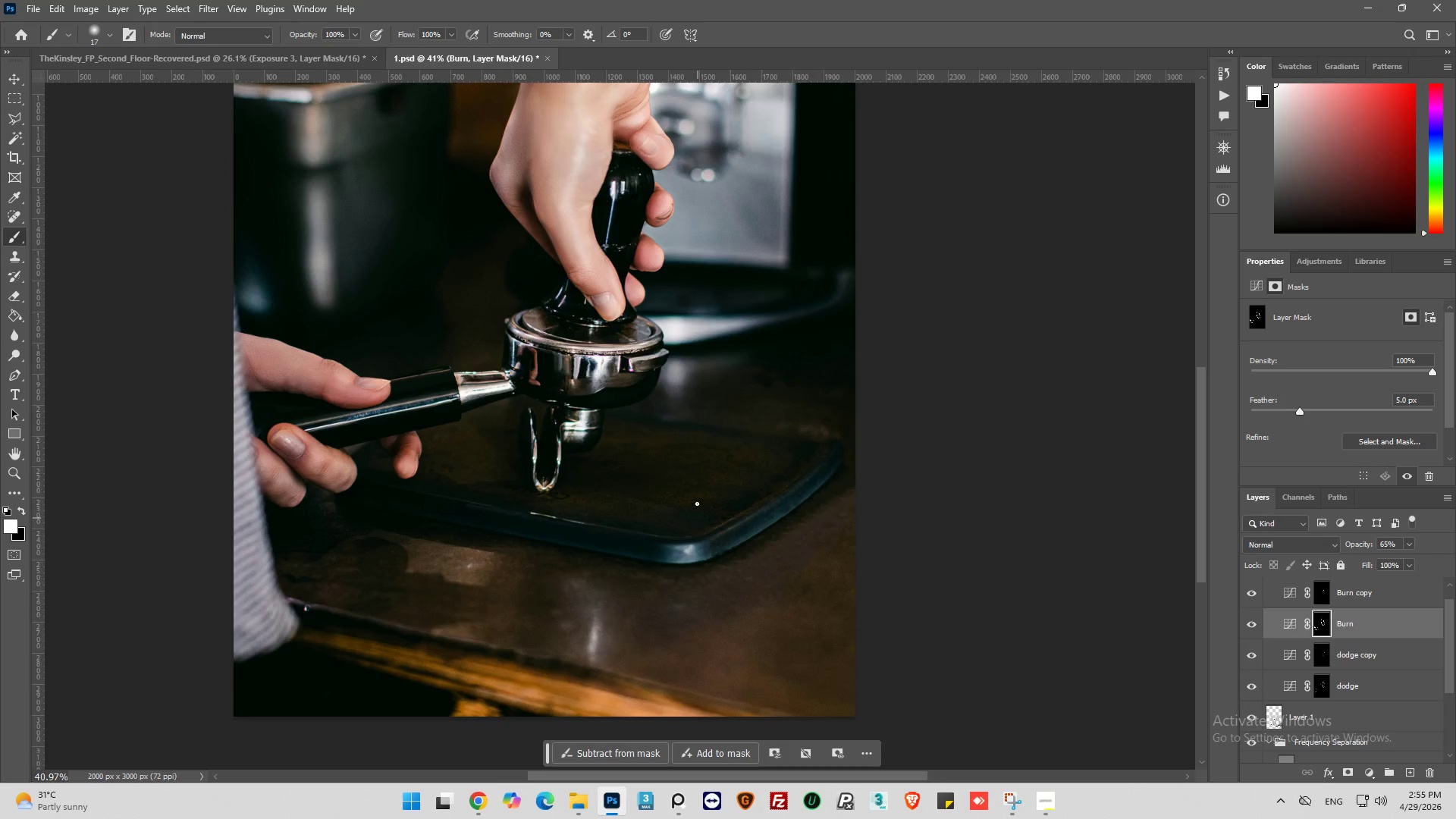 
key(Alt+AltLeft)
 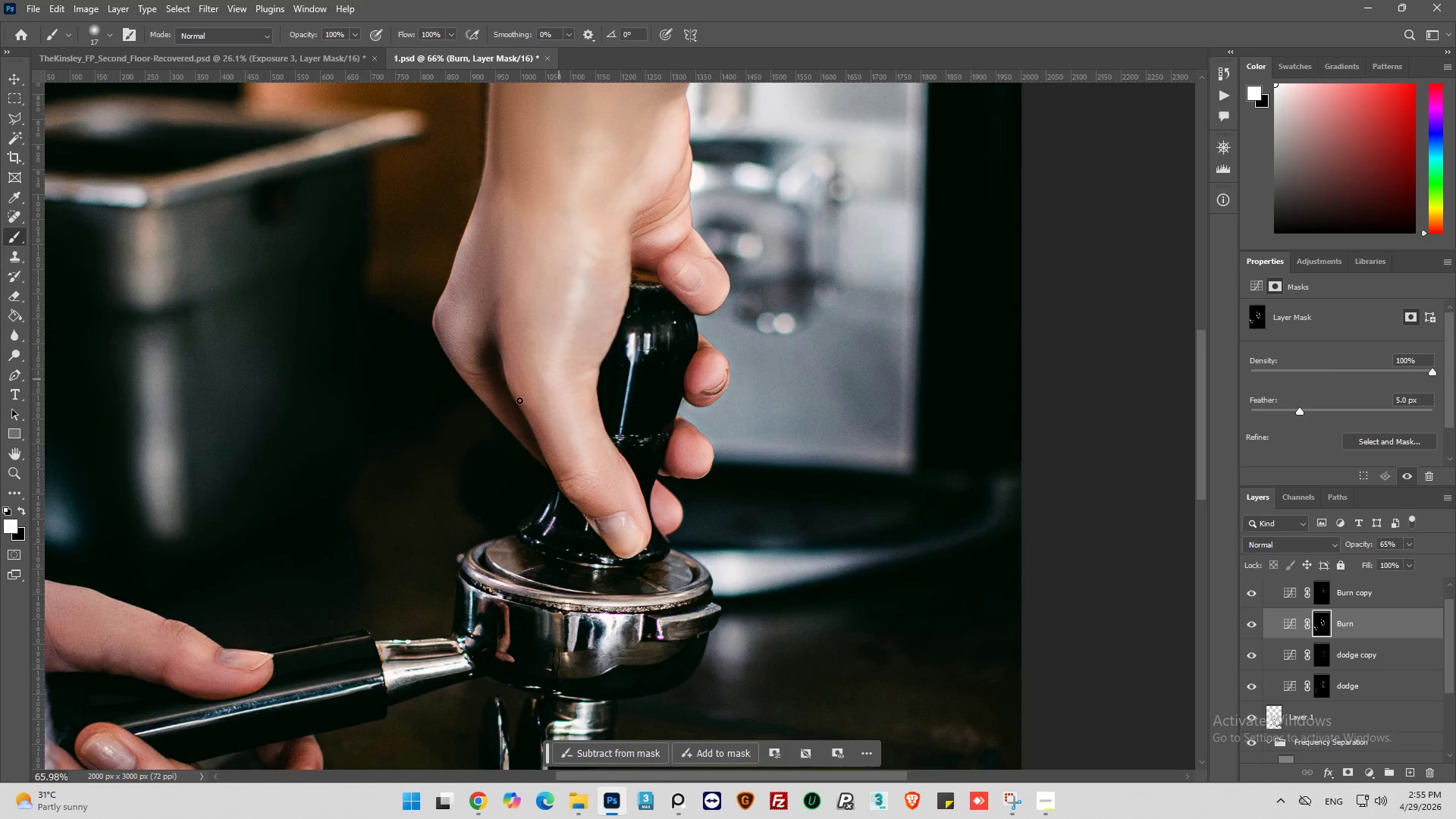 
scroll: coordinate [532, 449], scroll_direction: up, amount: 31.0
 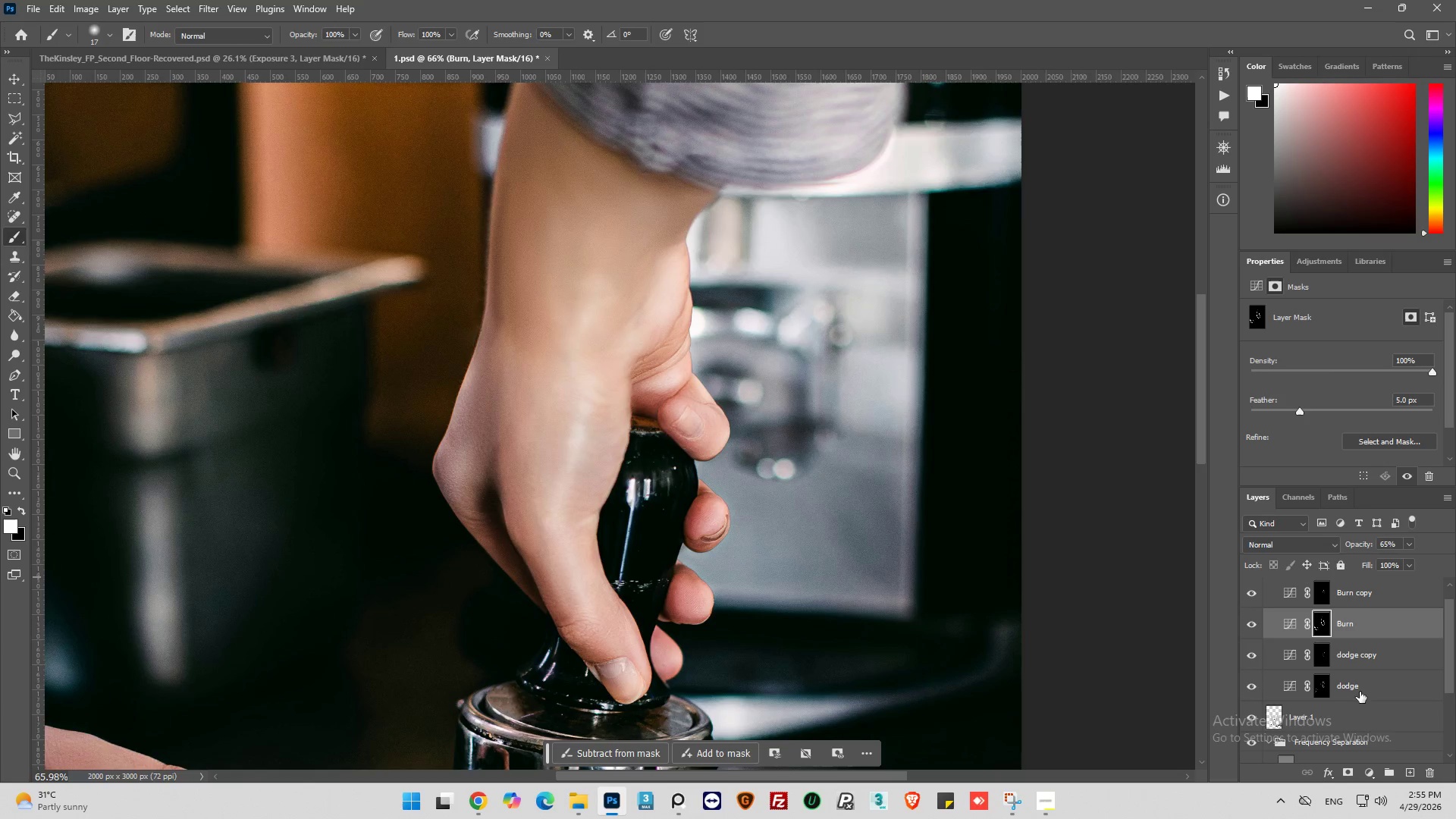 
left_click([1327, 592])
 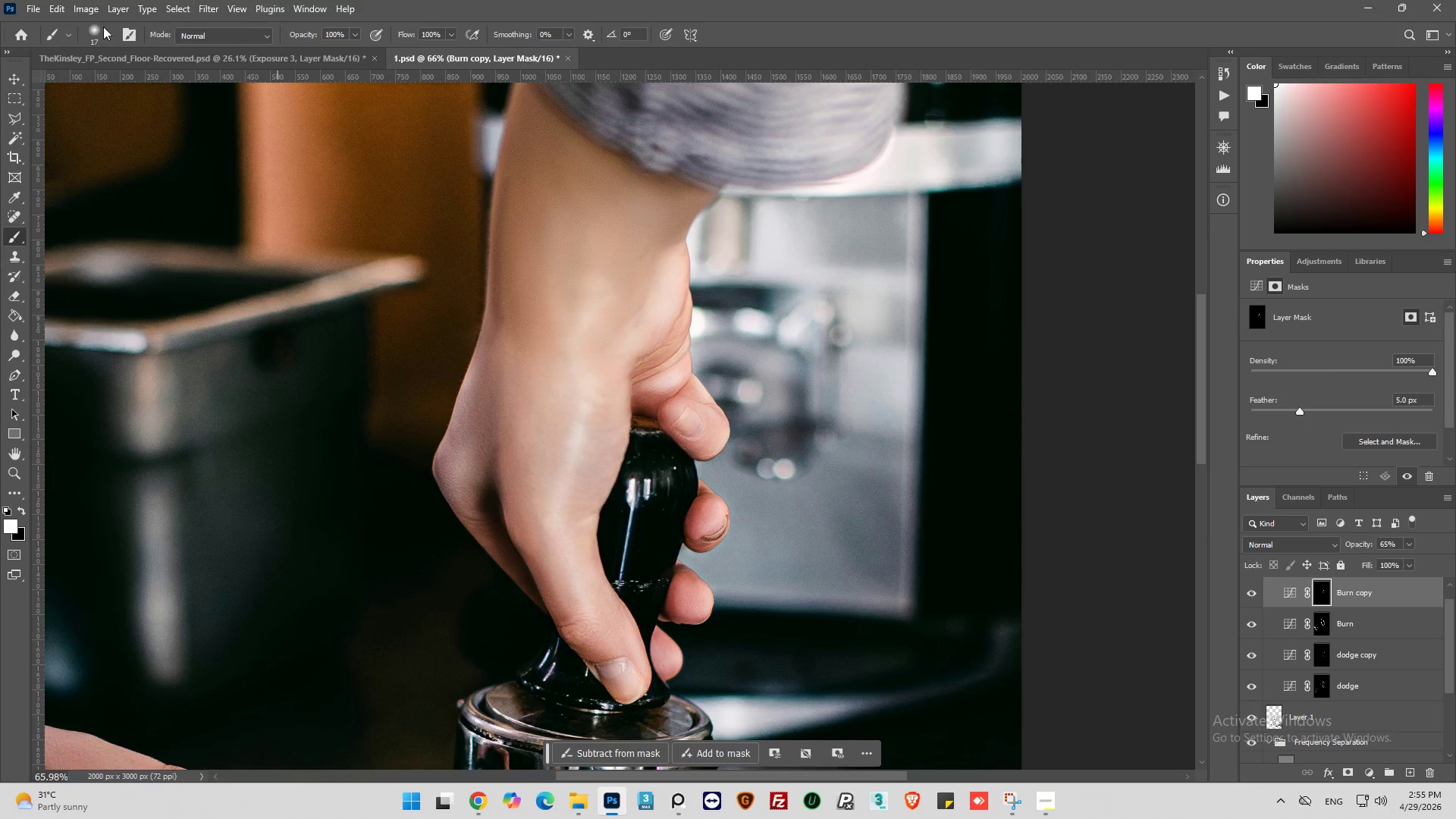 
left_click([110, 34])
 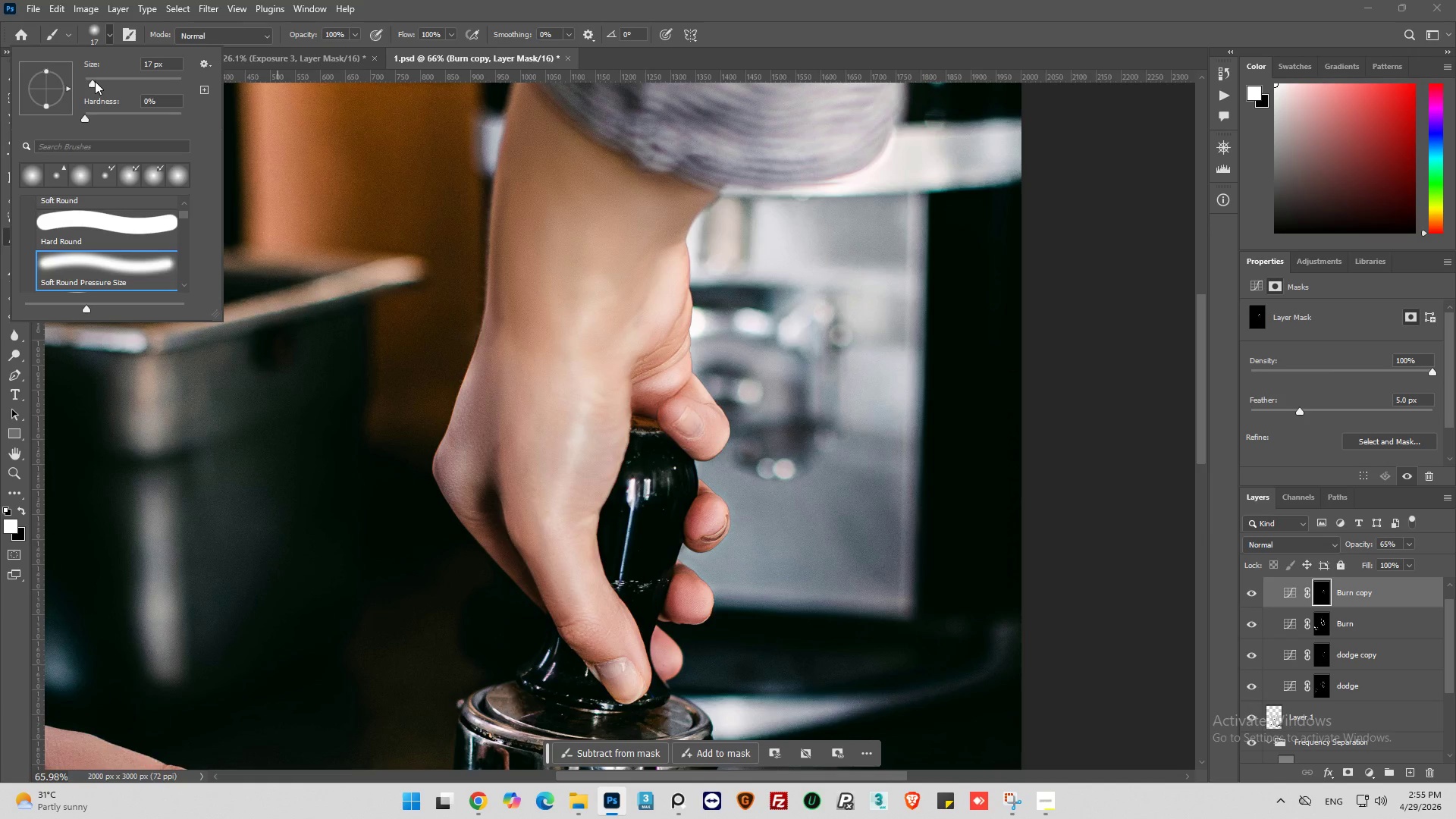 
left_click_drag(start_coordinate=[93, 81], to_coordinate=[87, 83])
 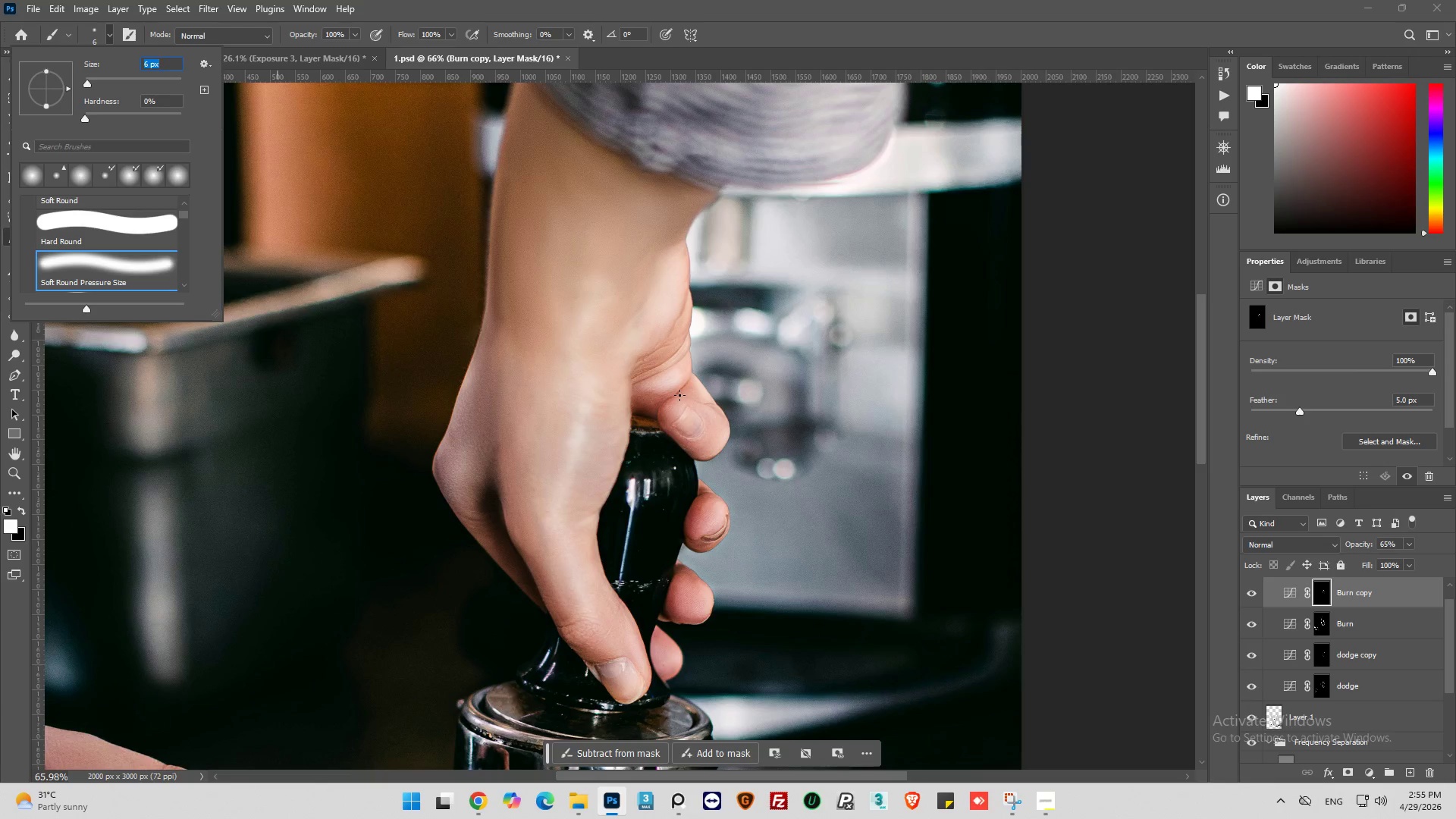 
left_click([680, 391])
 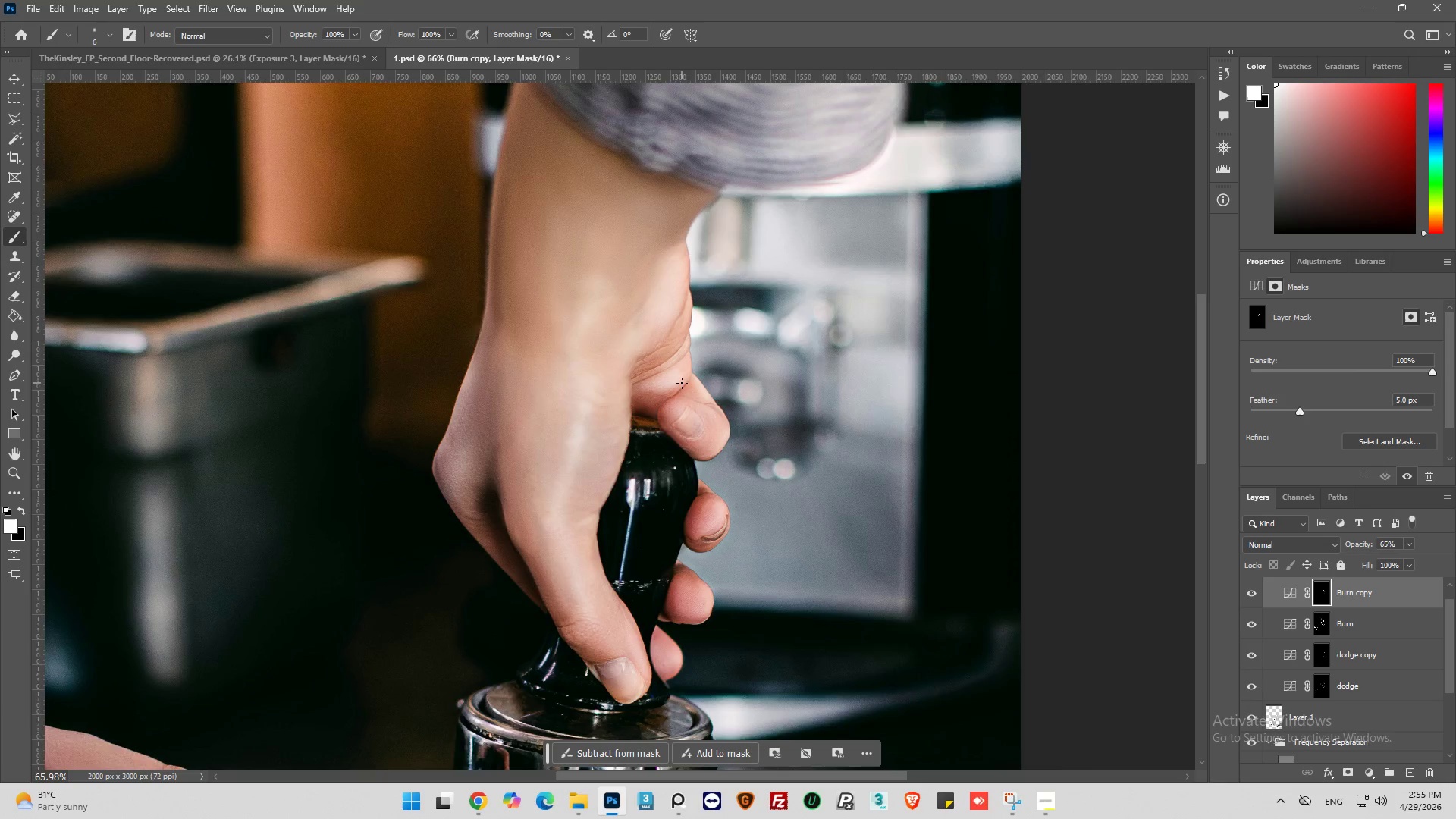 
hold_key(key=AltLeft, duration=1.02)
scroll: coordinate [704, 431], scroll_direction: up, amount: 14.0
 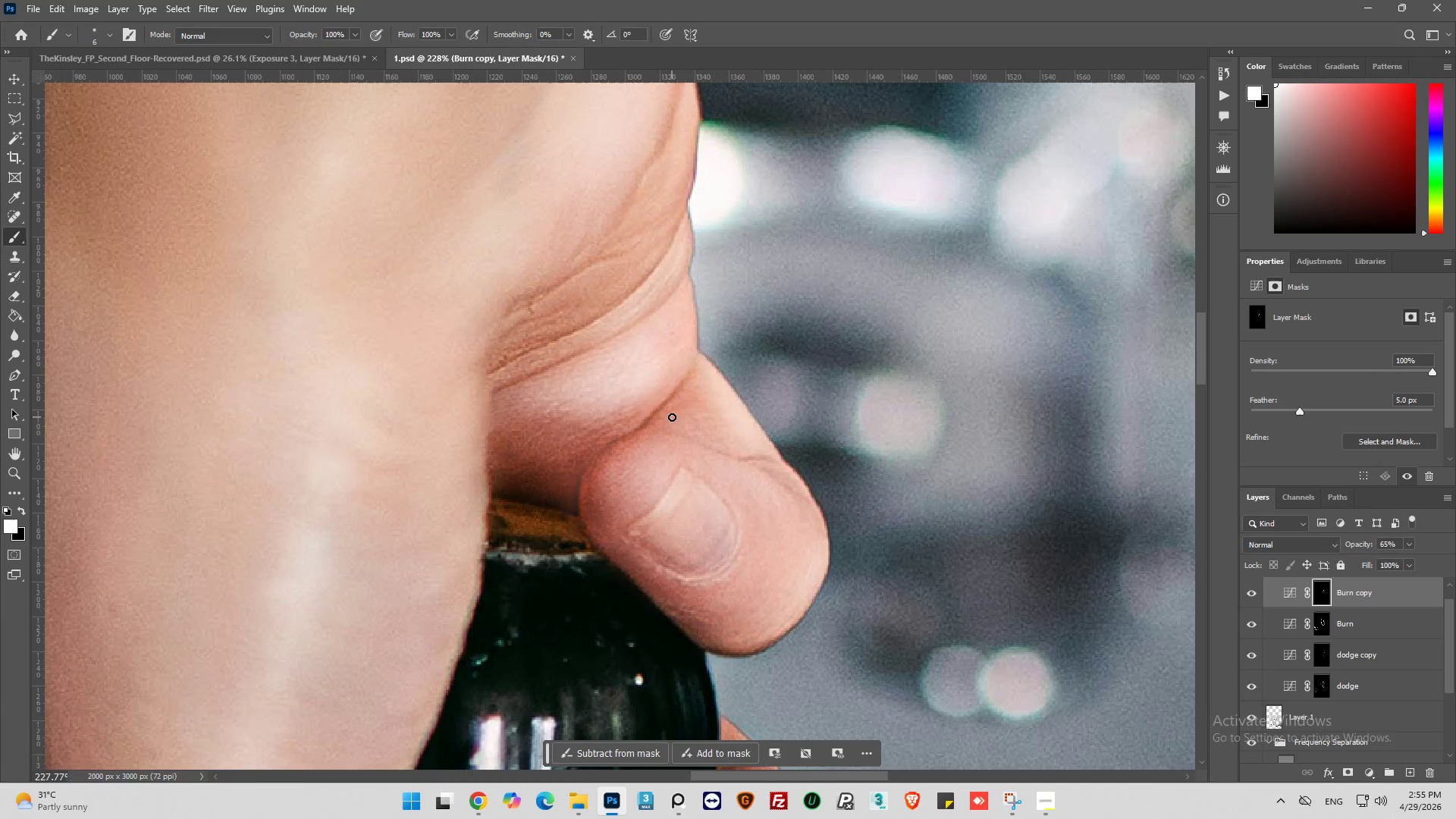 
left_click_drag(start_coordinate=[675, 392], to_coordinate=[646, 415])
 